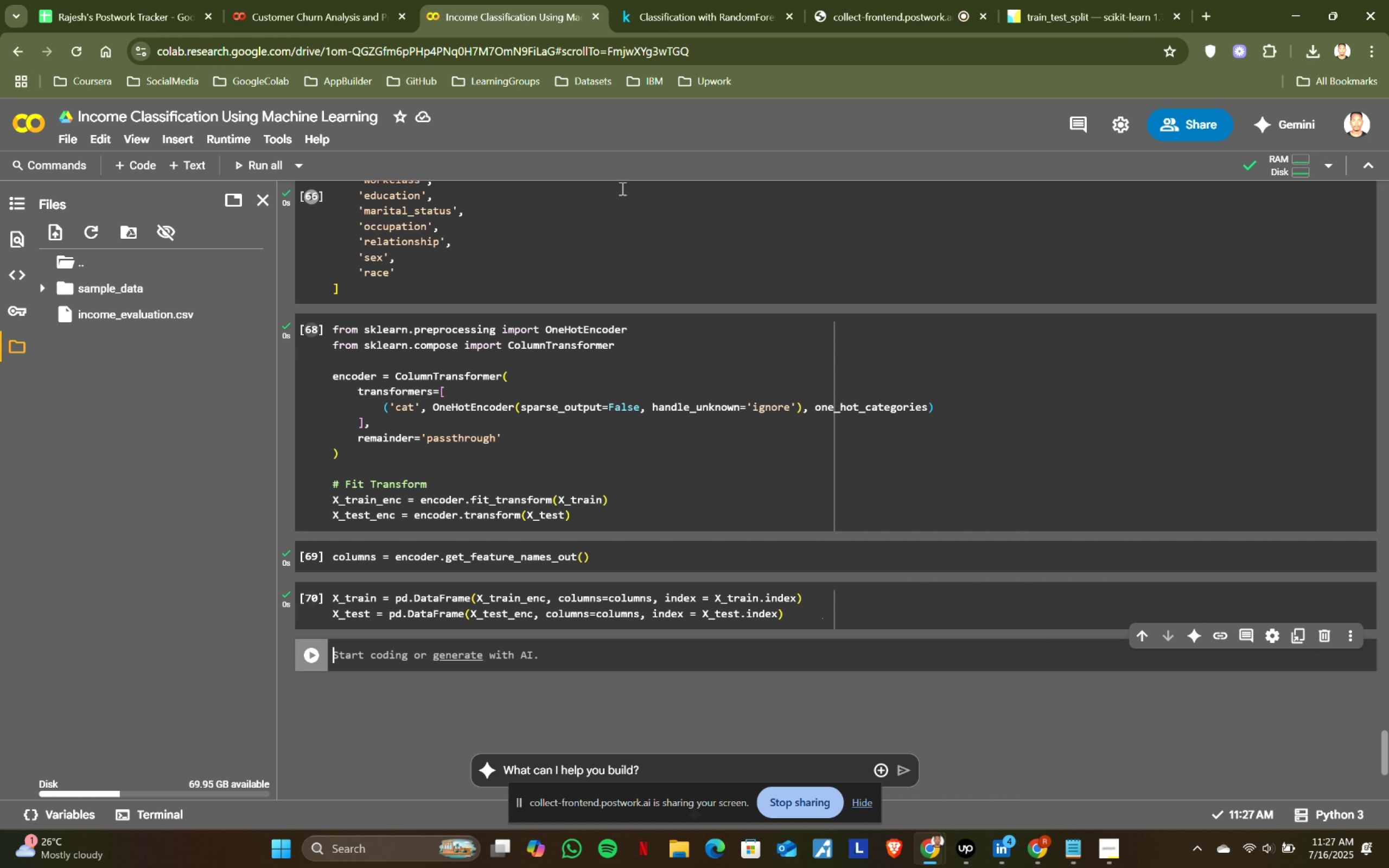 
left_click([702, 0])
 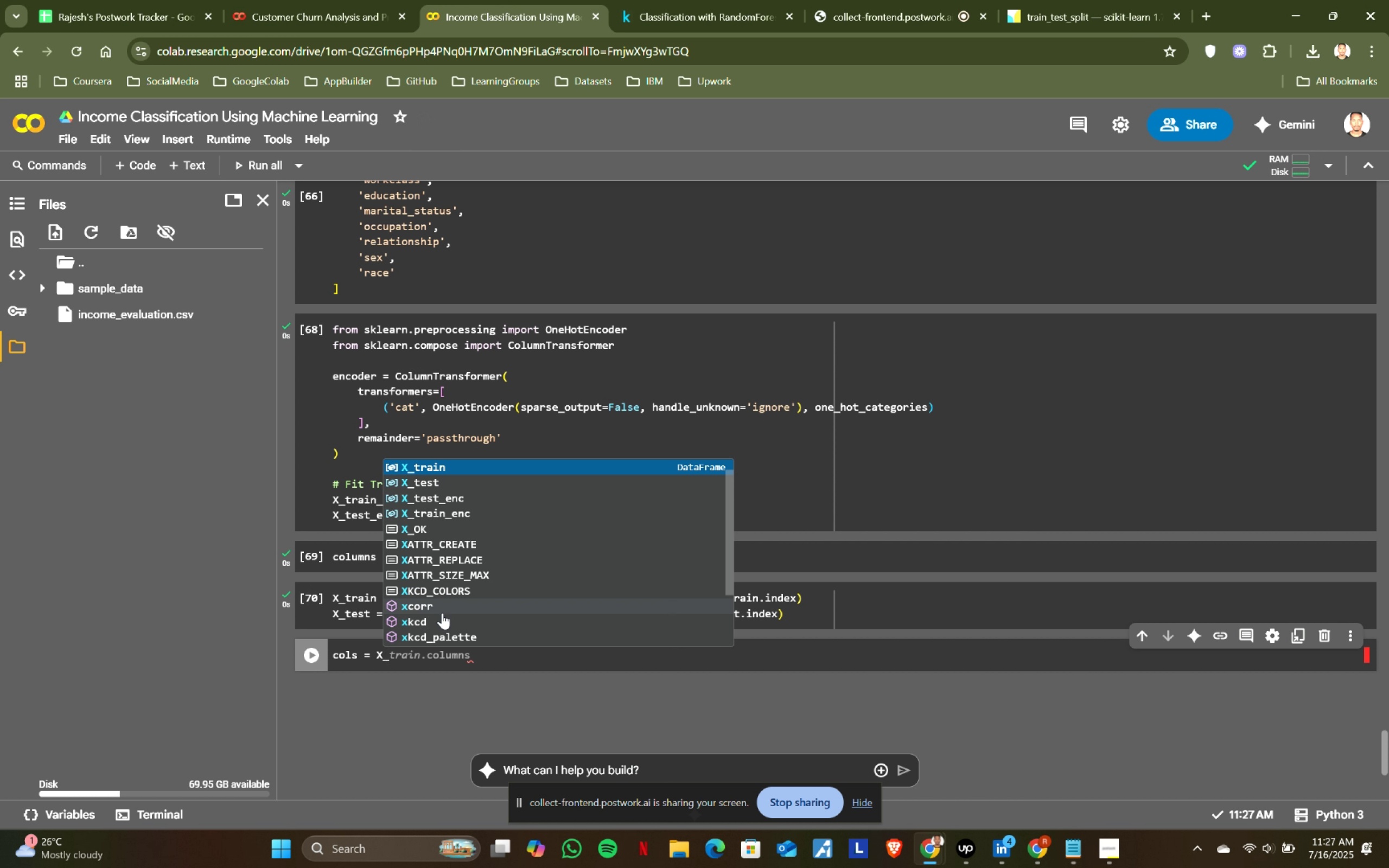 
wait(16.93)
 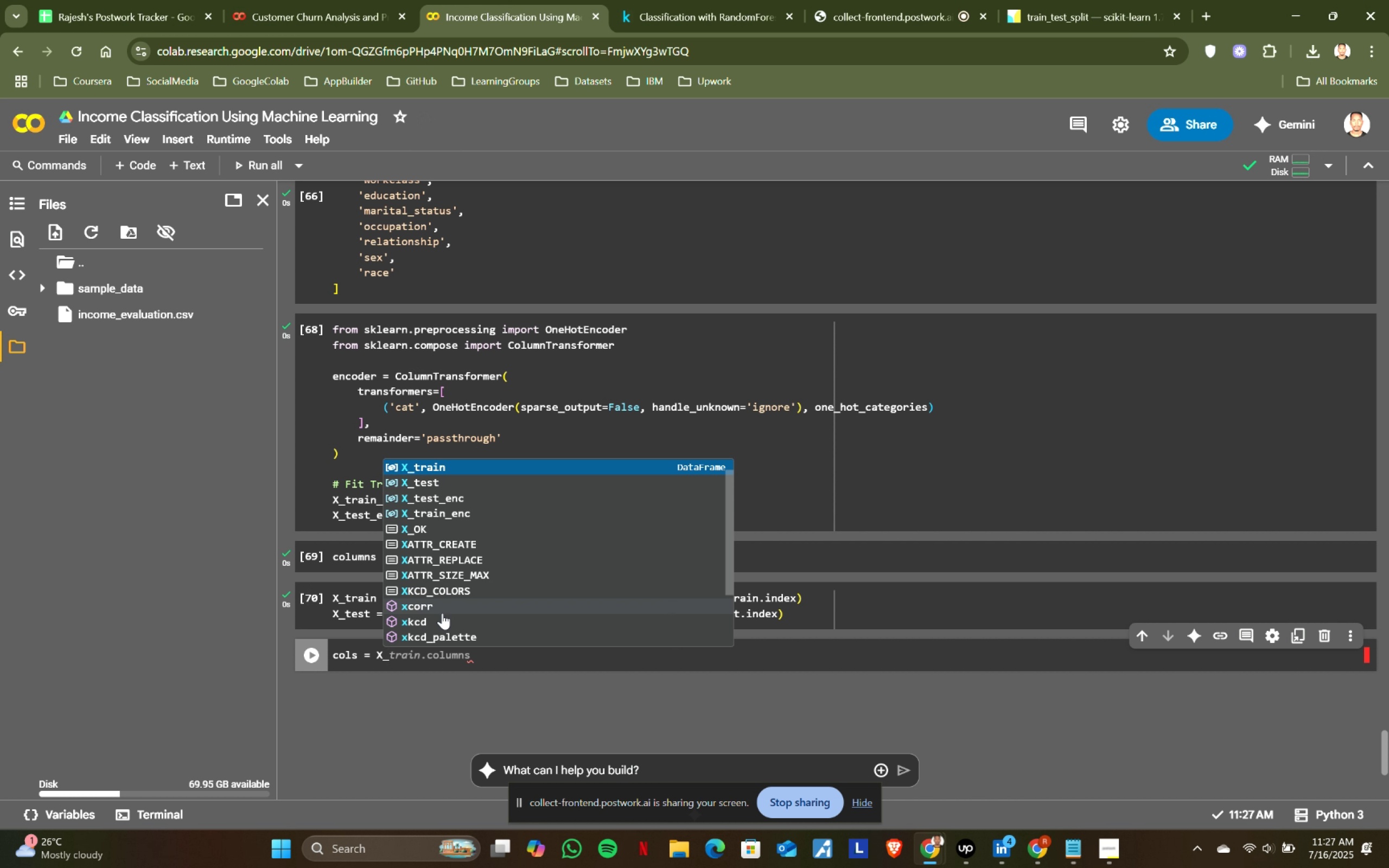 
scroll: coordinate [616, 340], scroll_direction: down, amount: 2.0
 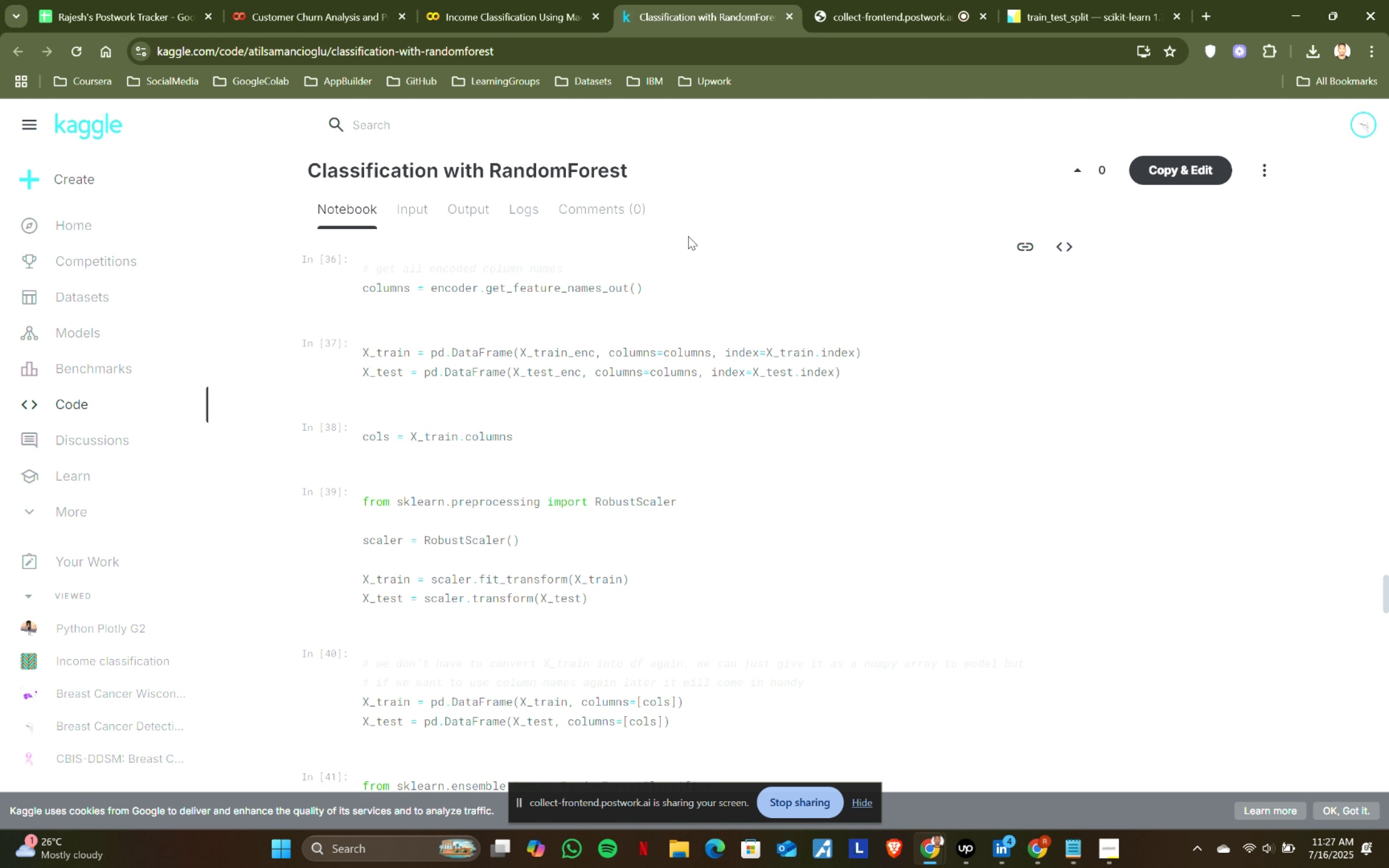 
wait(6.43)
 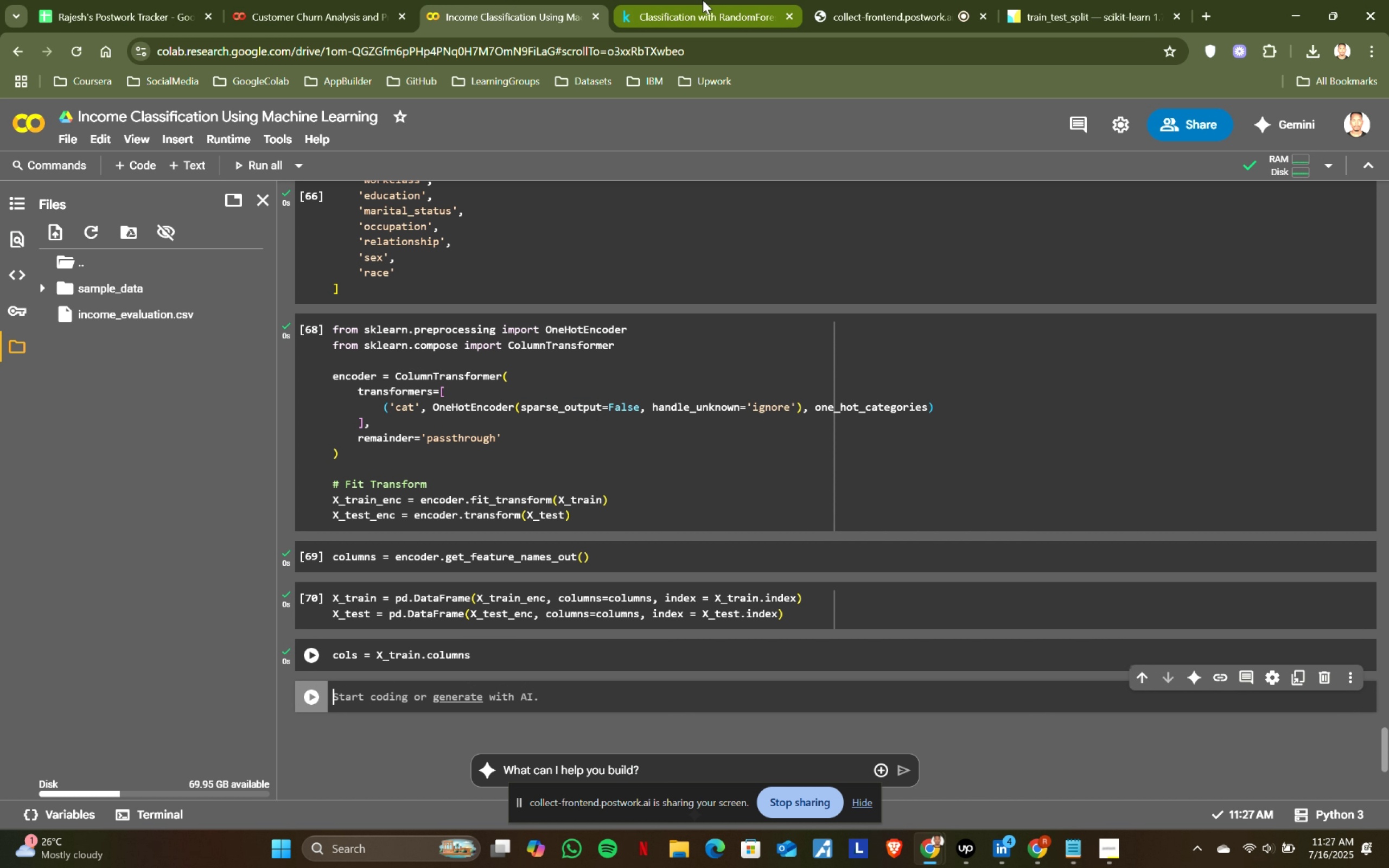 
left_click([514, 0])
 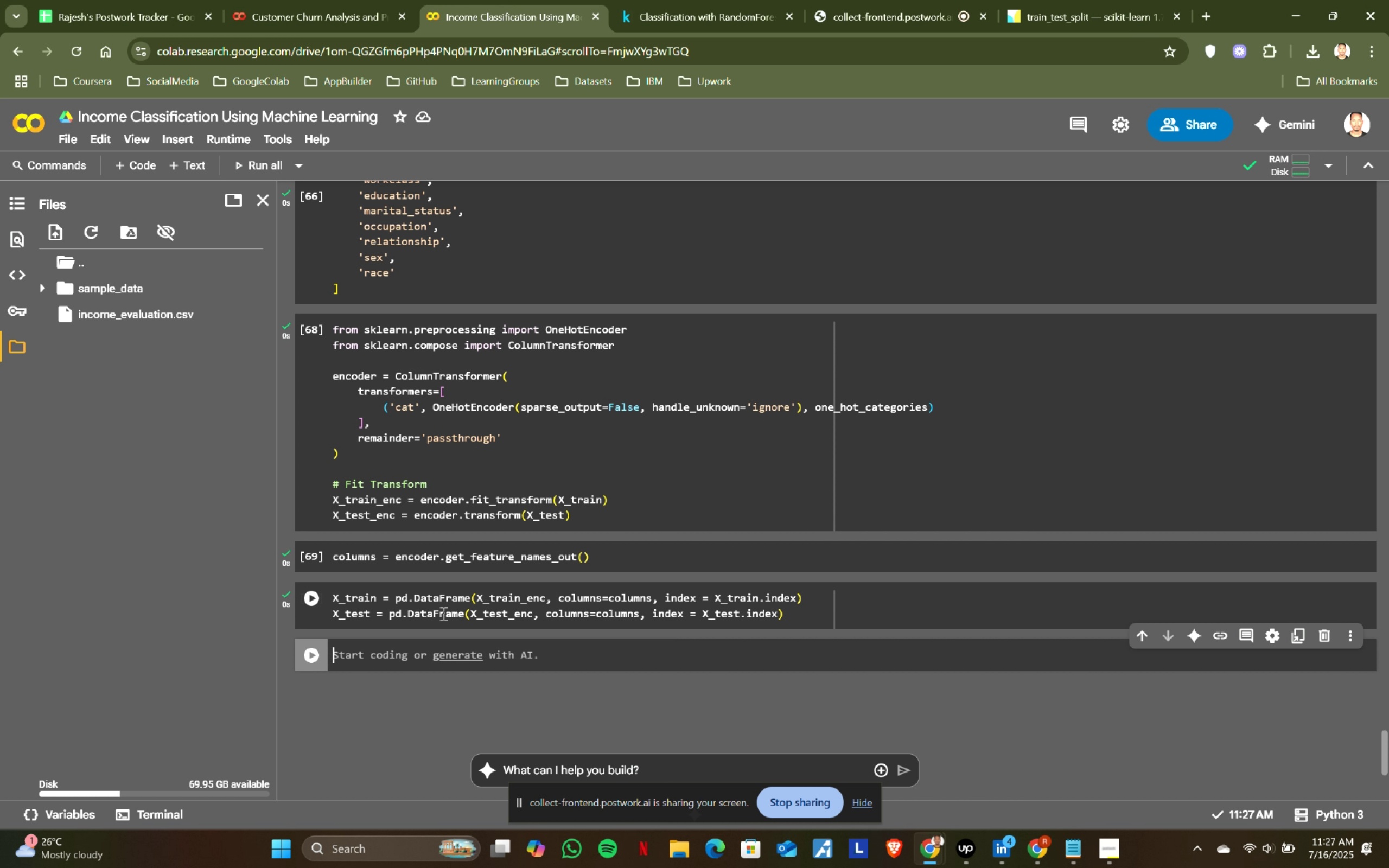 
type(cols = X_)
key(Tab)
key(Tab)
 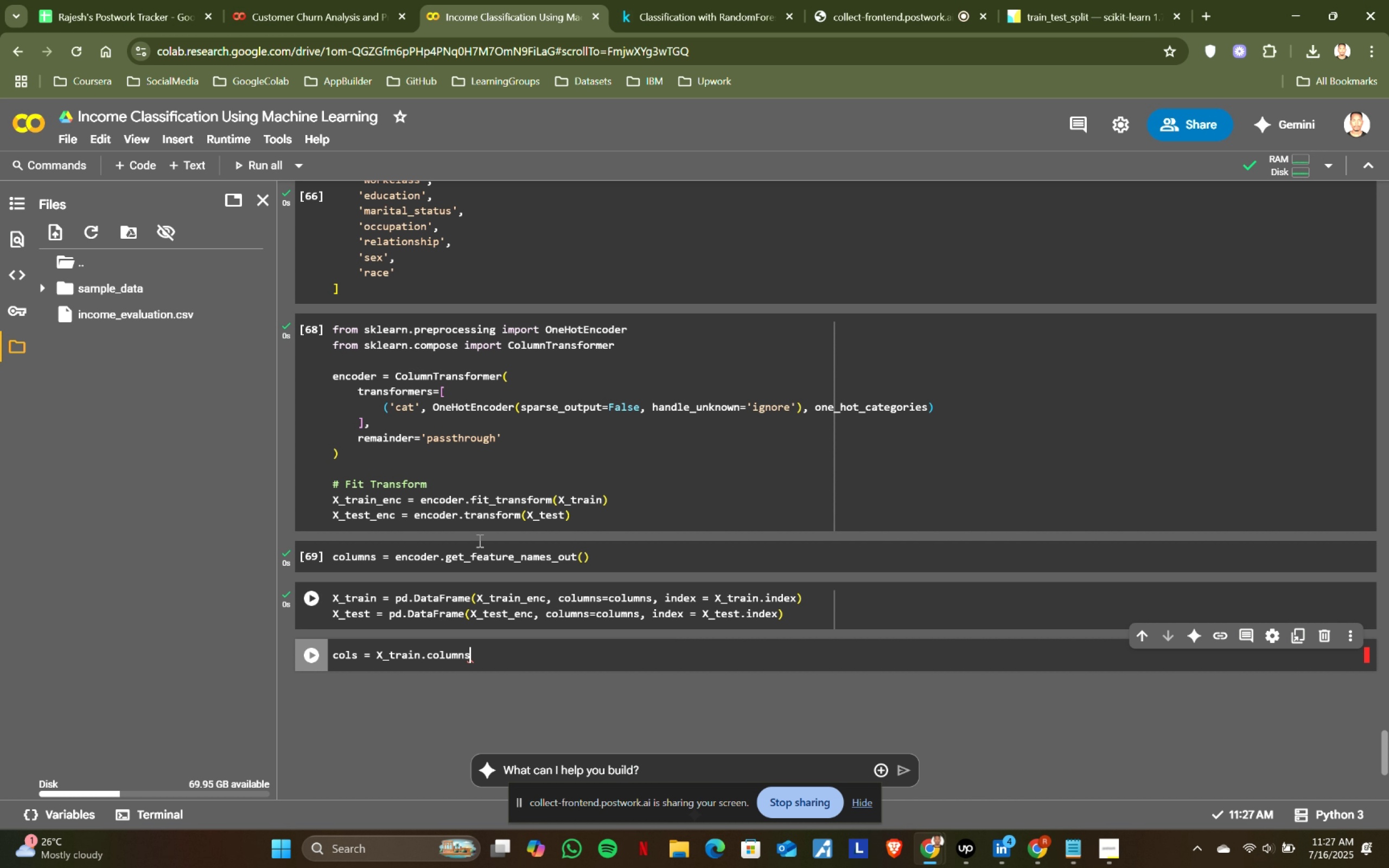 
left_click([673, 0])
 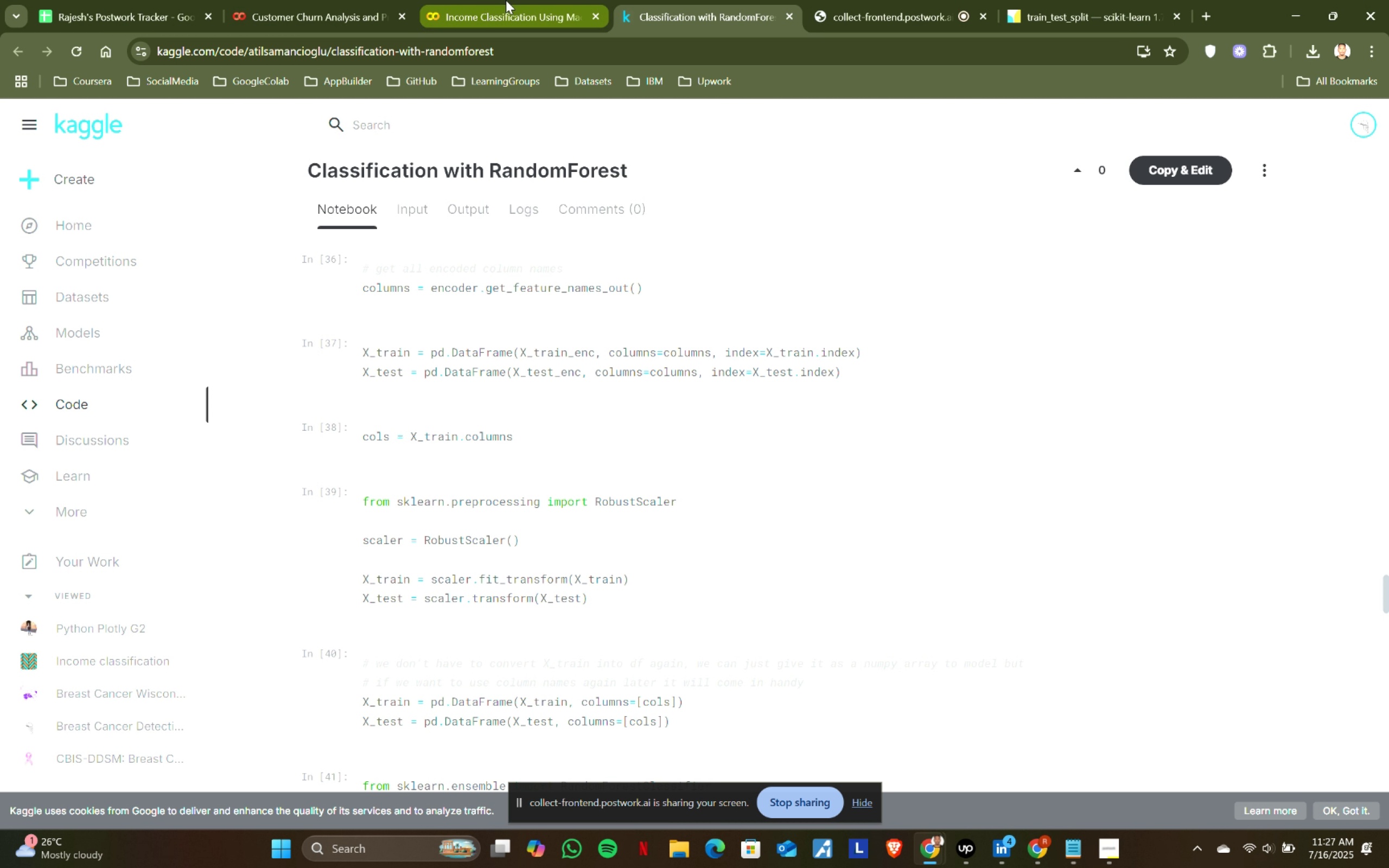 
left_click([506, 0])
 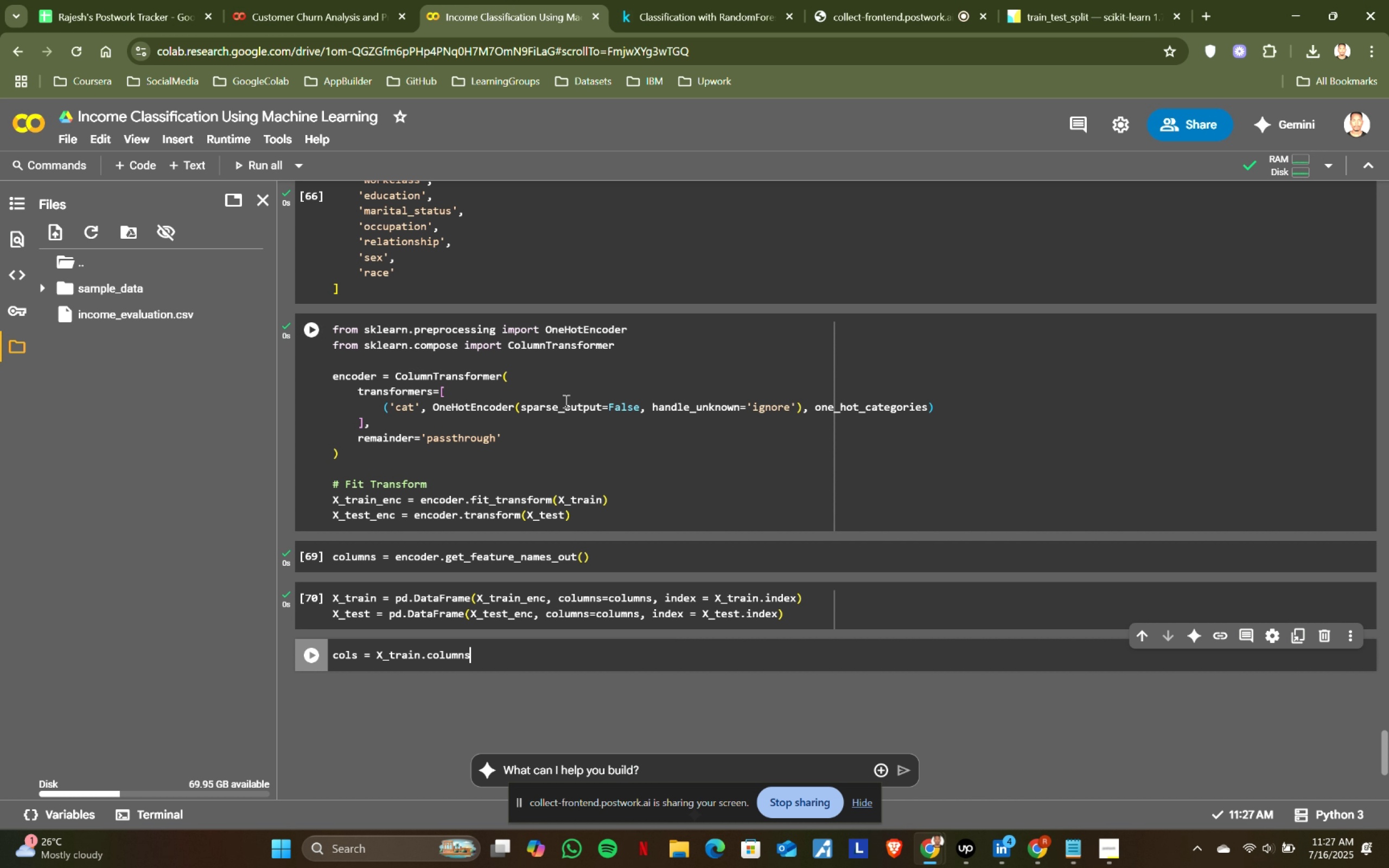 
key(Shift+ShiftRight)
 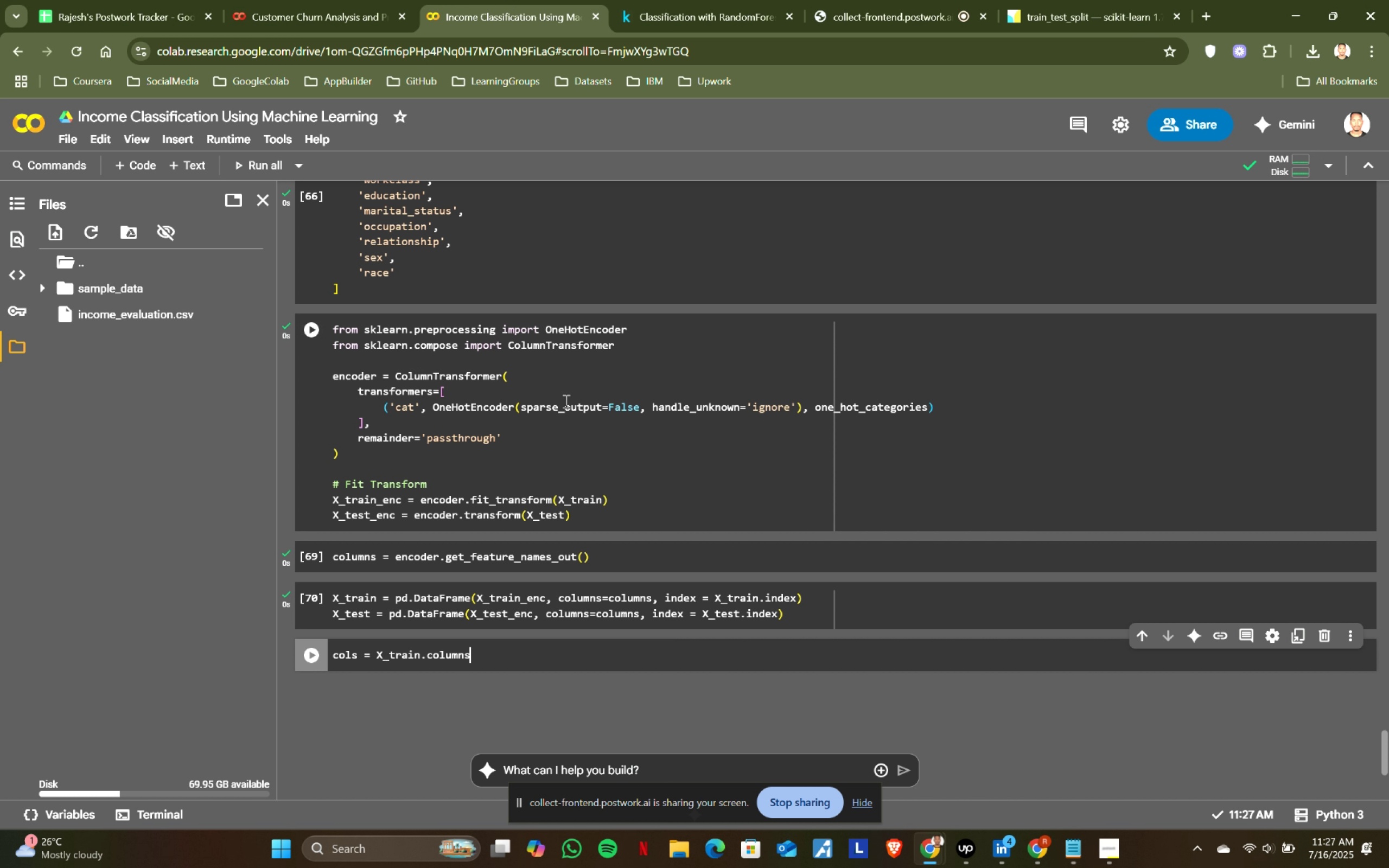 
key(Shift+Enter)
 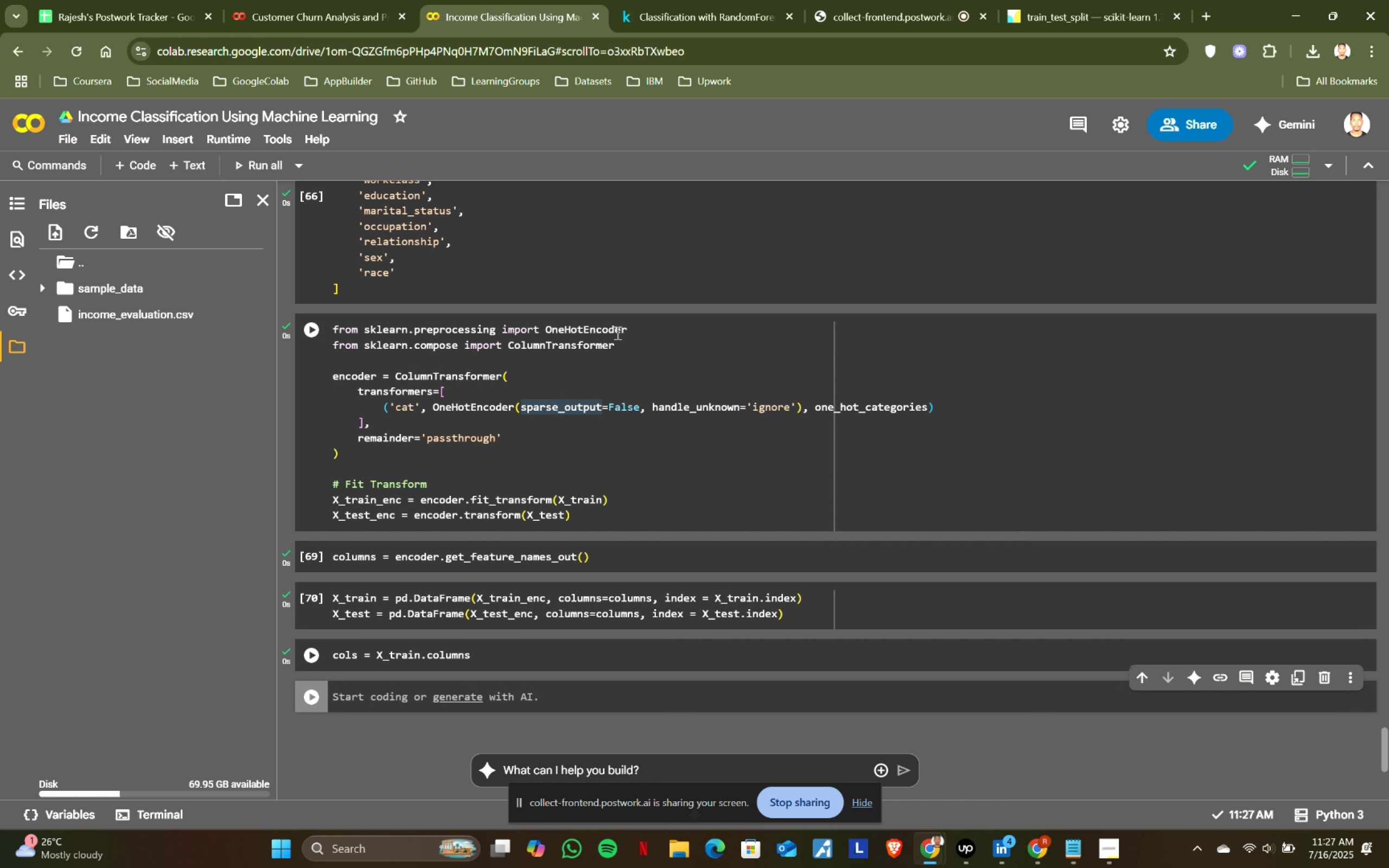 
left_click([703, 0])
 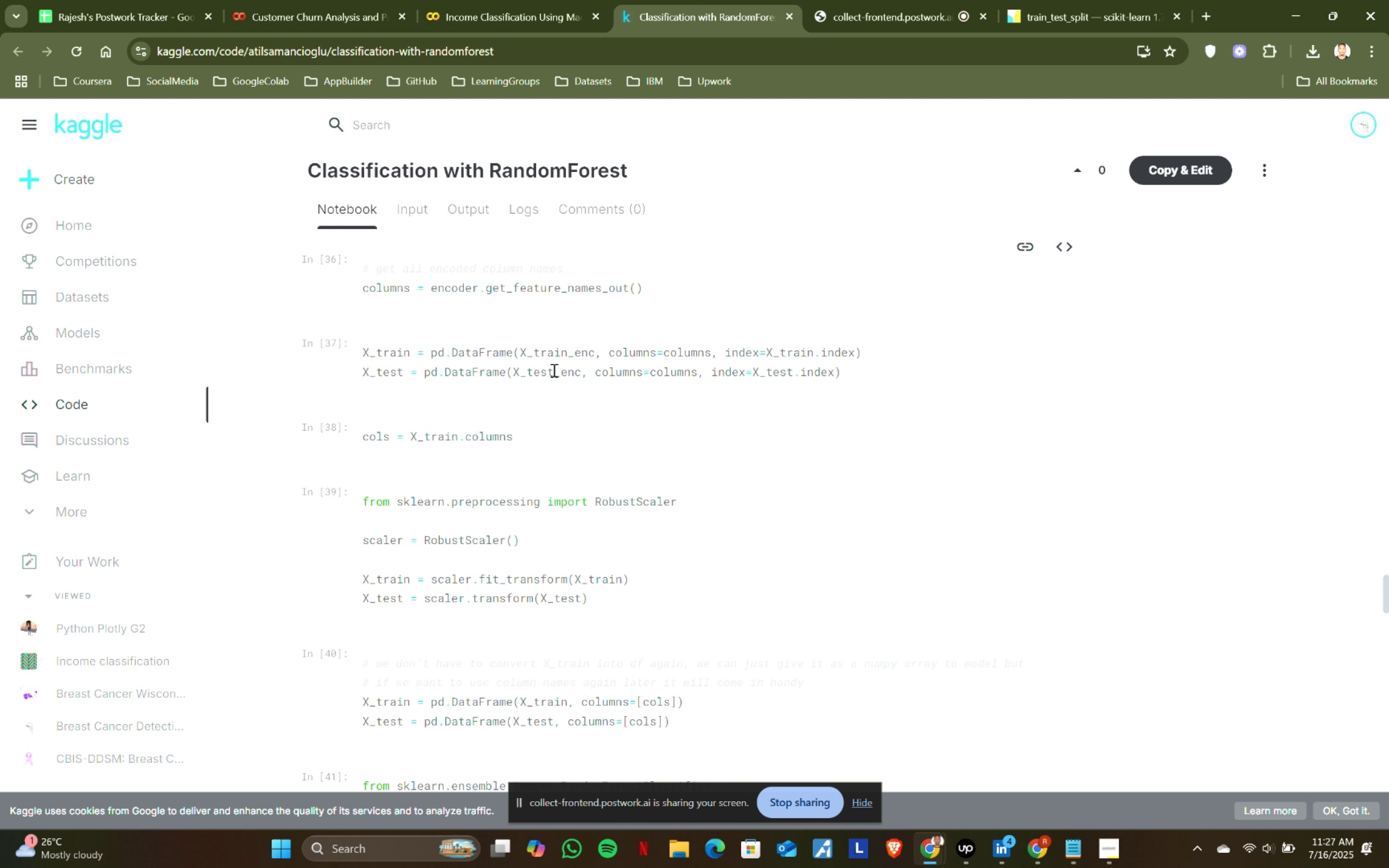 
scroll: coordinate [514, 457], scroll_direction: down, amount: 1.0
 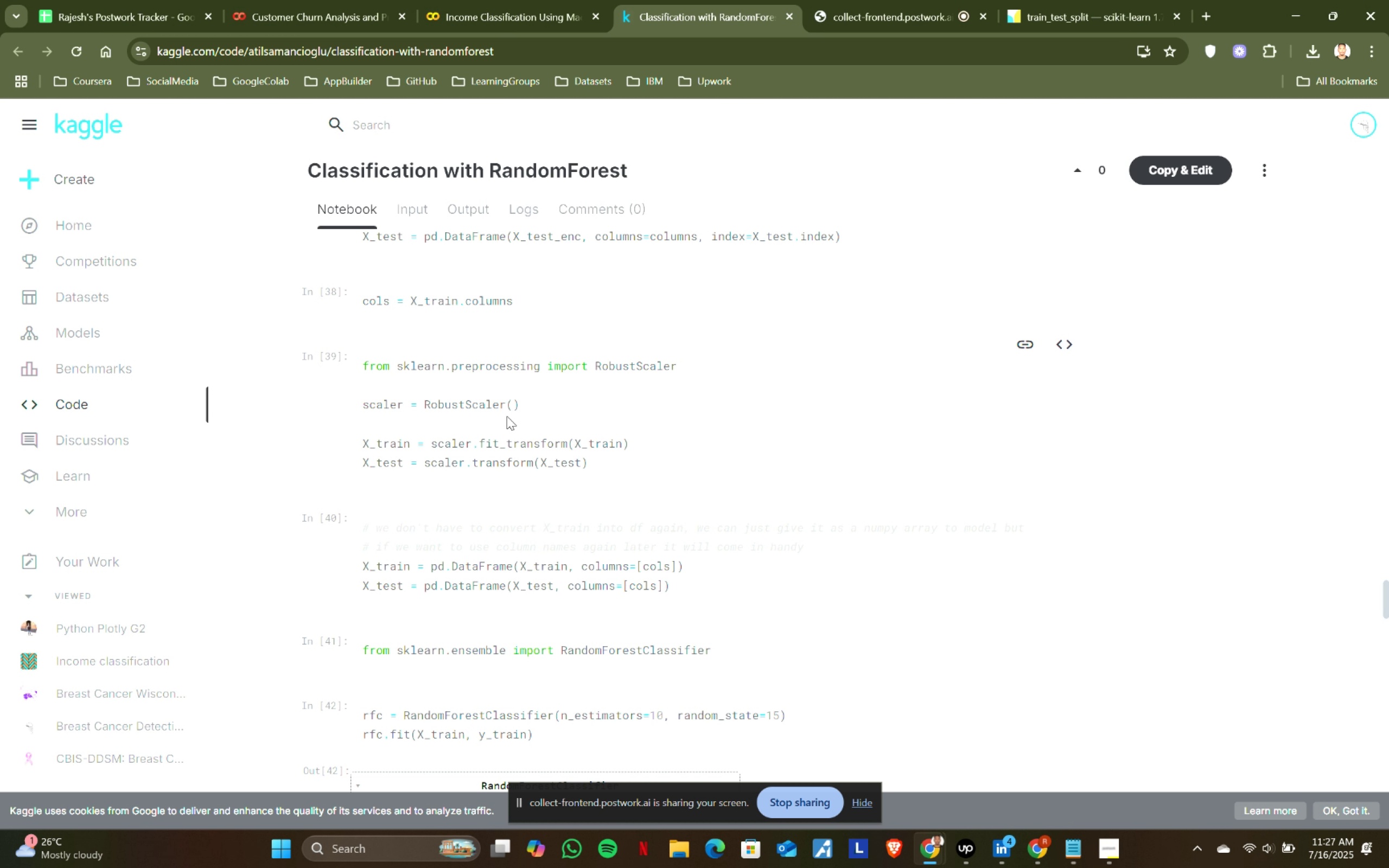 
left_click([501, 14])
 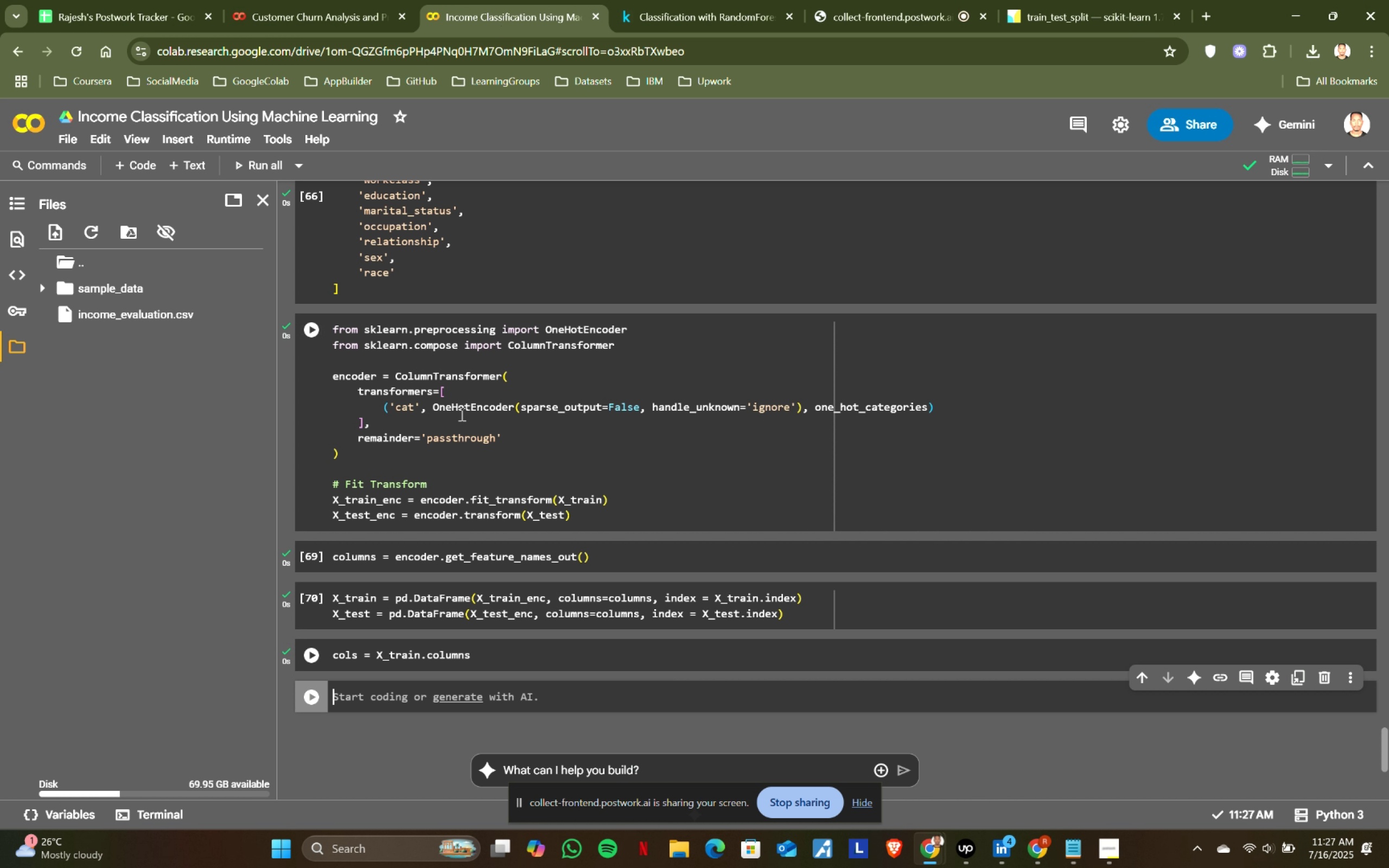 
type(from sklearn.)
 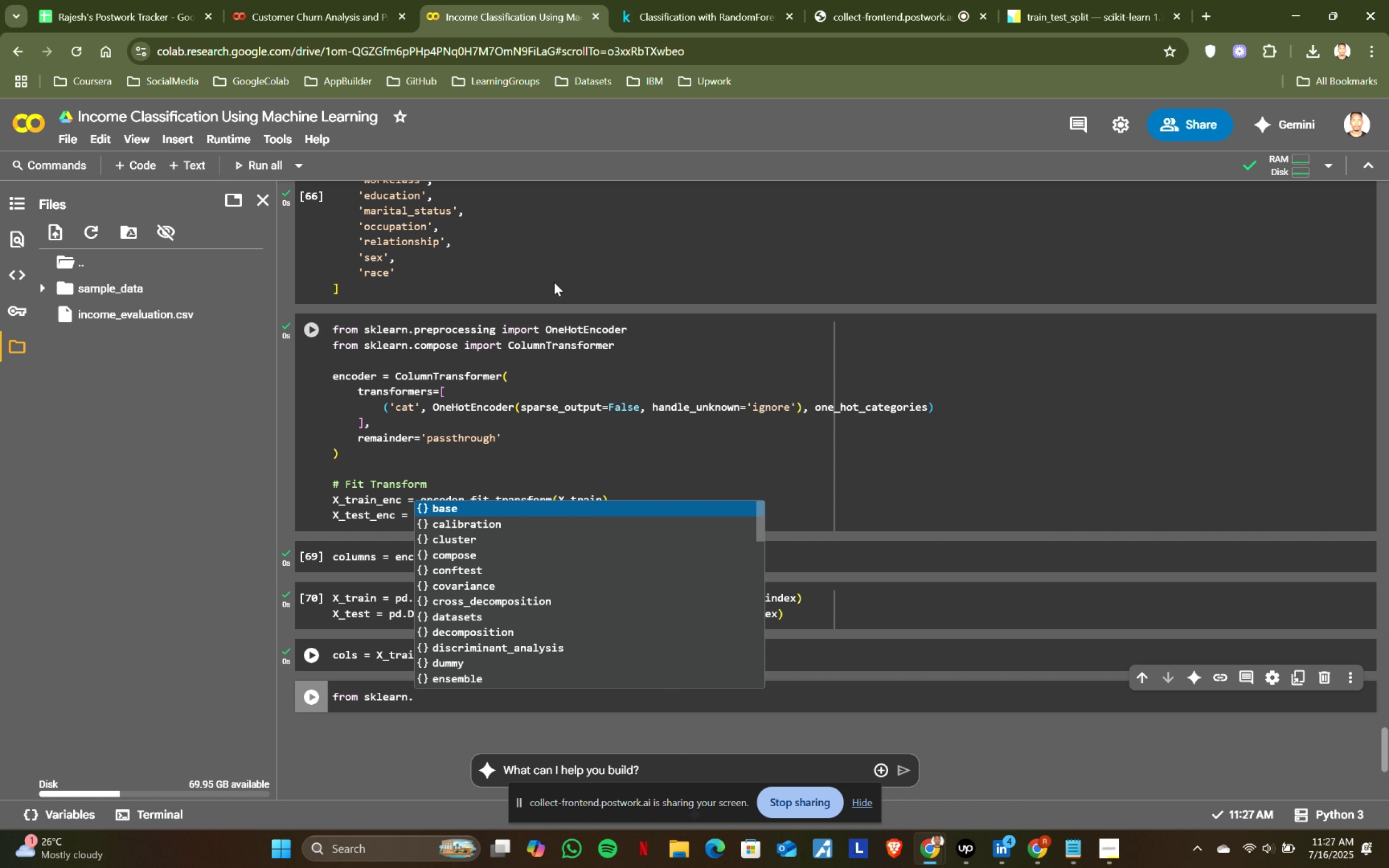 
left_click([669, 0])
 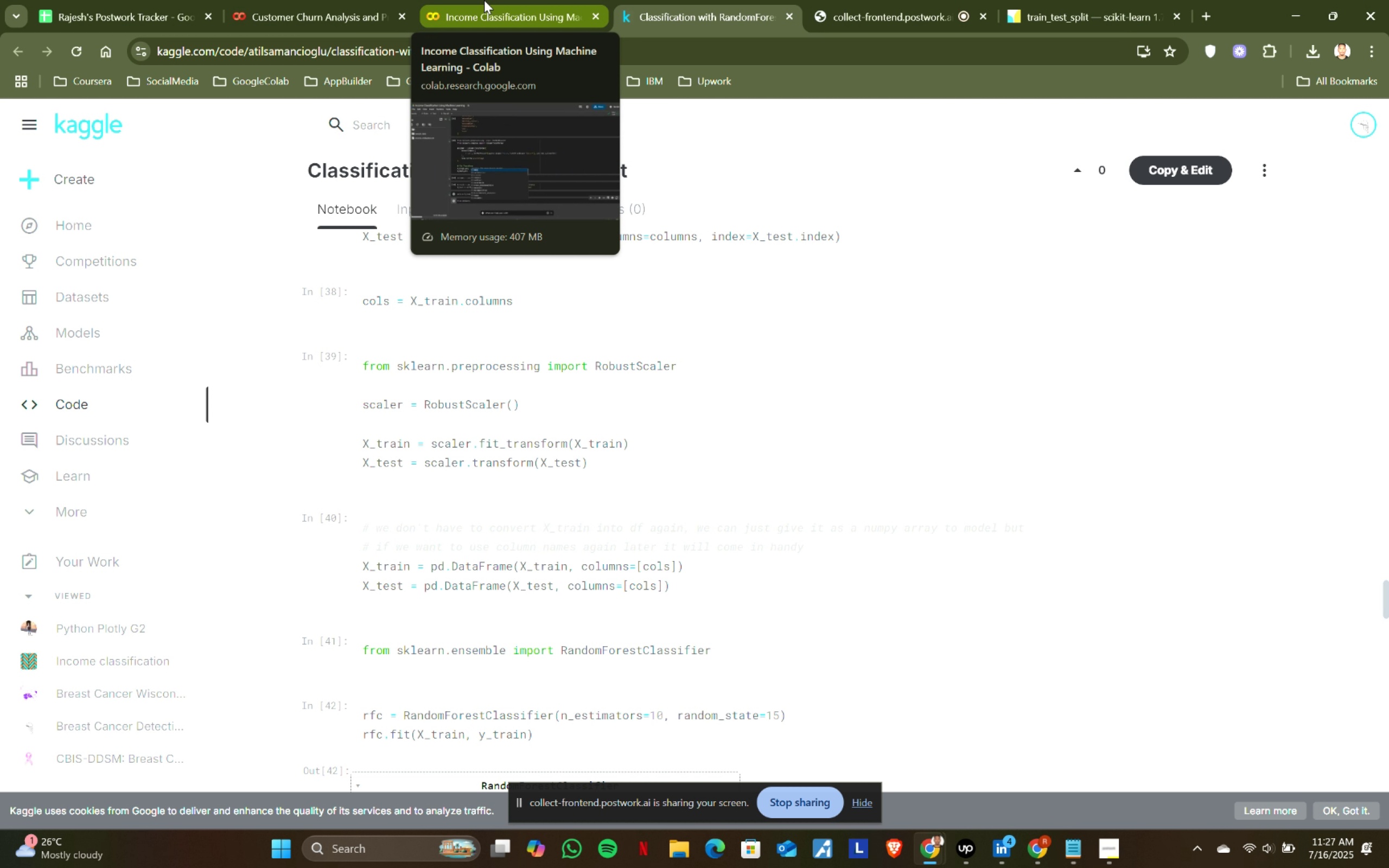 
left_click([484, 0])
 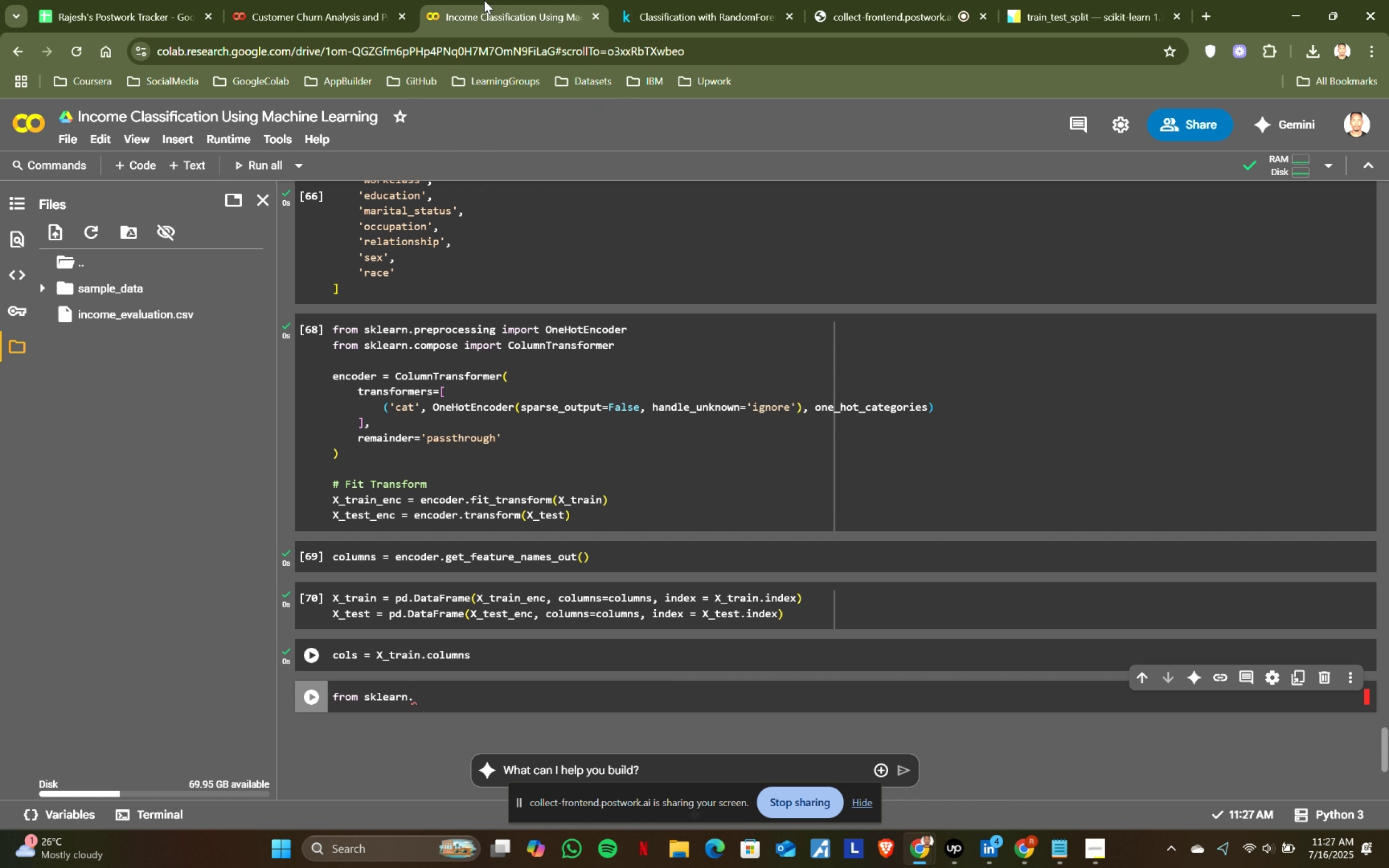 
type(pre)
key(Tab)
type( import )
 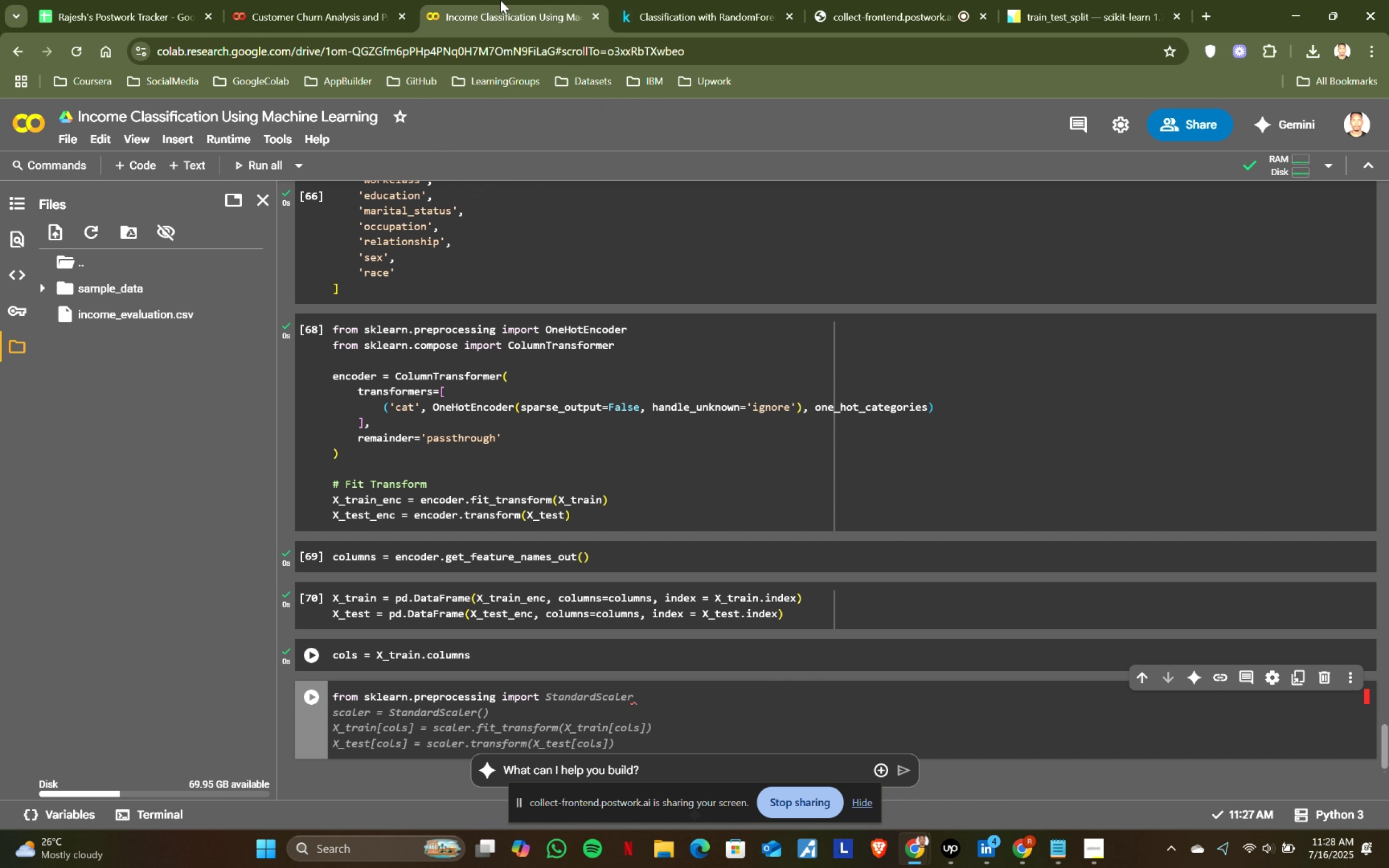 
left_click([695, 0])
 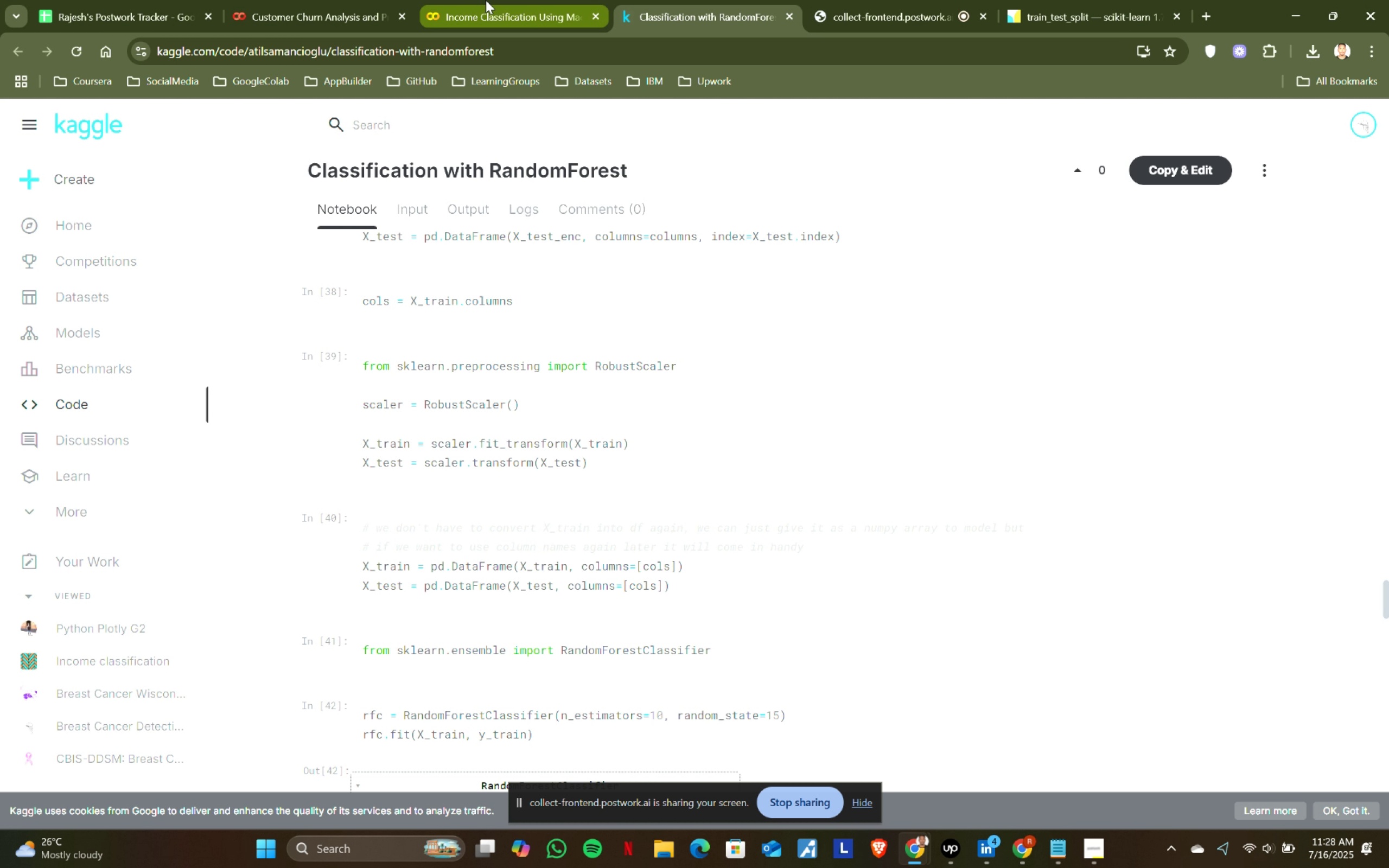 
left_click([486, 0])
 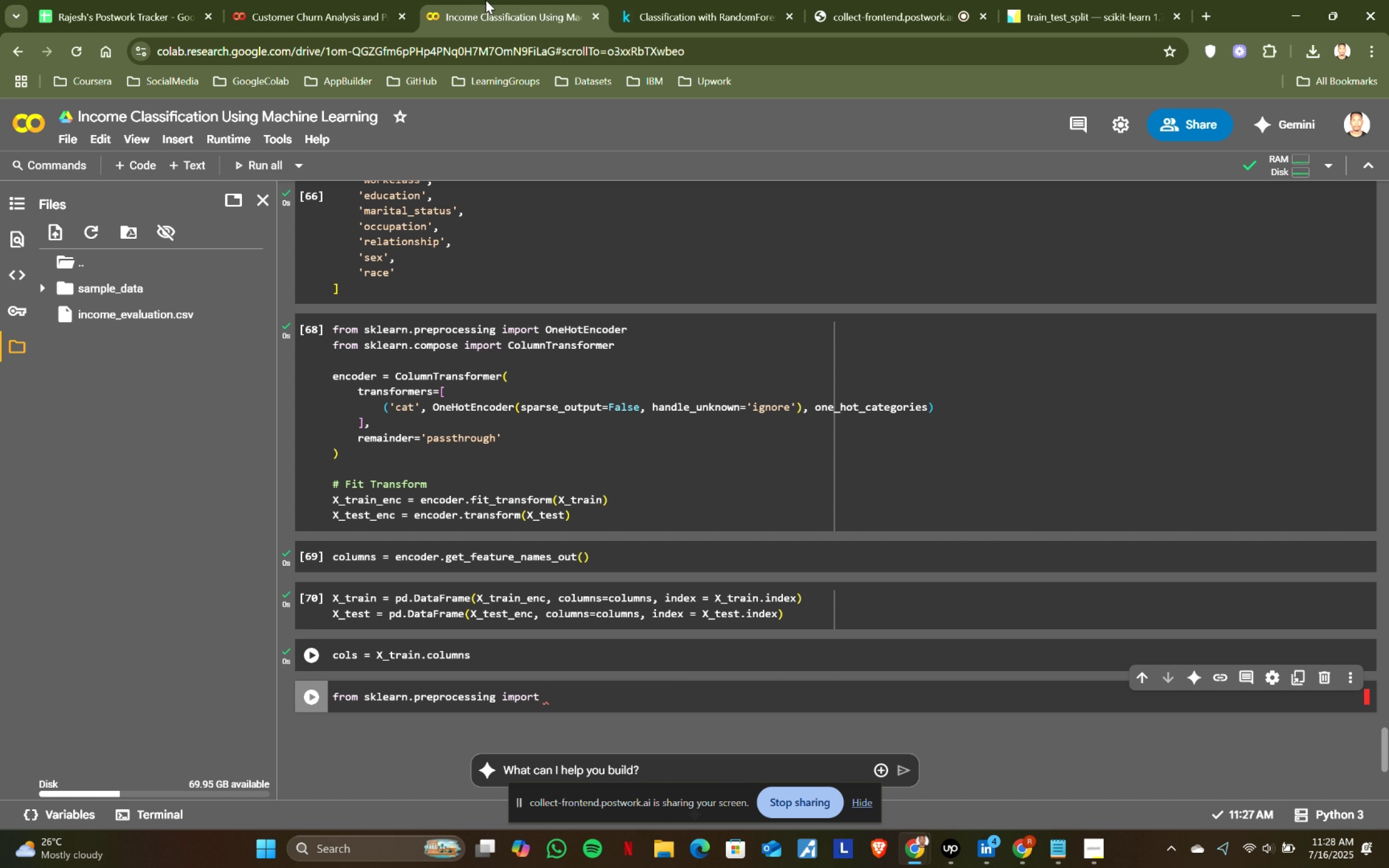 
type(Robust)
 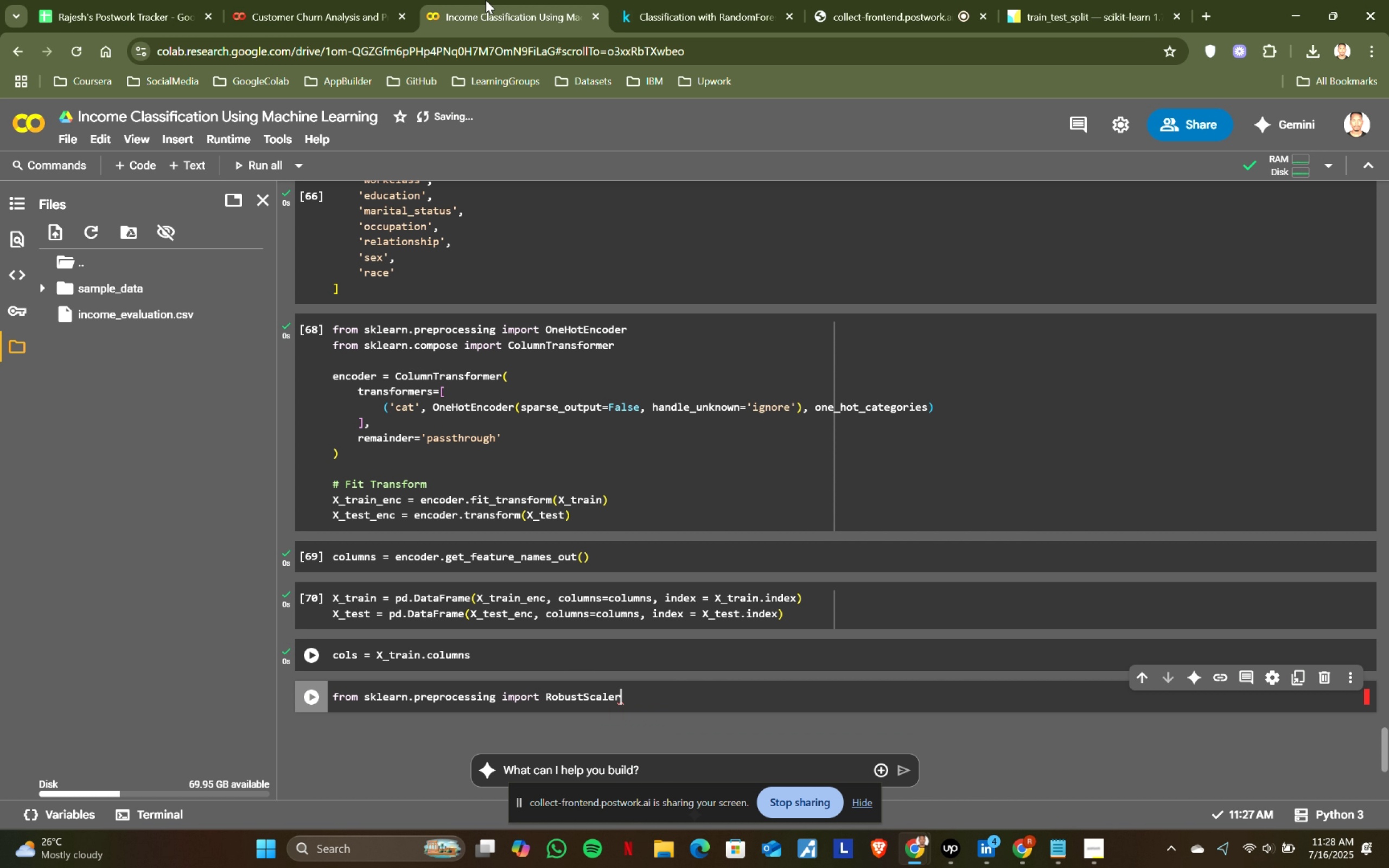 
key(Enter)
 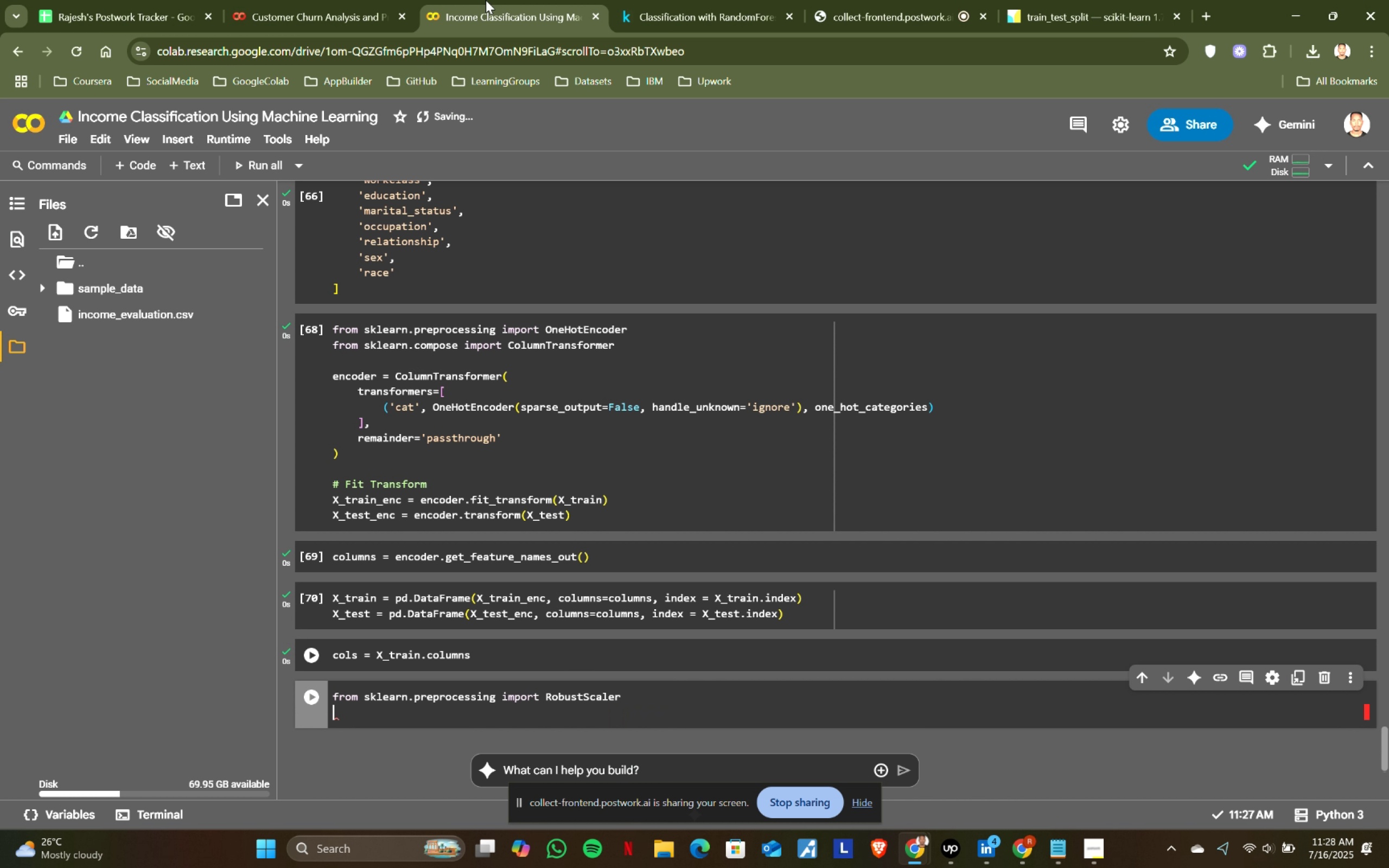 
key(Enter)
 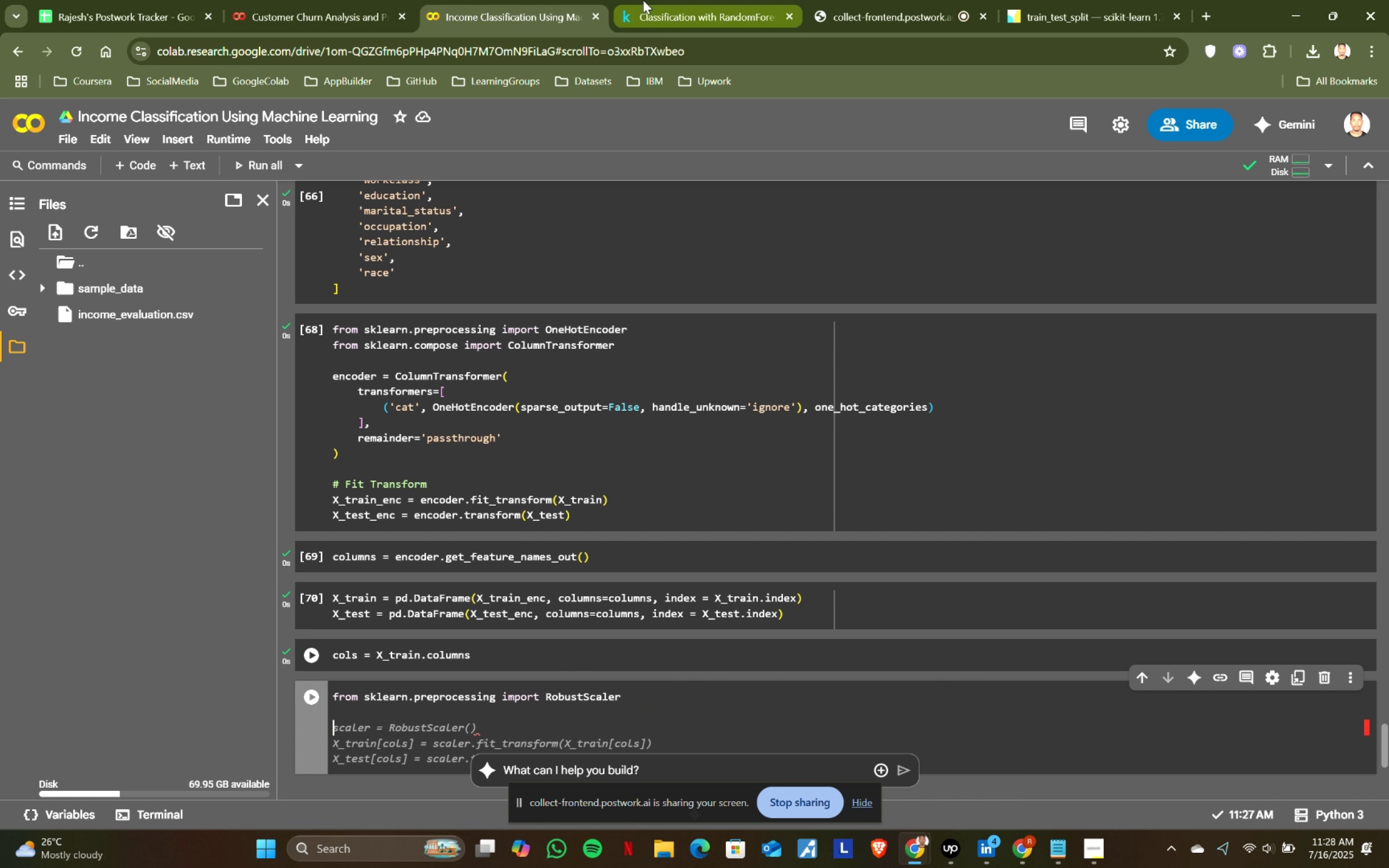 
key(Enter)
 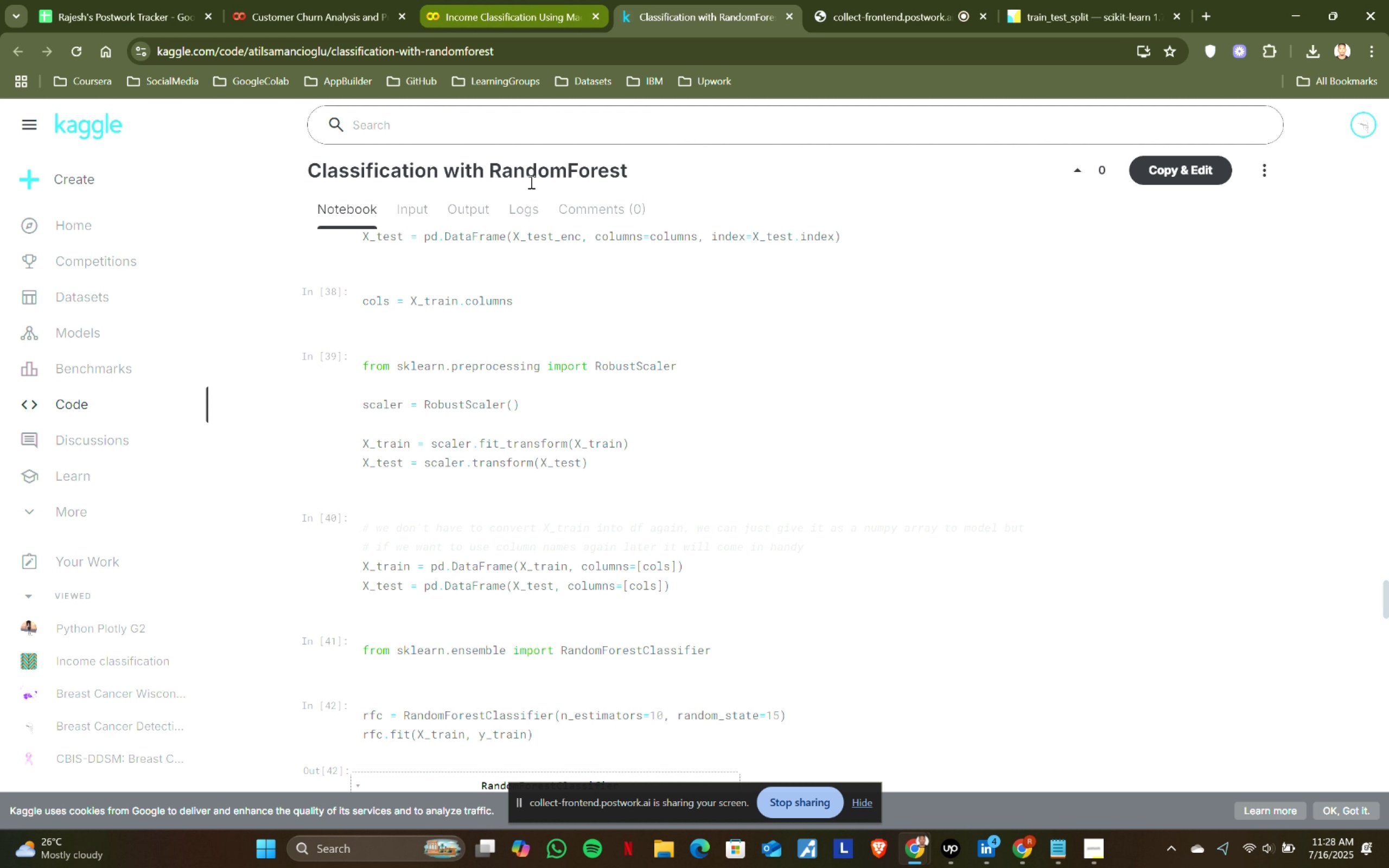 
left_click([643, 0])
 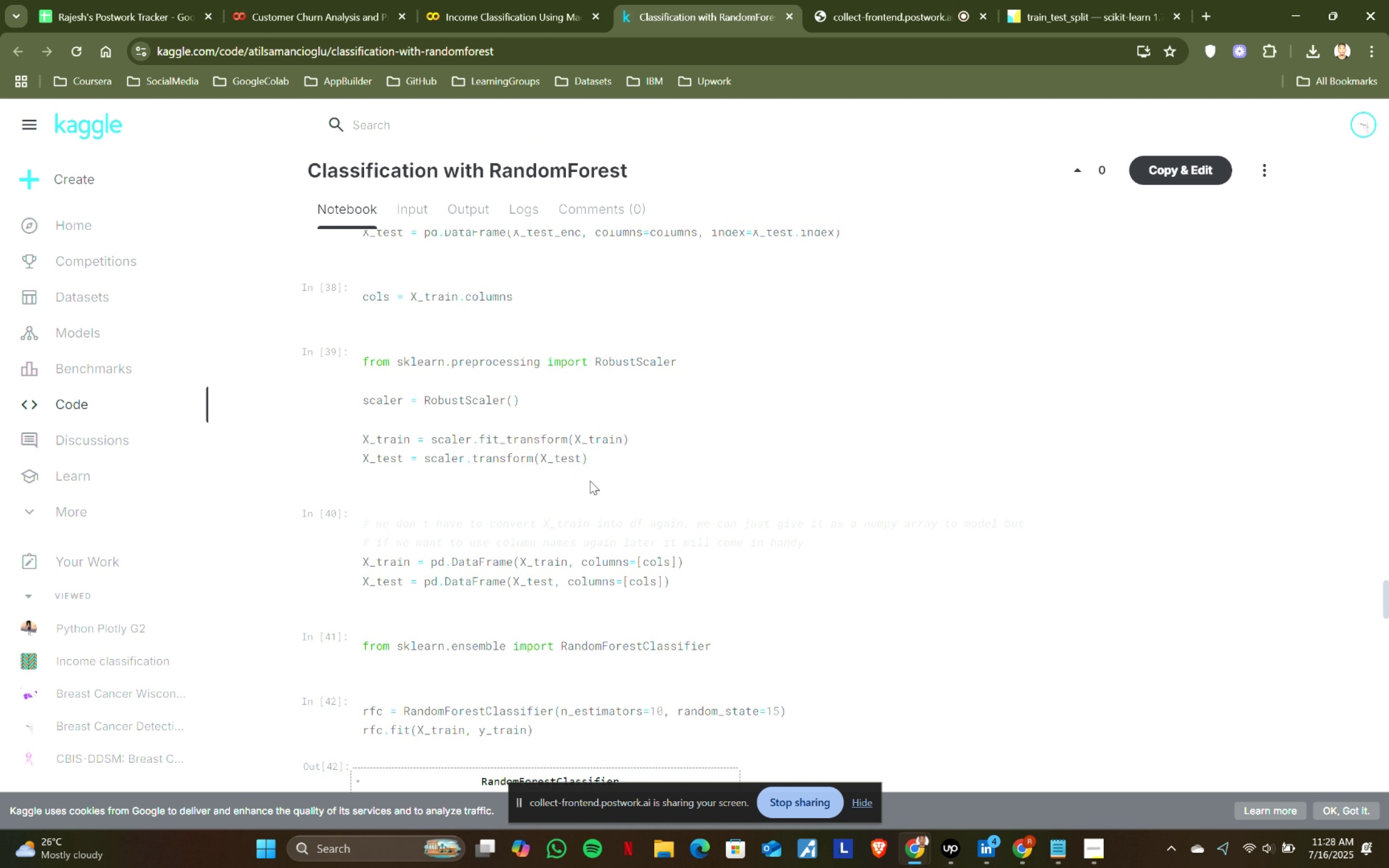 
scroll: coordinate [590, 481], scroll_direction: down, amount: 2.0
 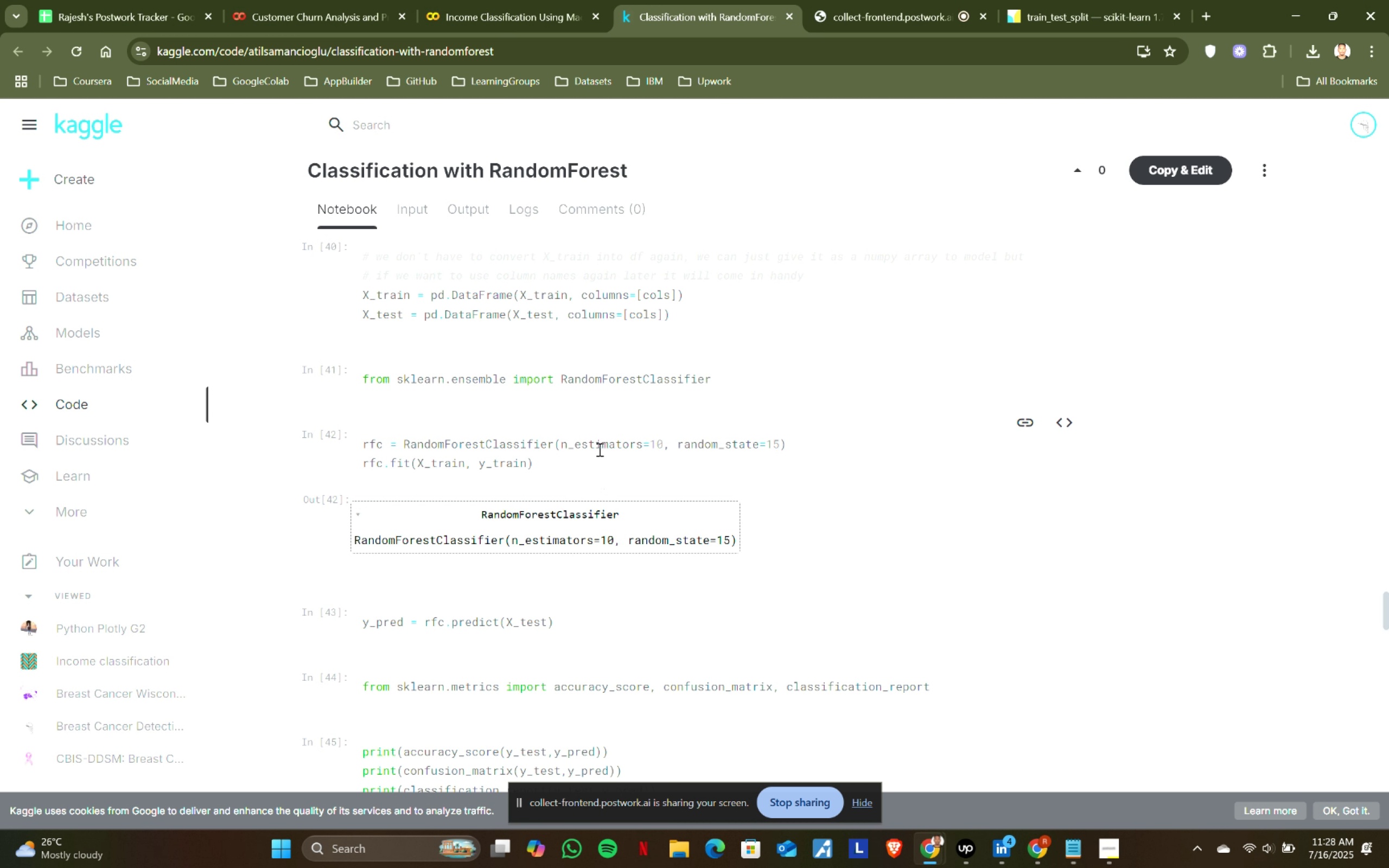 
wait(5.82)
 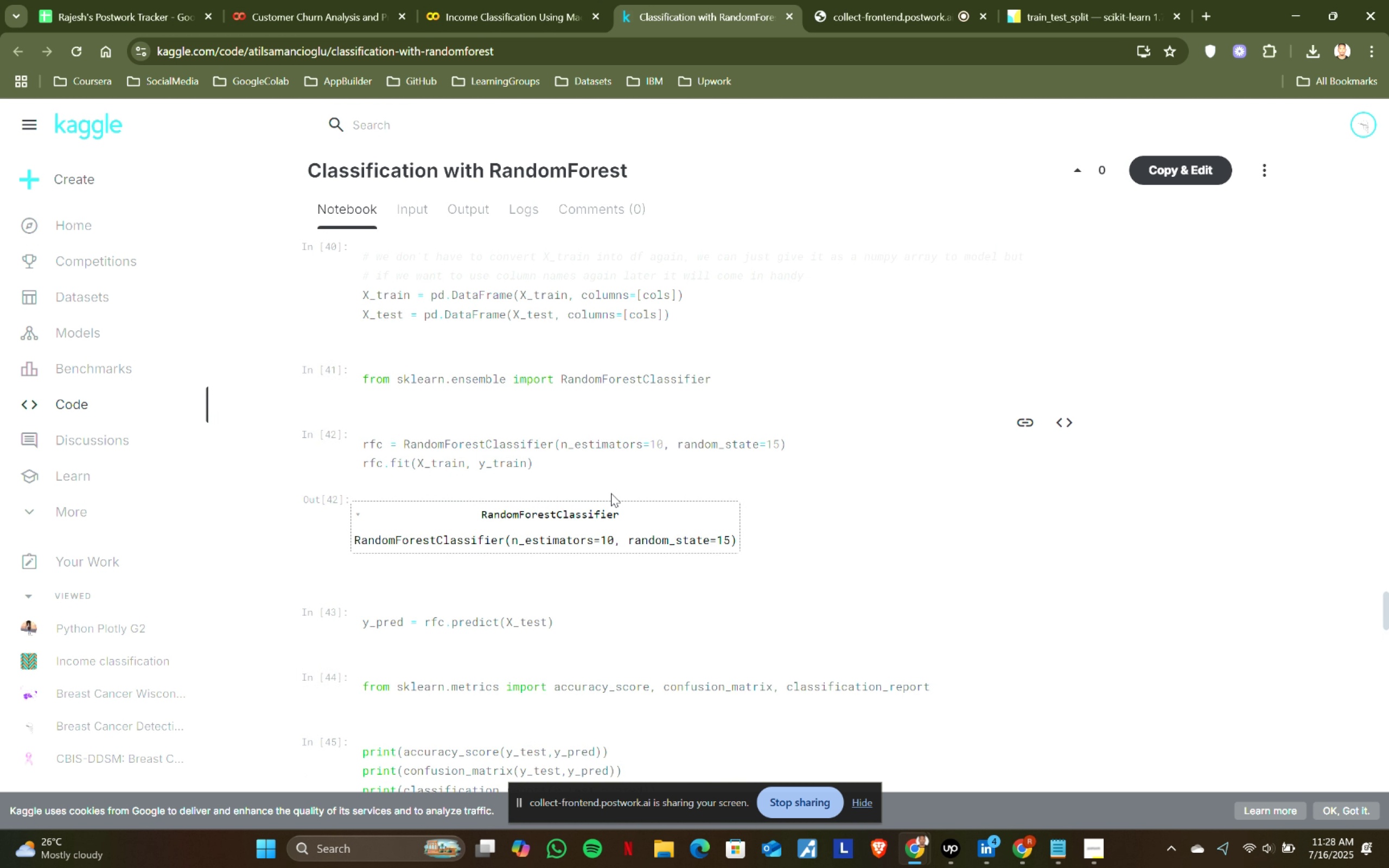 
scroll: coordinate [598, 449], scroll_direction: up, amount: 1.0
 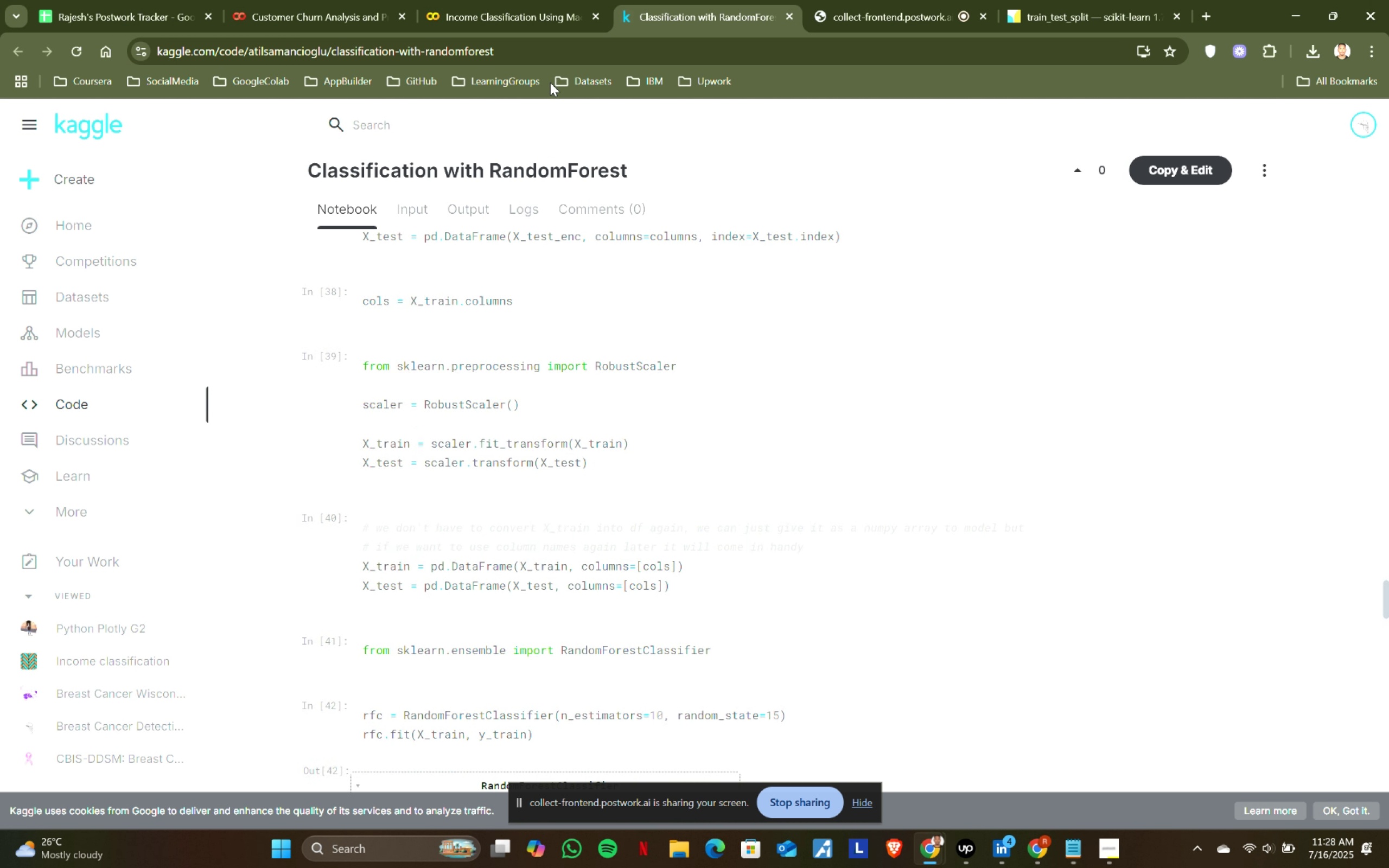 
left_click([565, 0])
 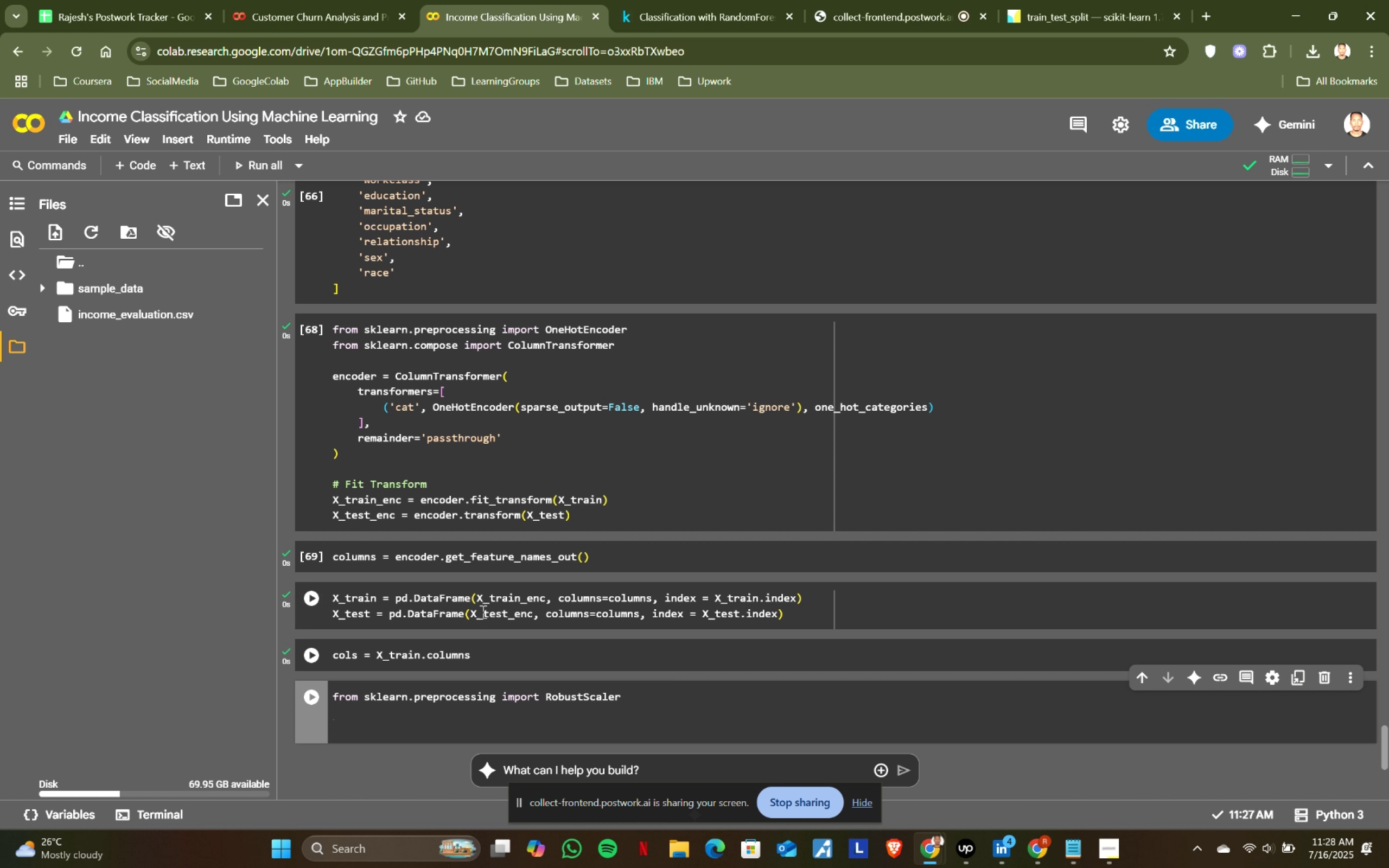 
type(sca)
key(Tab)
key(Tab)
 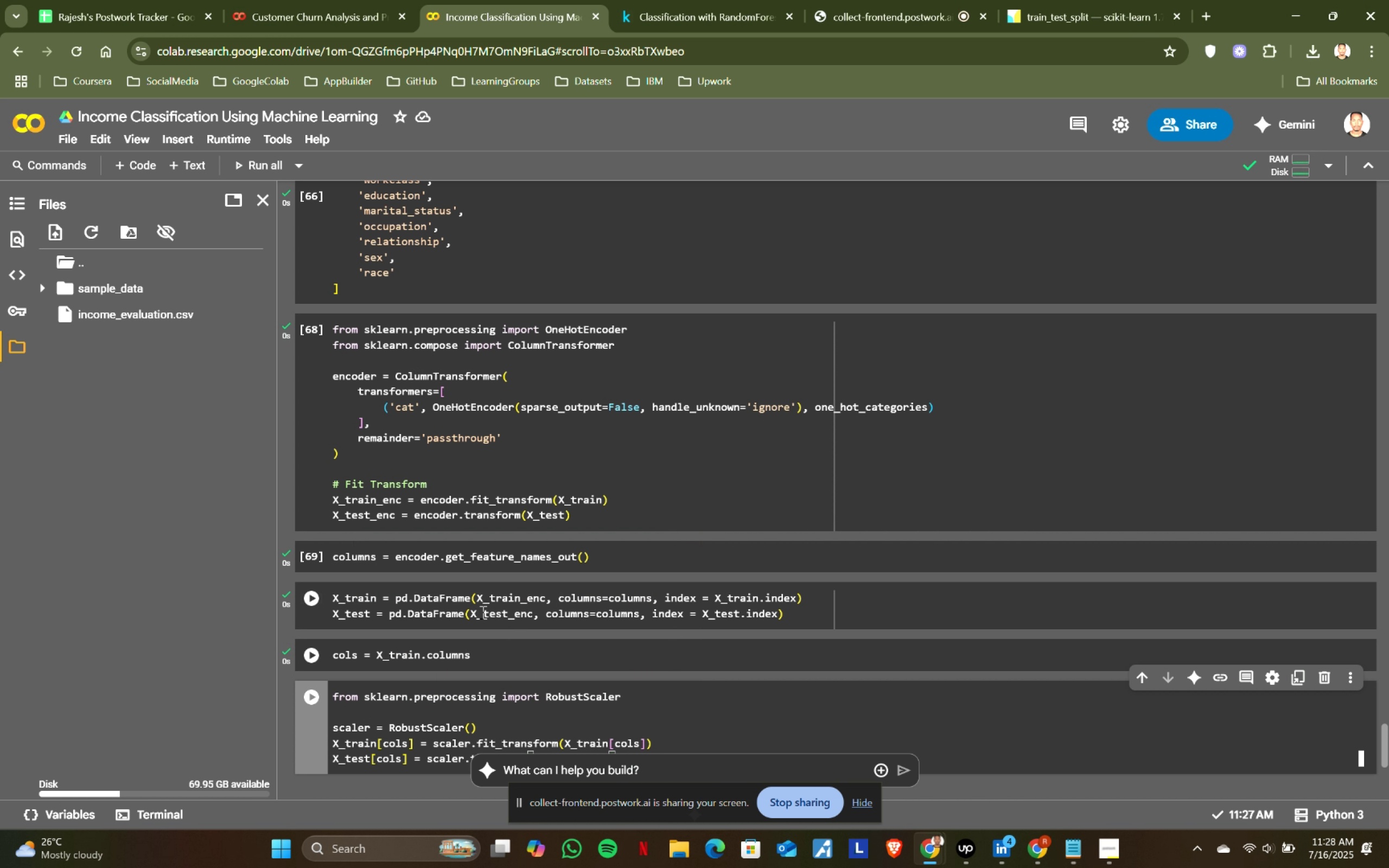 
scroll: coordinate [485, 635], scroll_direction: down, amount: 1.0
 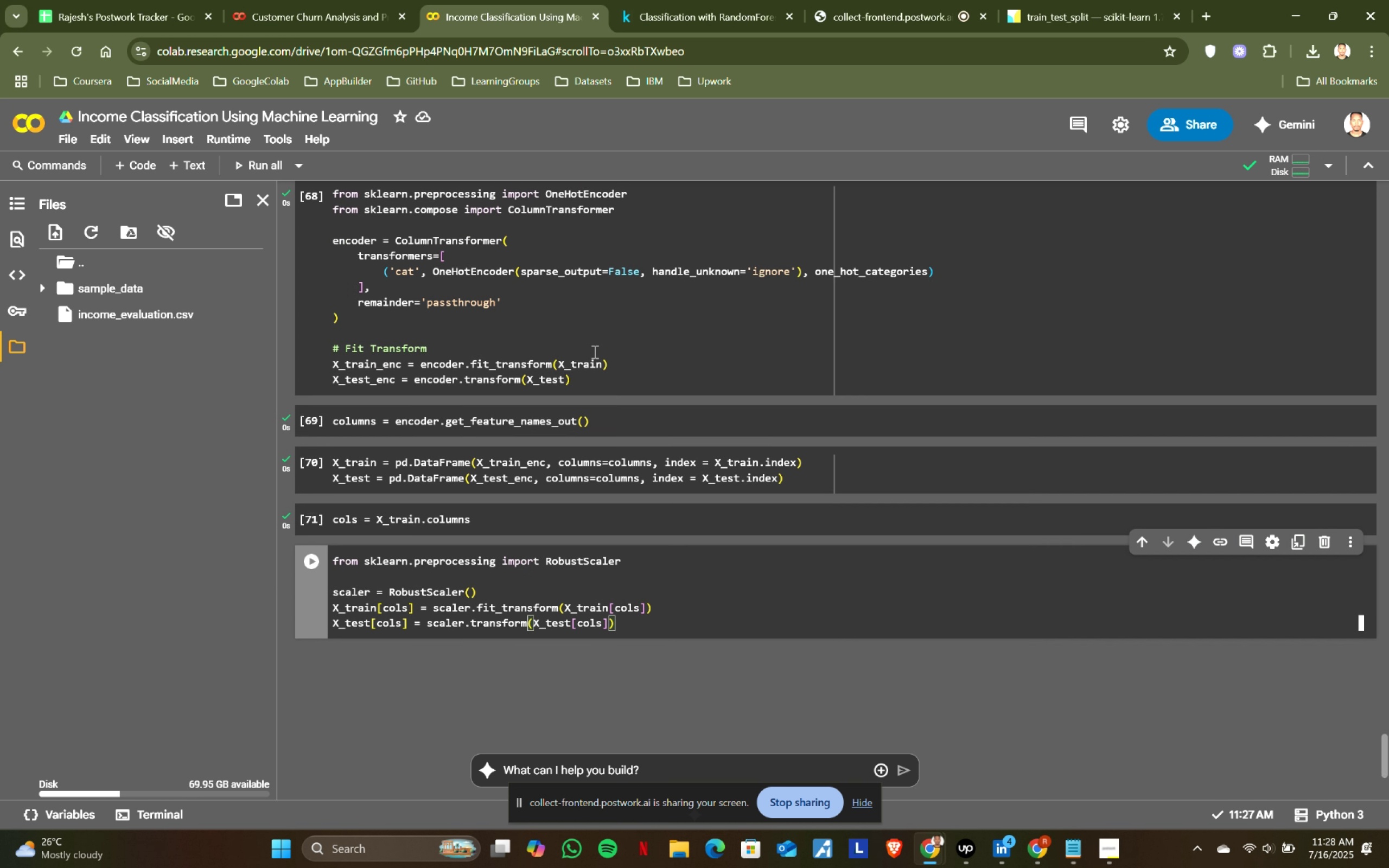 
left_click([675, 0])
 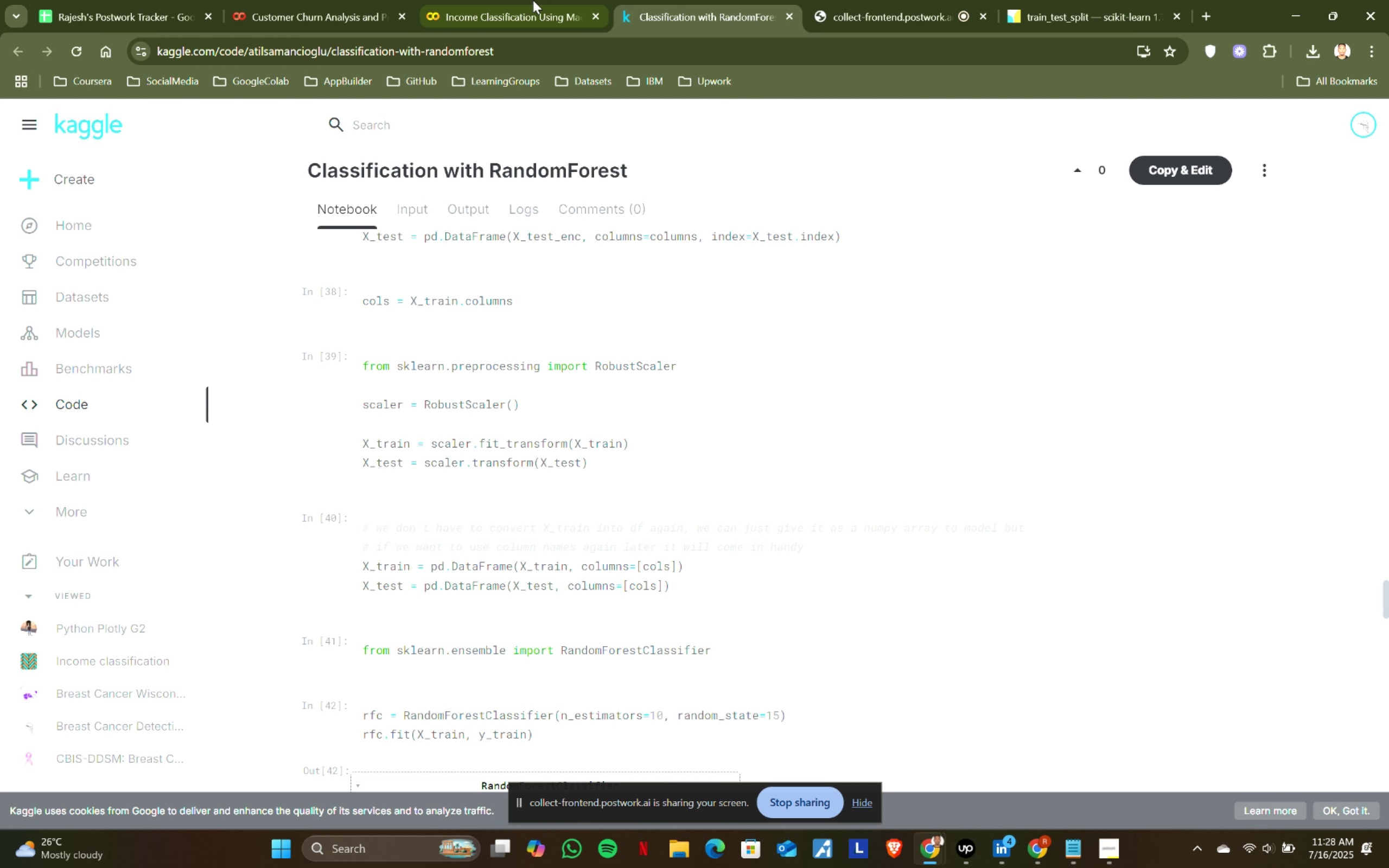 
left_click([532, 0])
 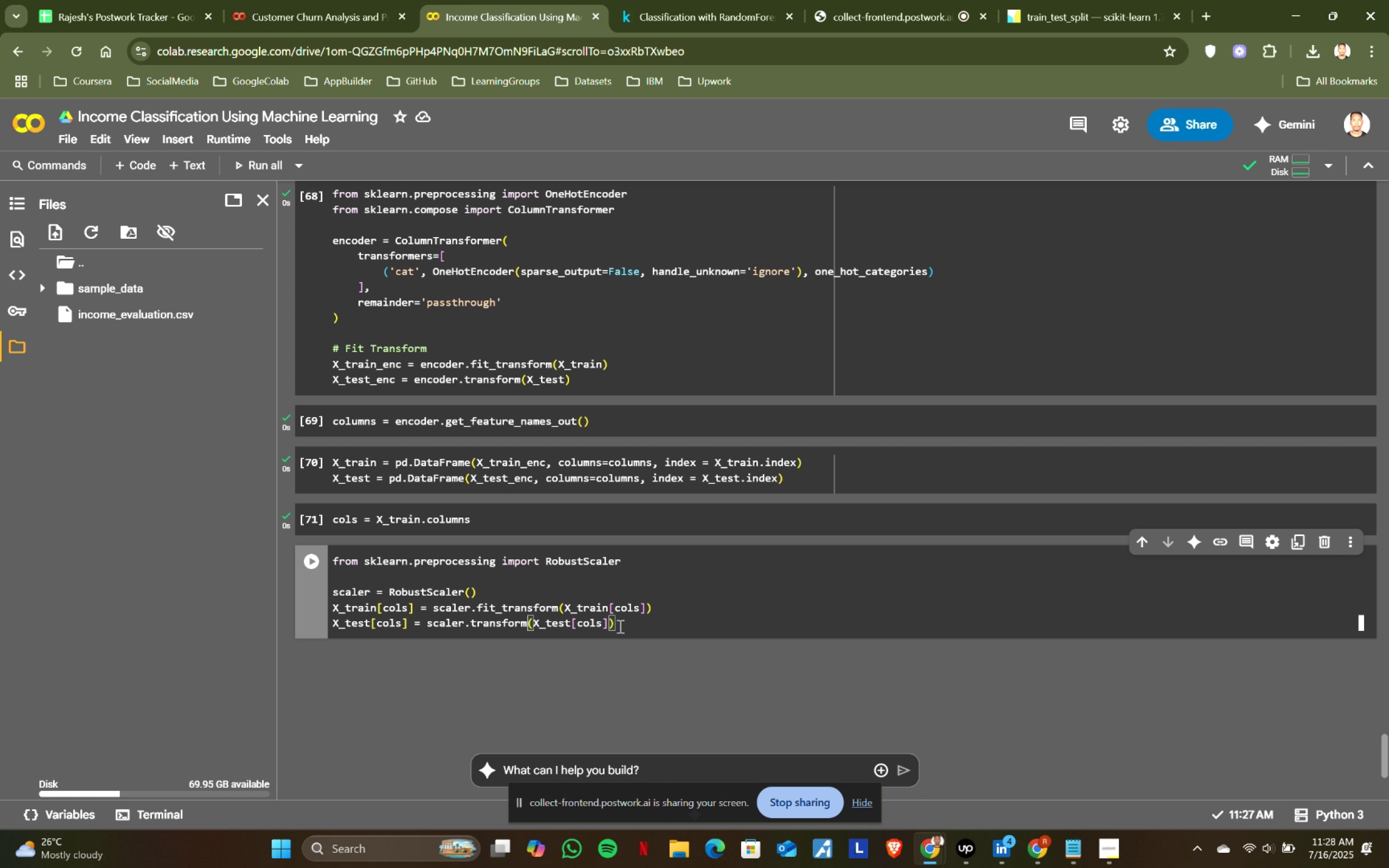 
left_click_drag(start_coordinate=[650, 628], to_coordinate=[378, 607])
 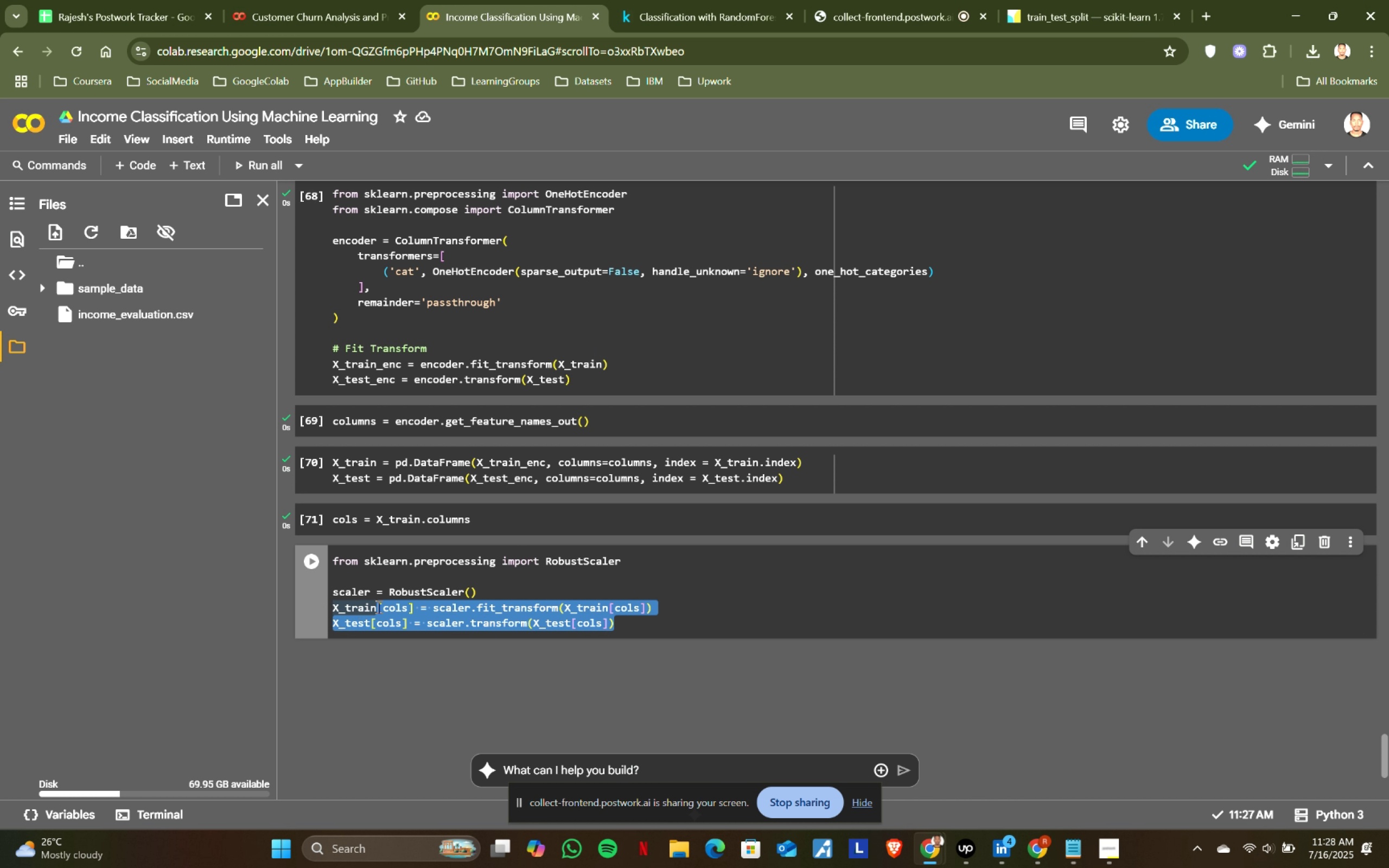 
key(Backspace)
 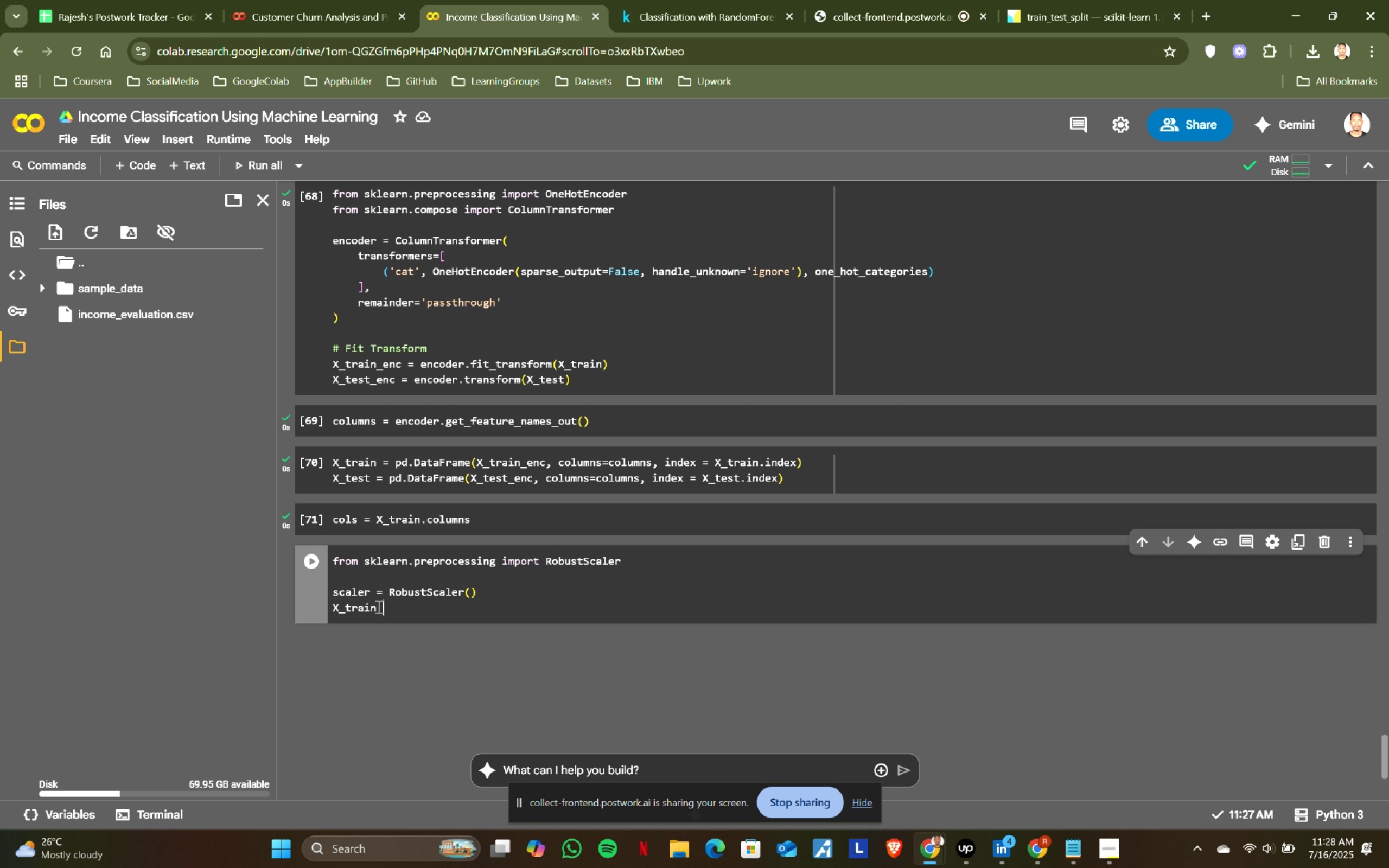 
key(Space)
 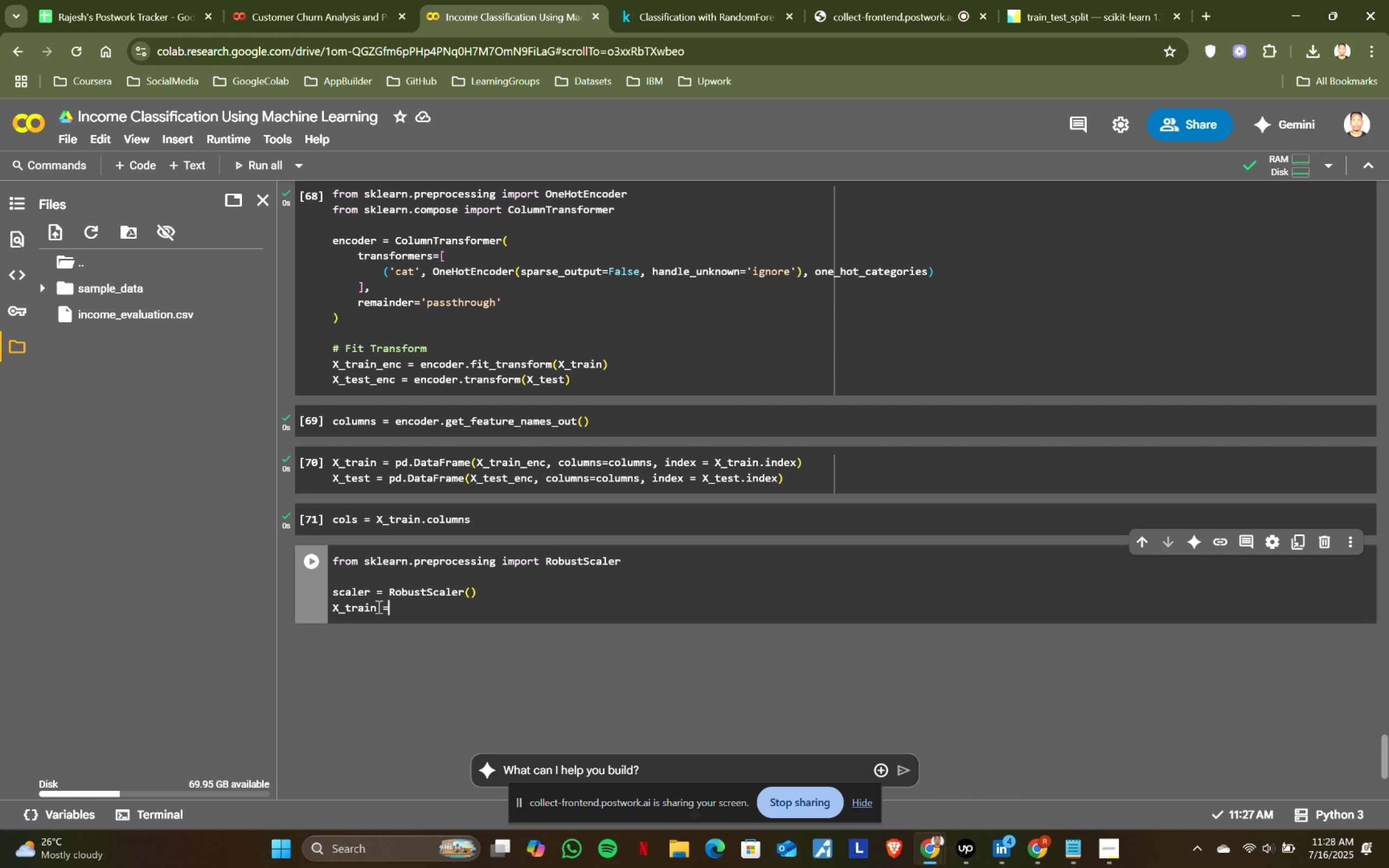 
key(Equal)
 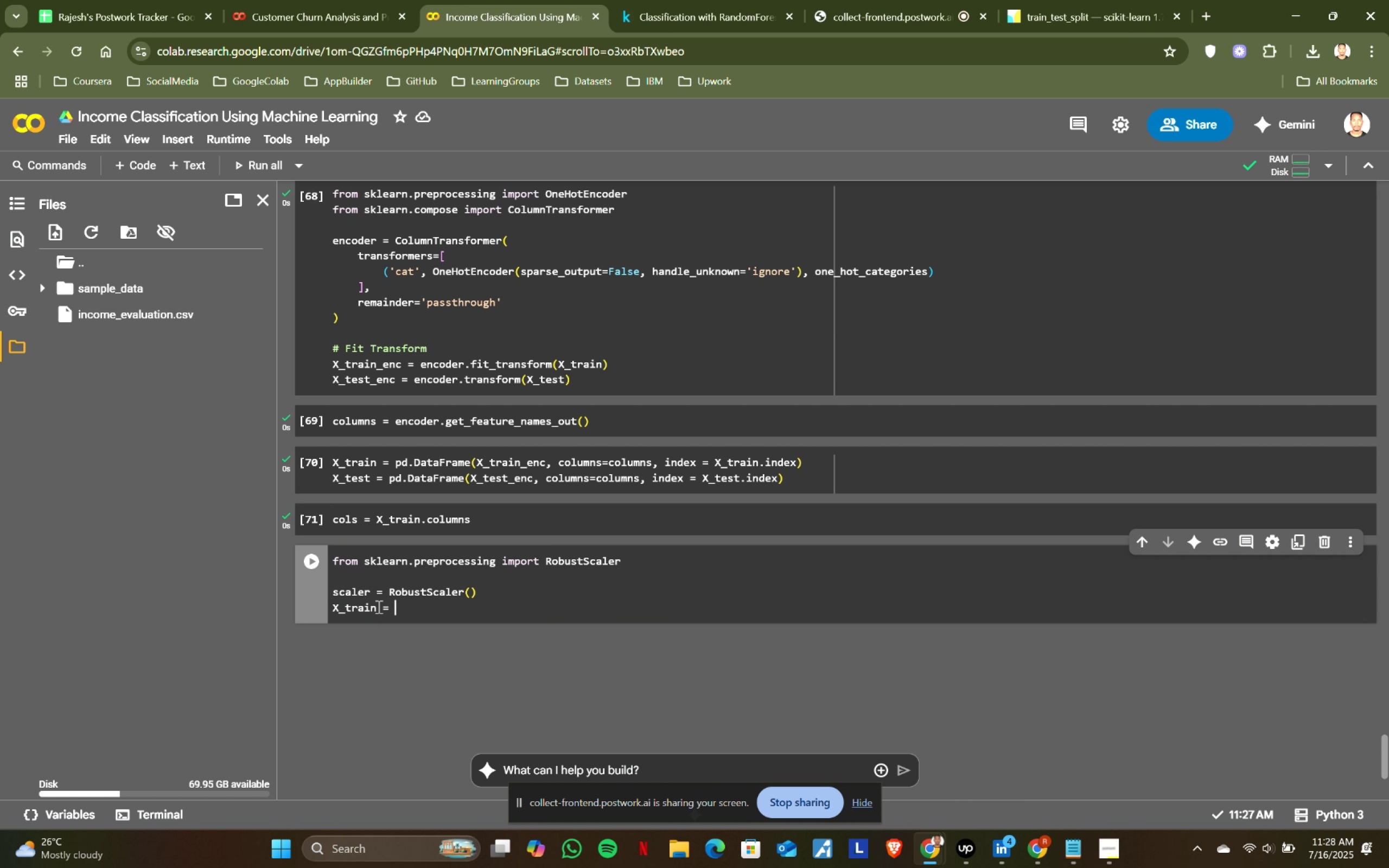 
key(Space)
 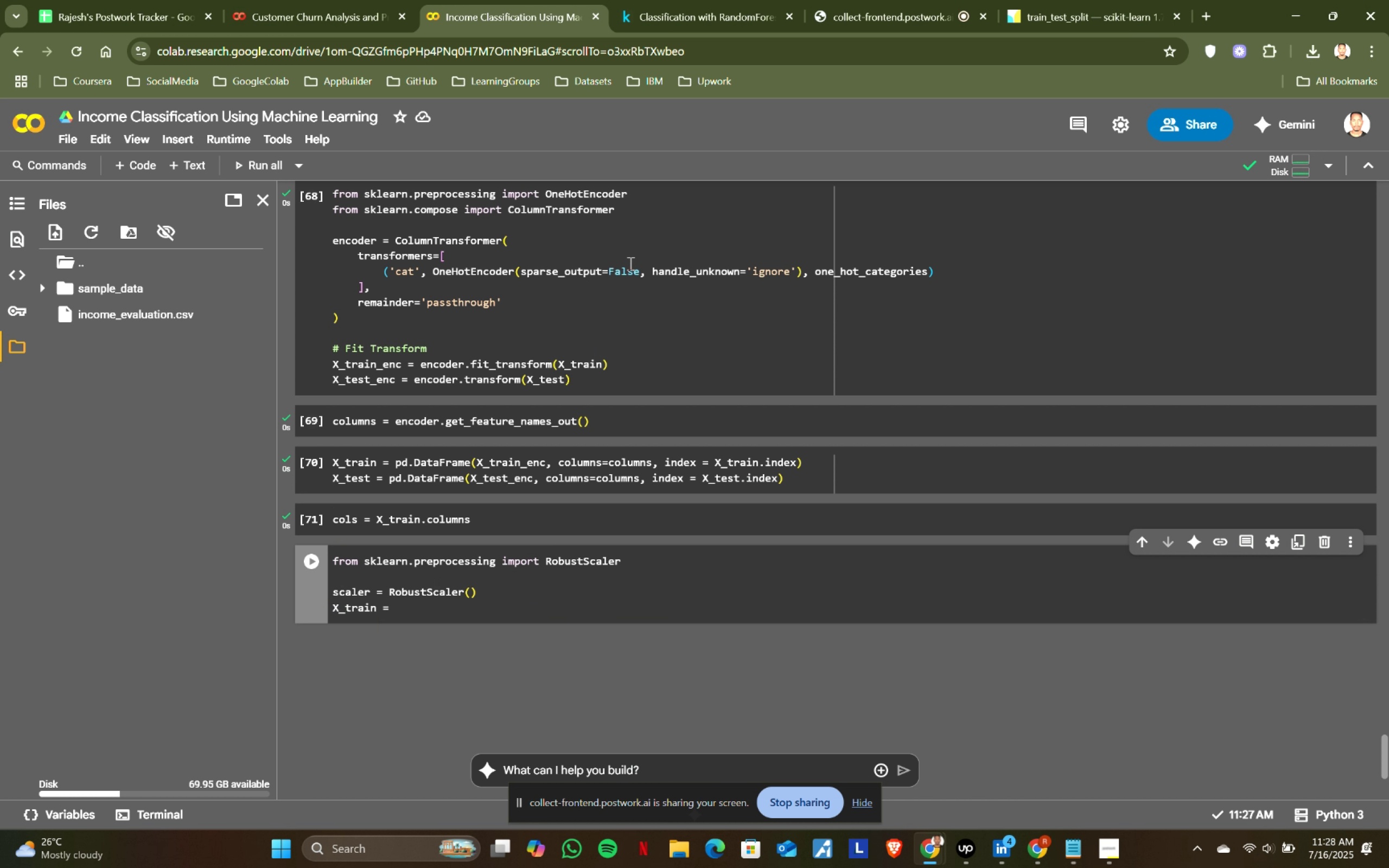 
left_click([673, 0])
 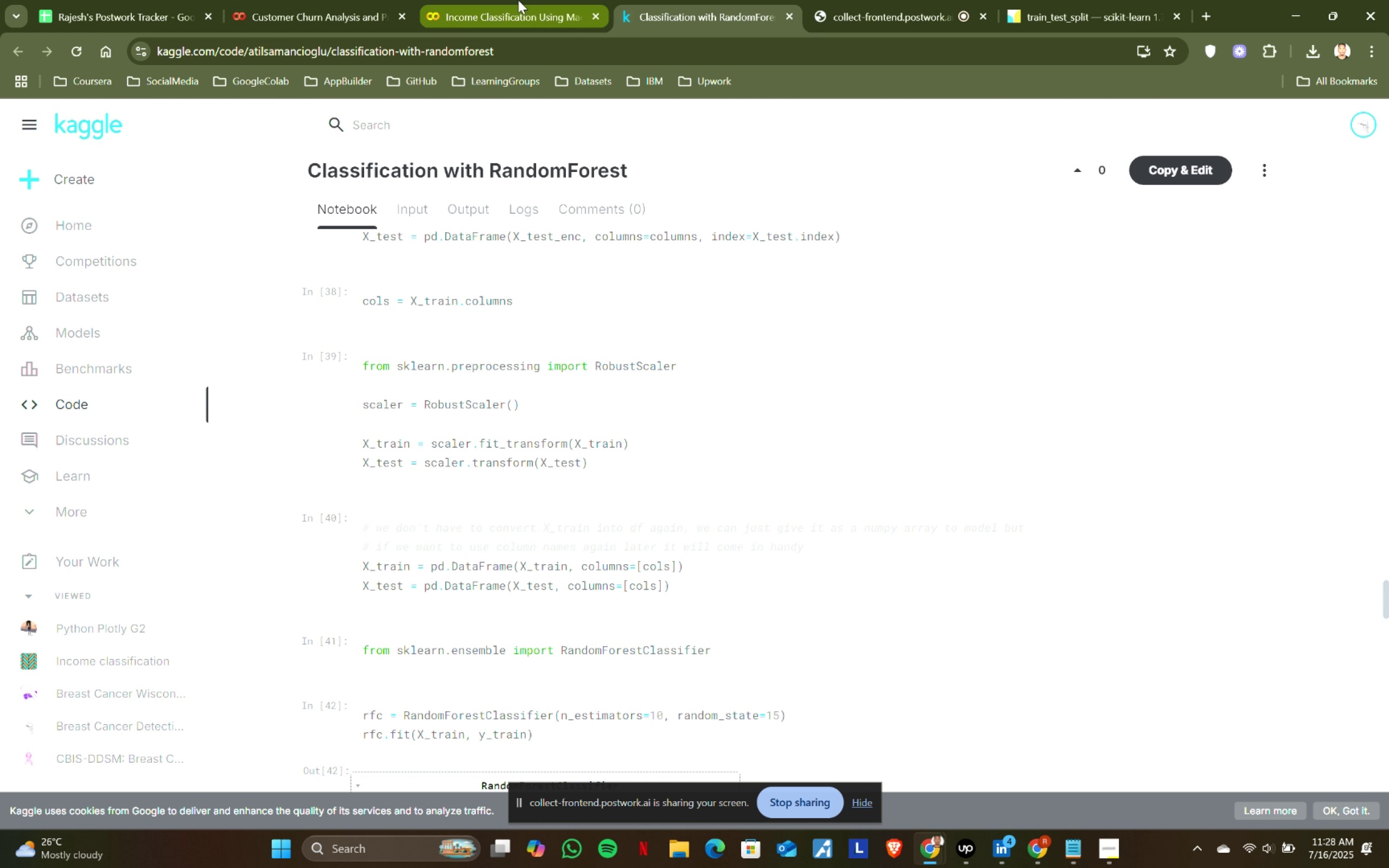 
left_click([518, 0])
 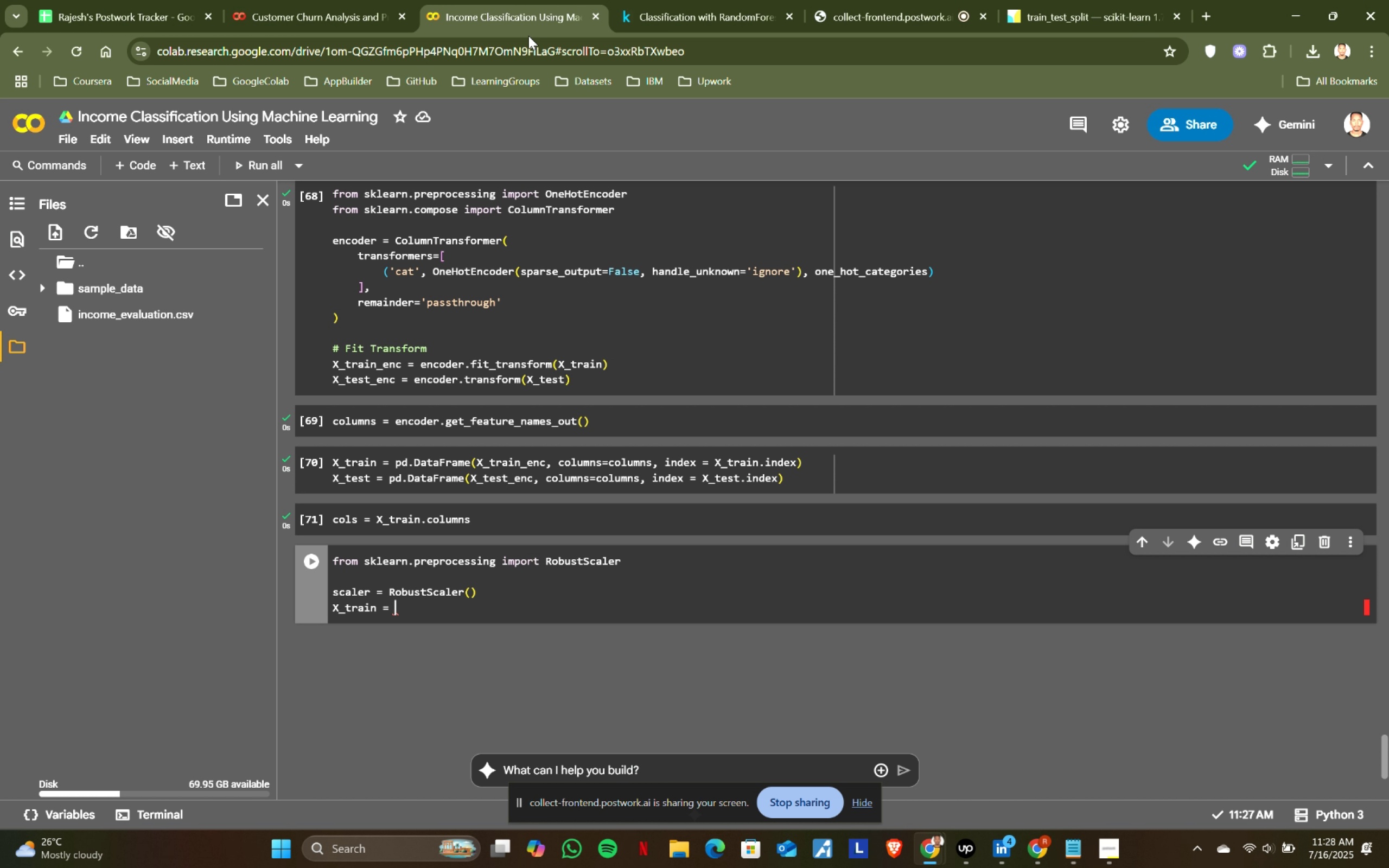 
type(sca)
key(Tab)
 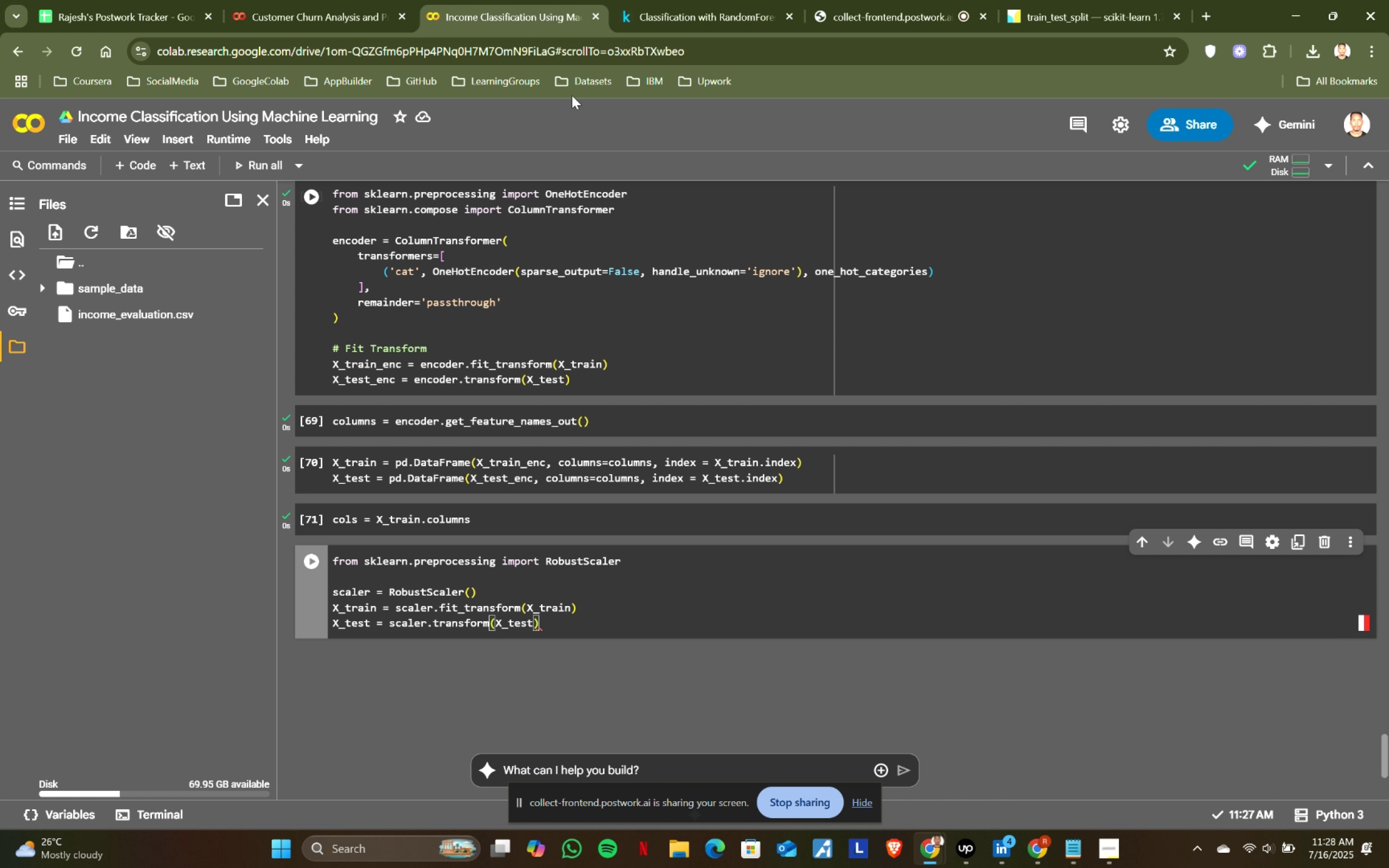 
left_click([642, 0])
 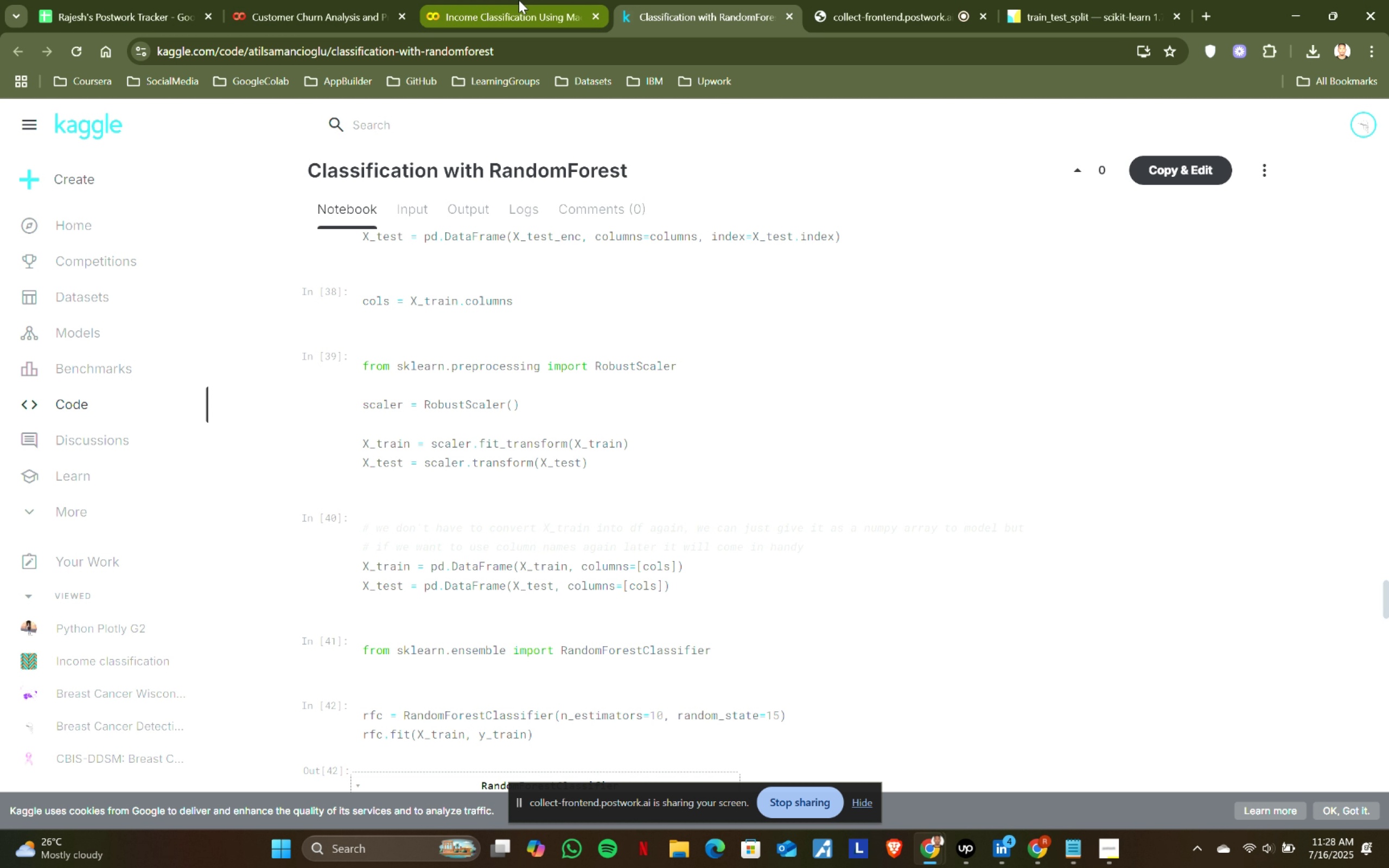 
left_click([519, 0])
 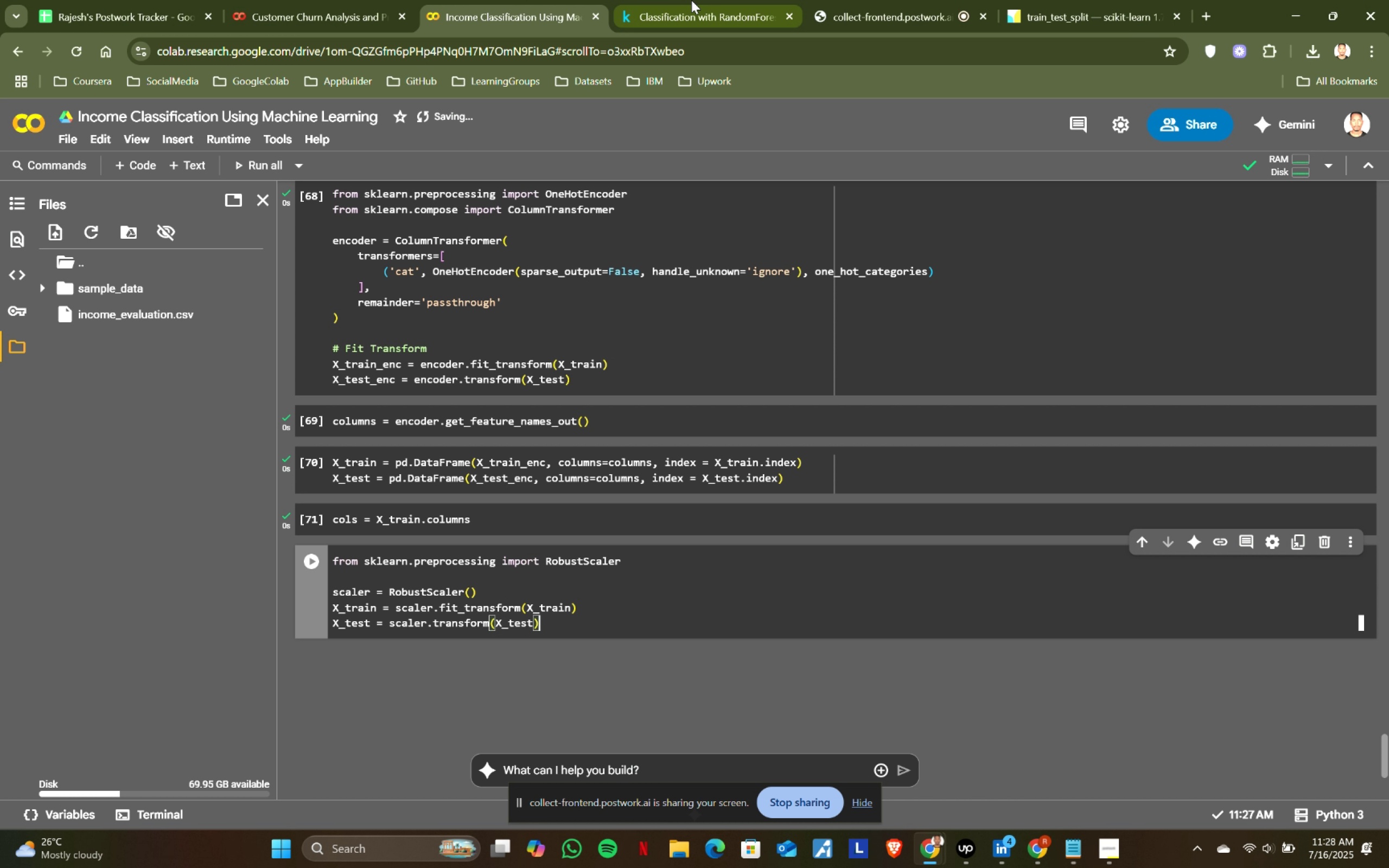 
left_click([687, 0])
 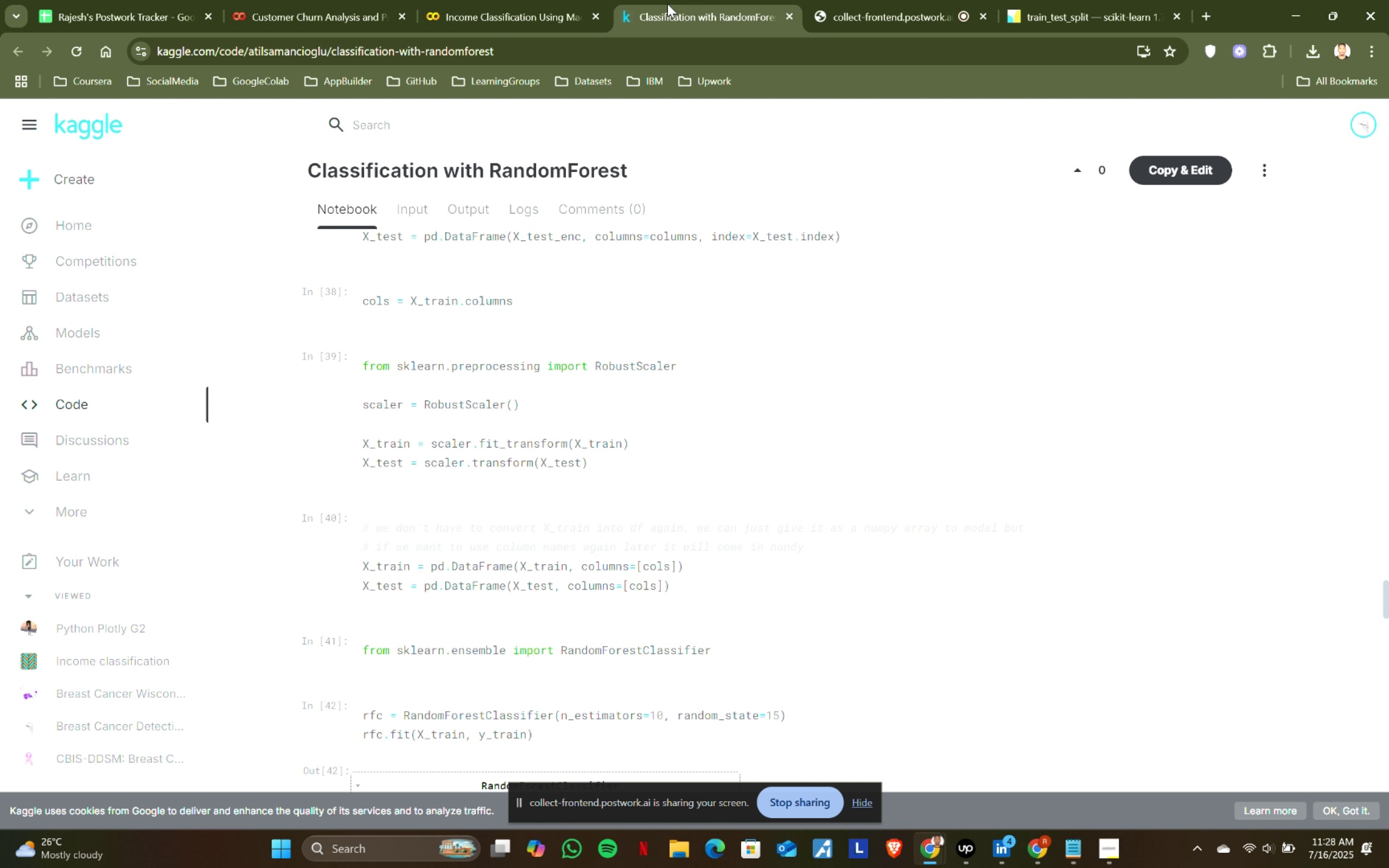 
left_click([566, 0])
 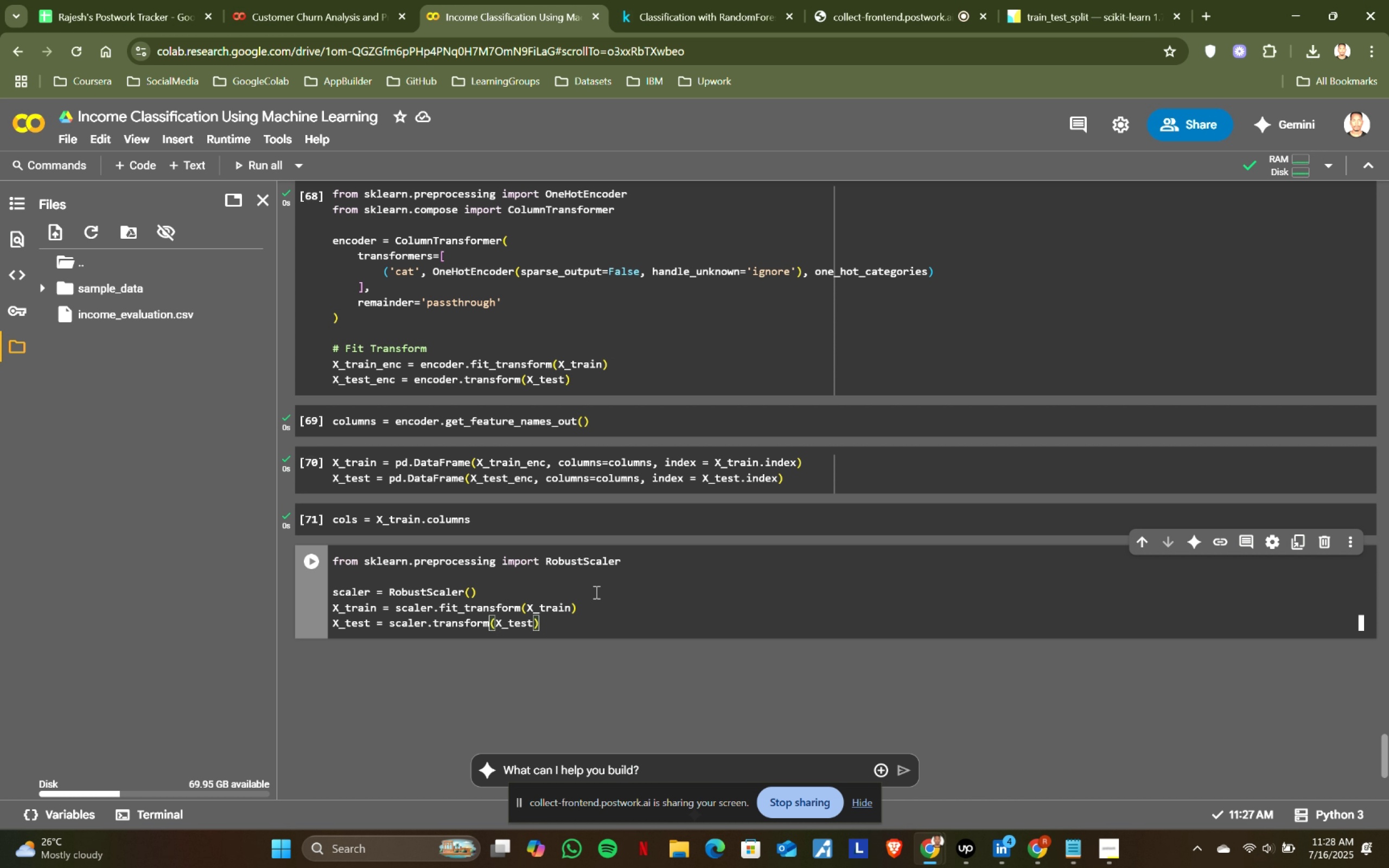 
left_click([602, 615])
 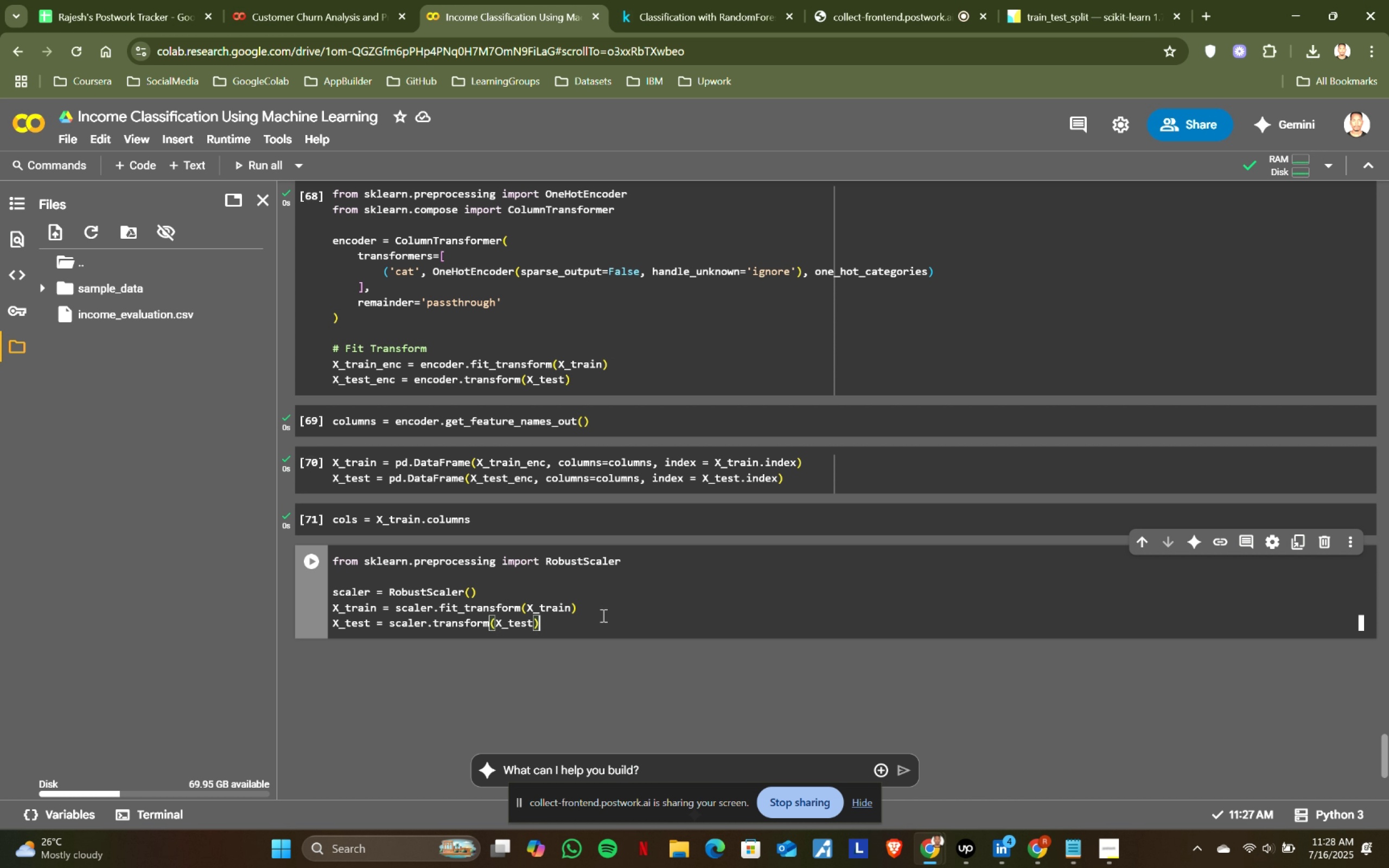 
key(Shift+ShiftRight)
 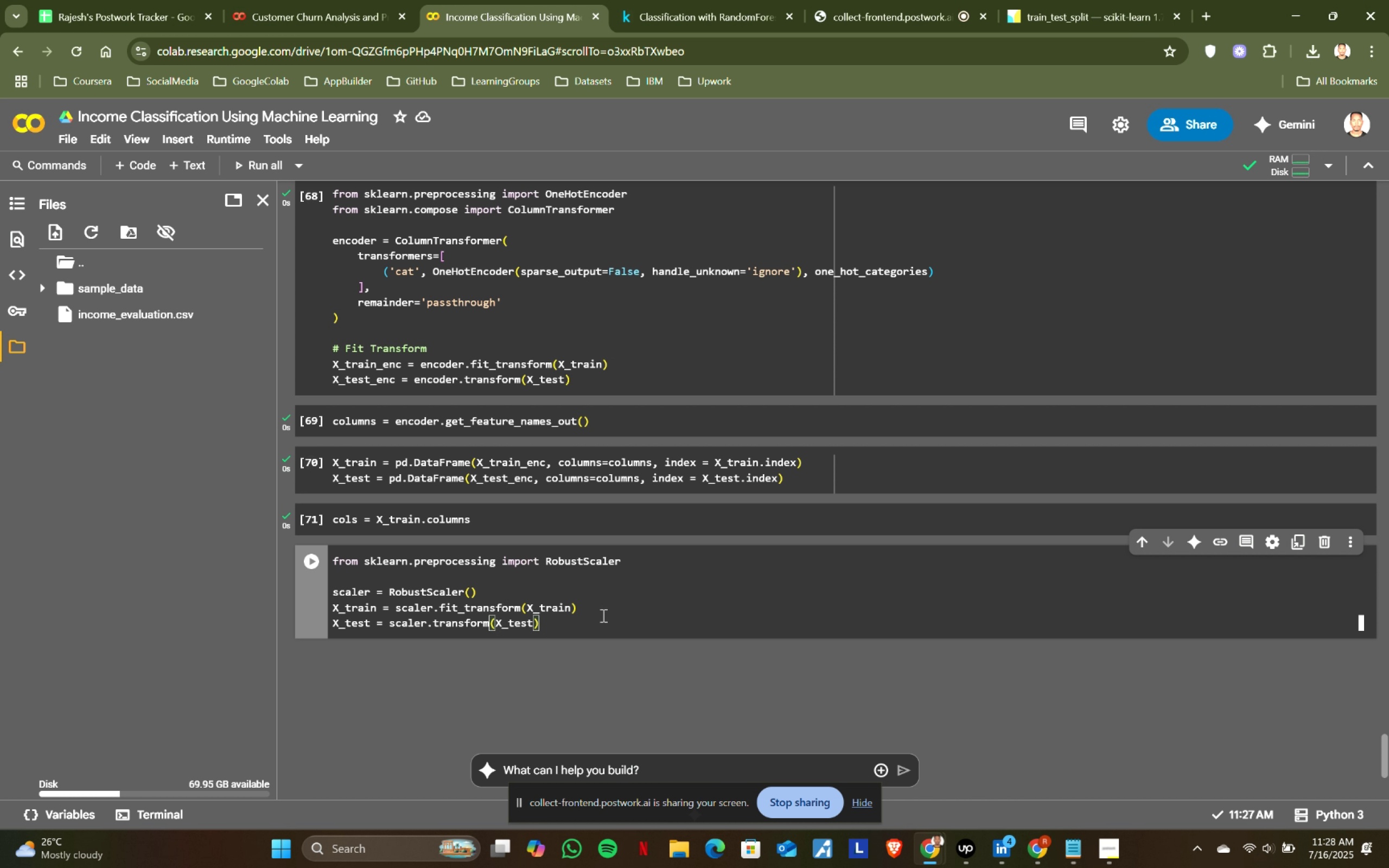 
key(Shift+Enter)
 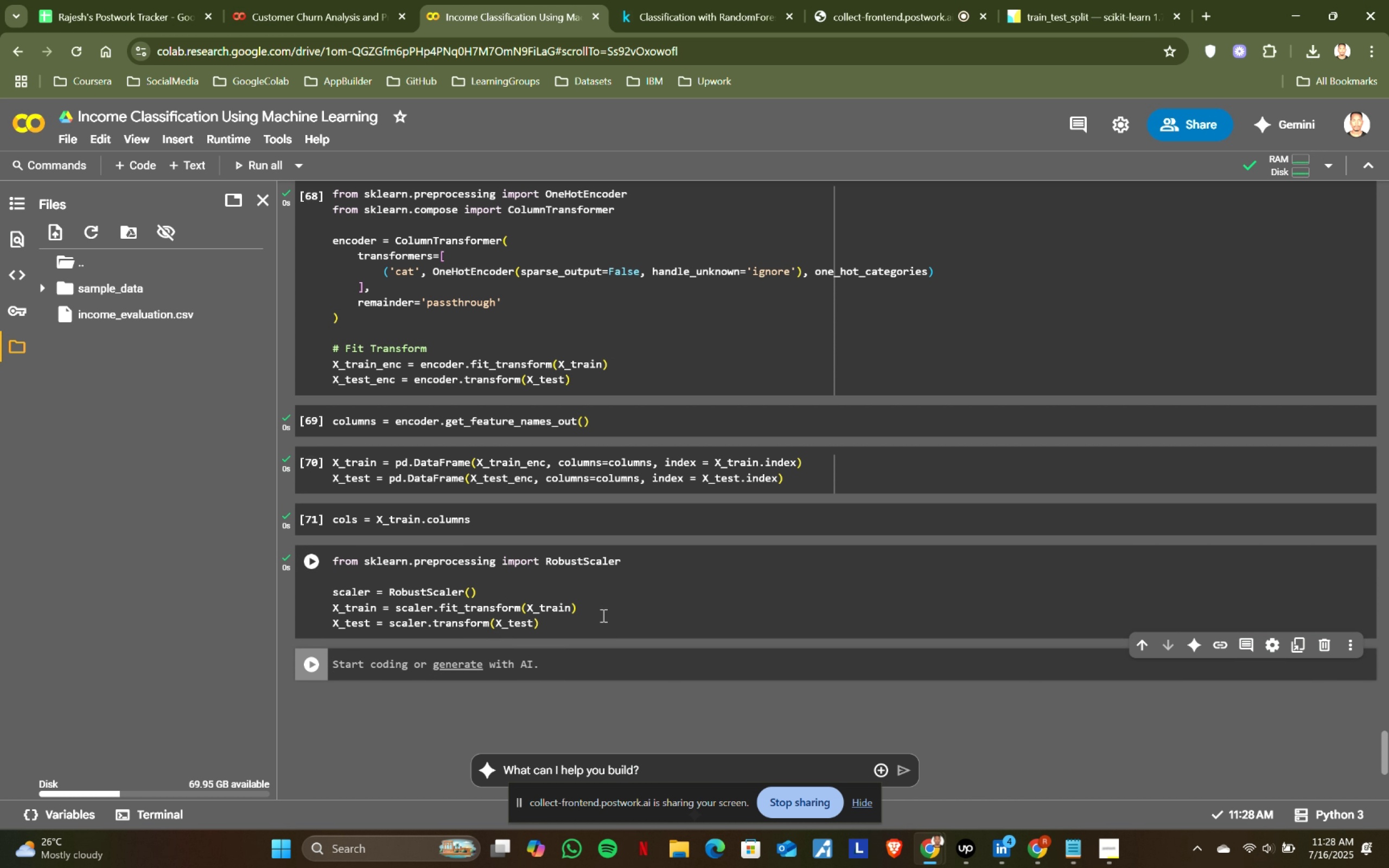 
scroll: coordinate [603, 610], scroll_direction: down, amount: 2.0
 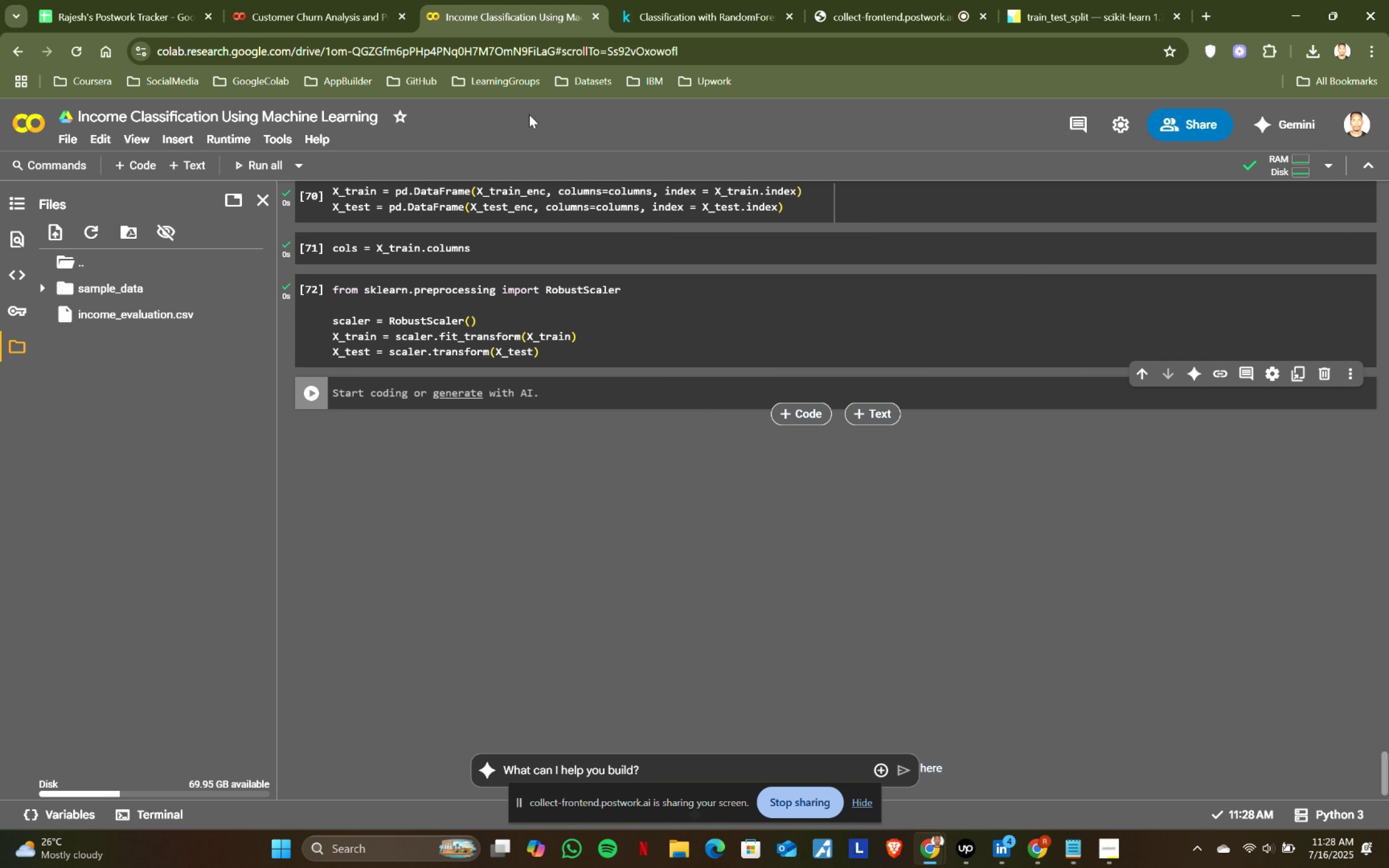 
left_click([649, 0])
 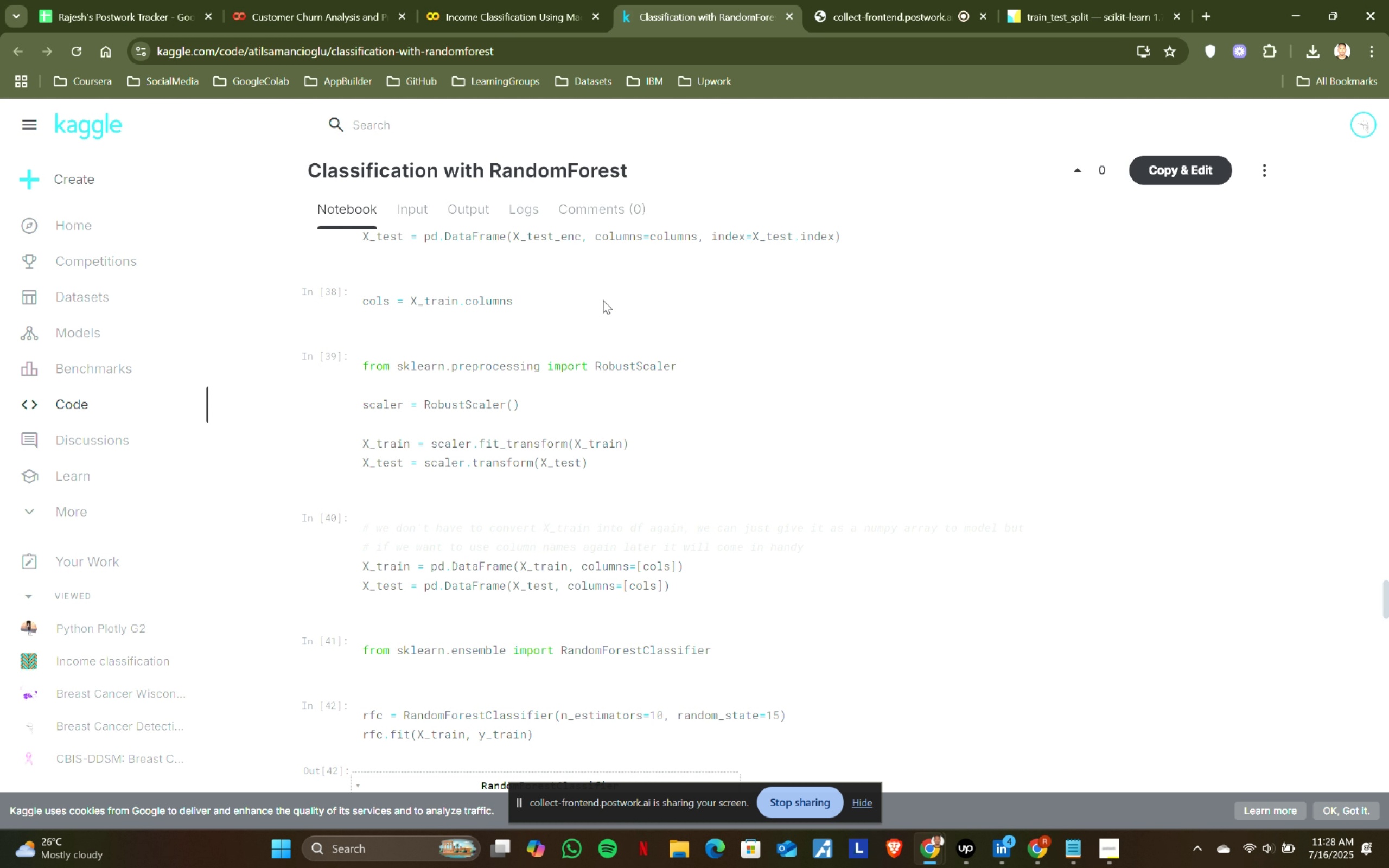 
scroll: coordinate [603, 344], scroll_direction: down, amount: 1.0
 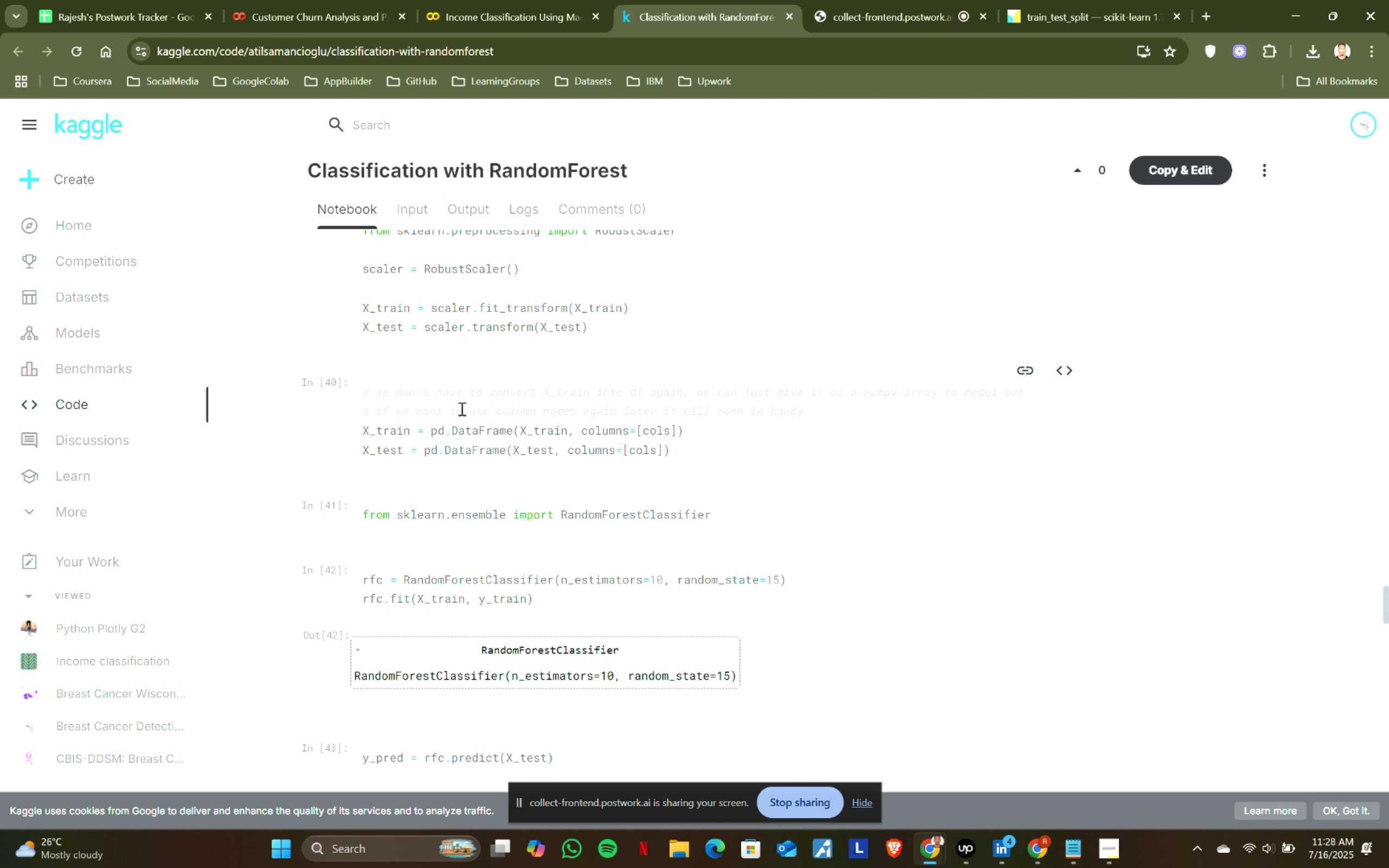 
wait(7.06)
 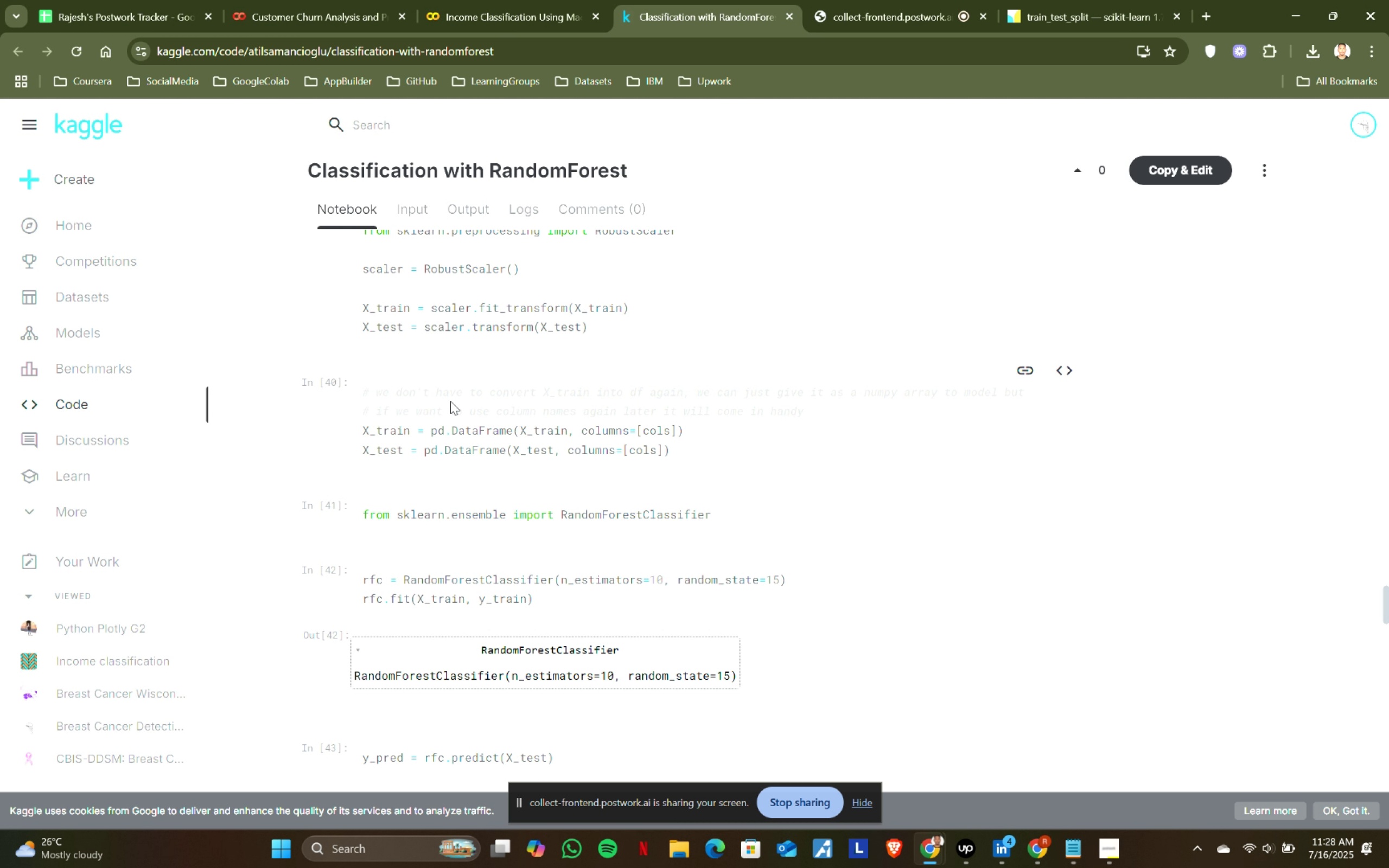 
left_click([537, 0])
 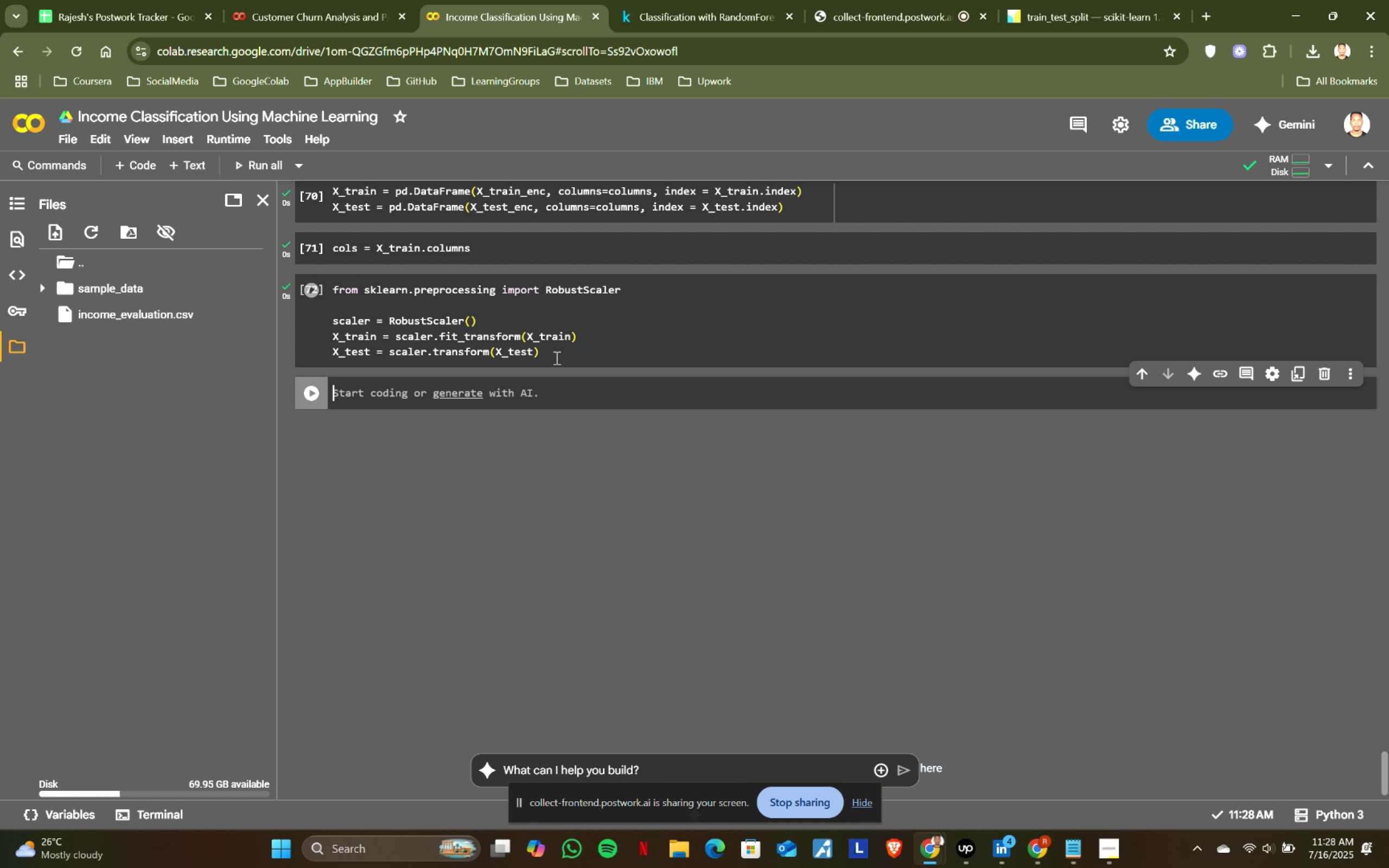 
type(X_train = pd)
key(Tab)
key(Tab)
 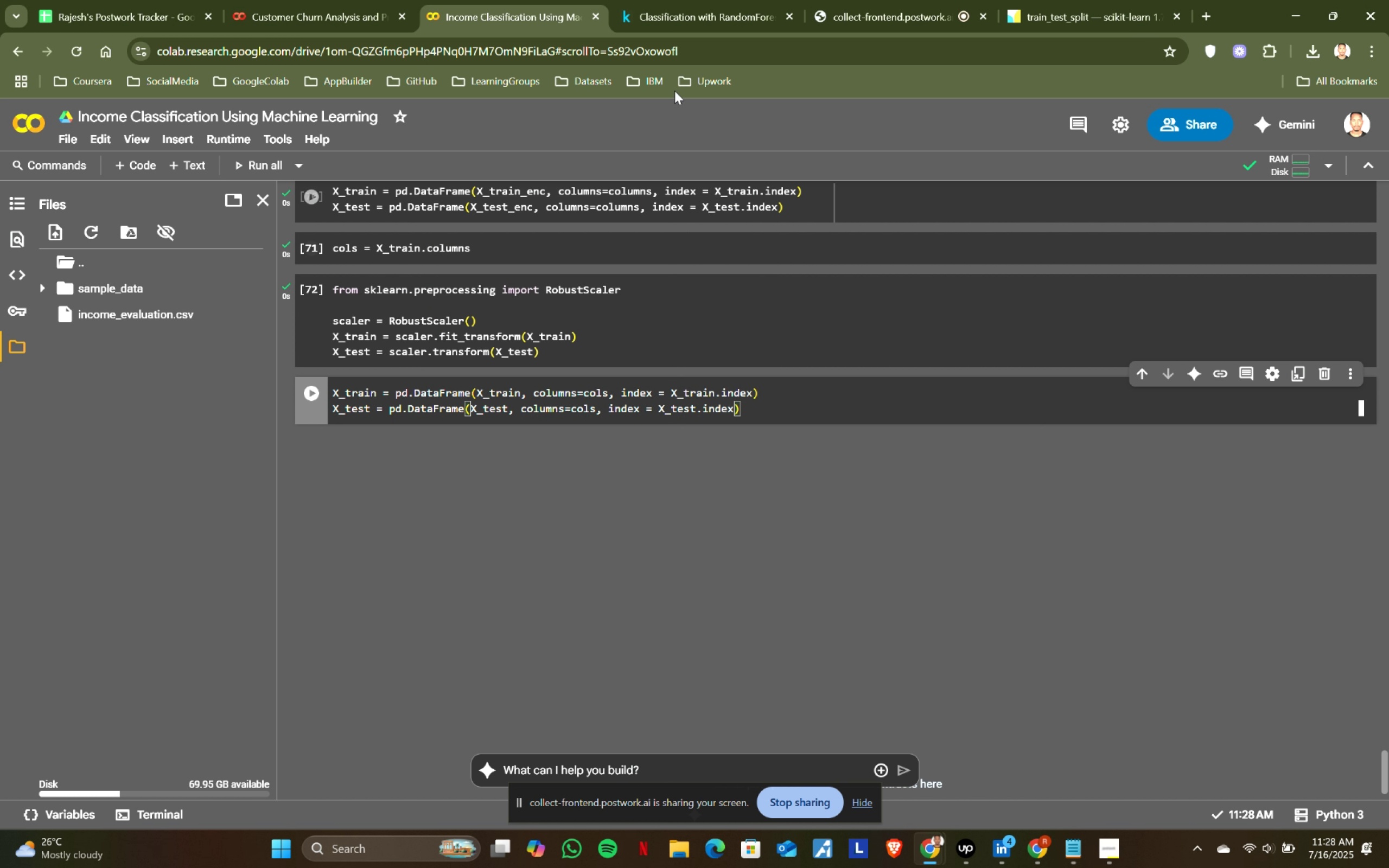 
left_click([683, 0])
 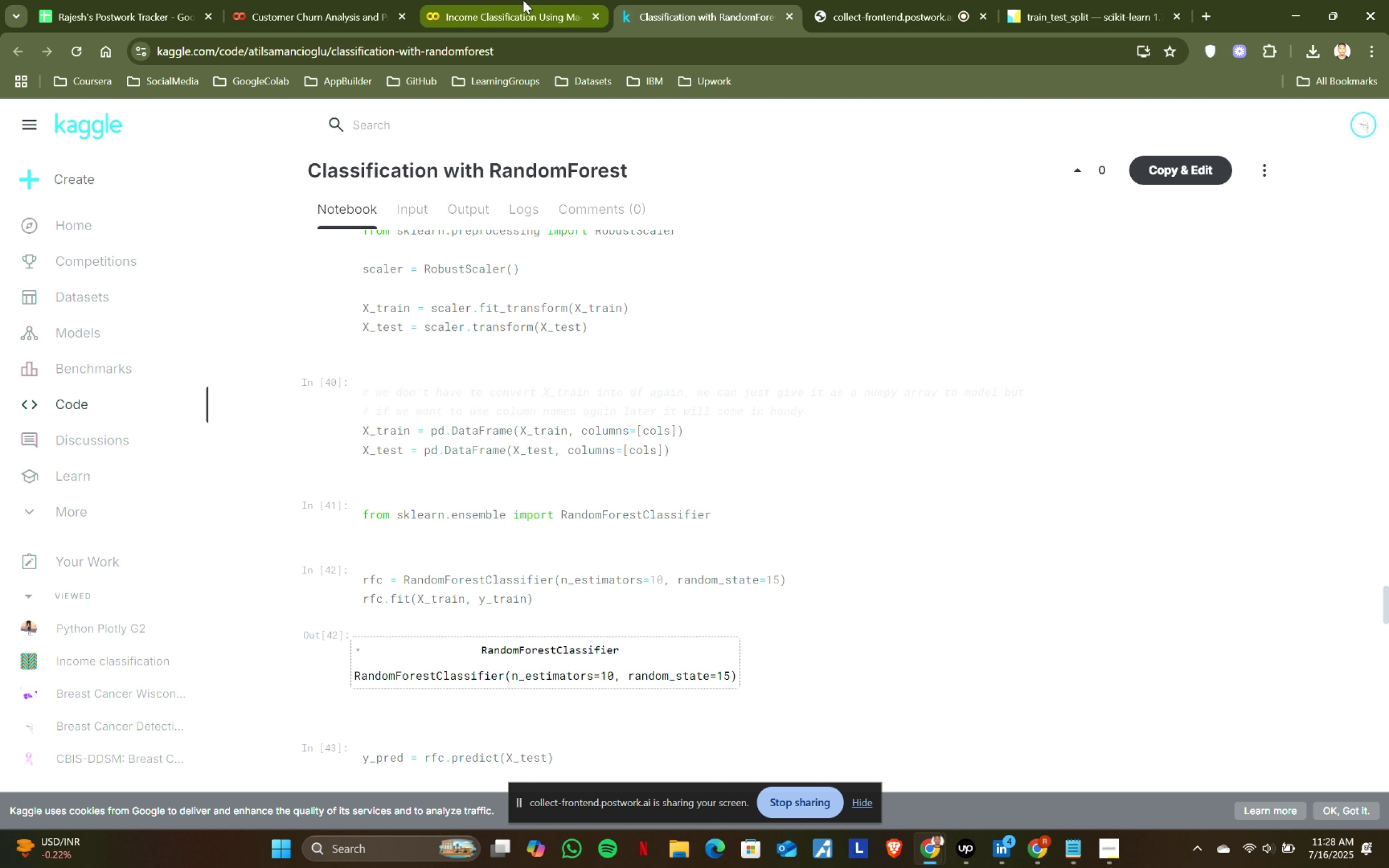 
left_click([524, 0])
 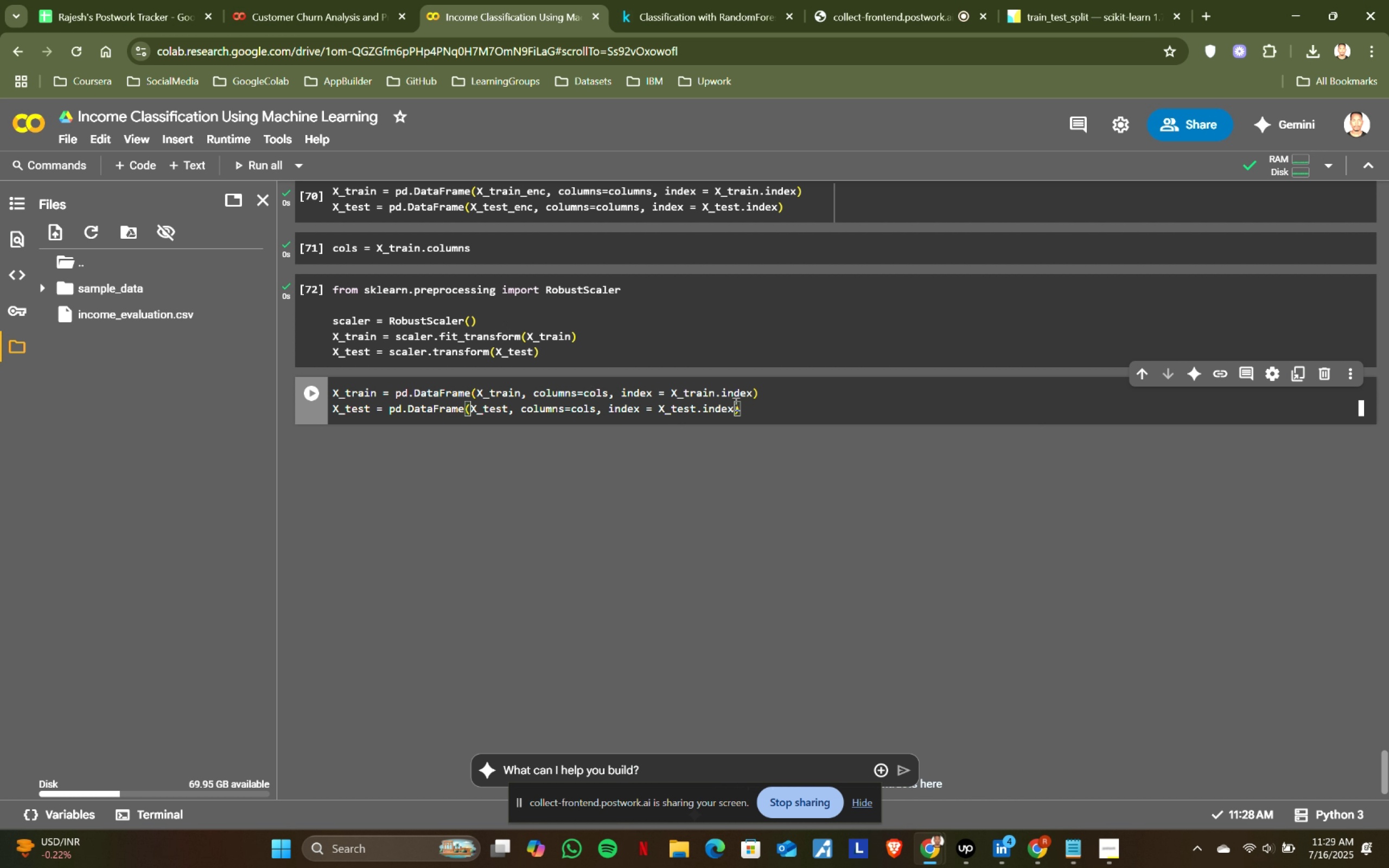 
left_click_drag(start_coordinate=[753, 392], to_coordinate=[610, 389])
 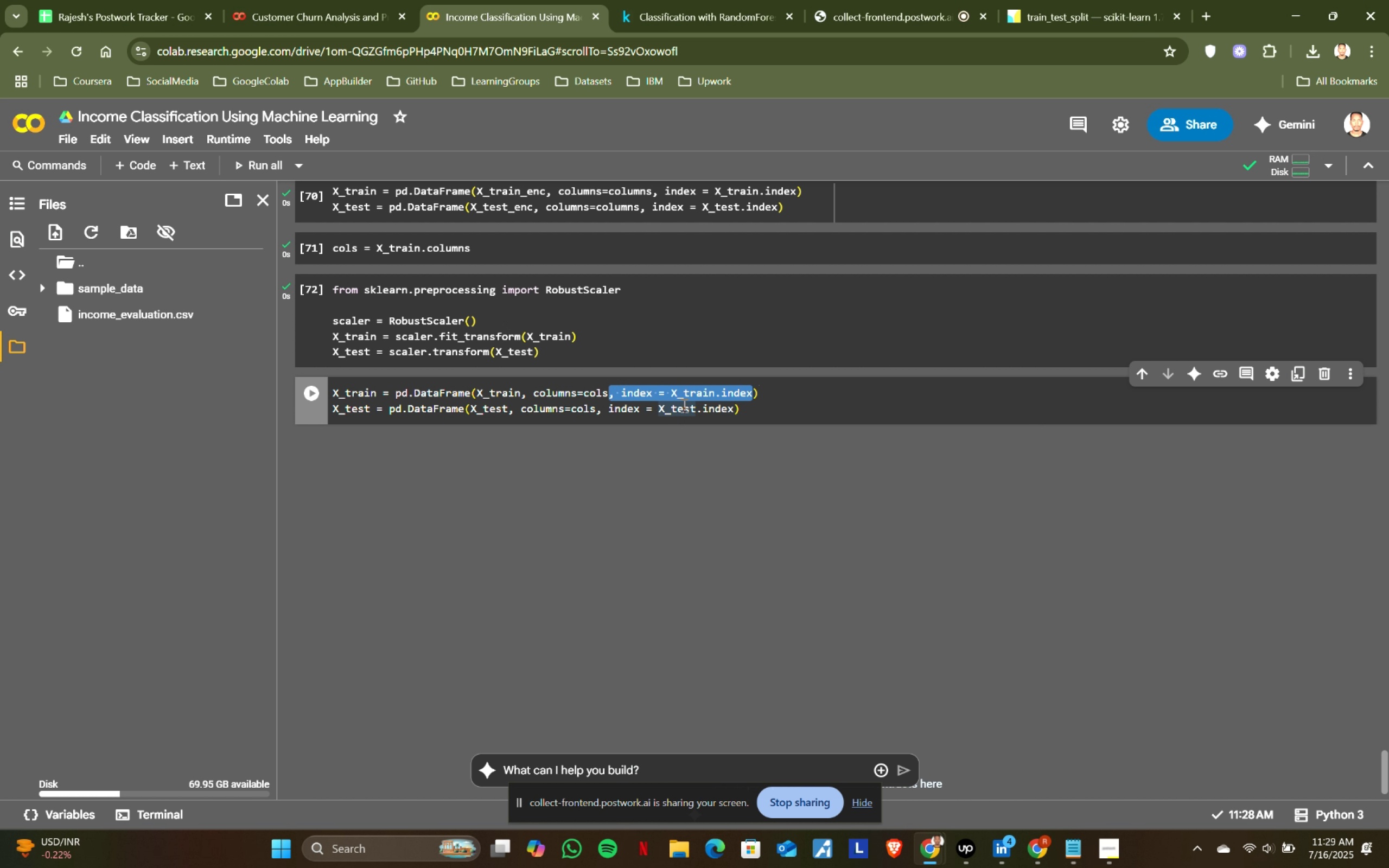 
key(Backspace)
 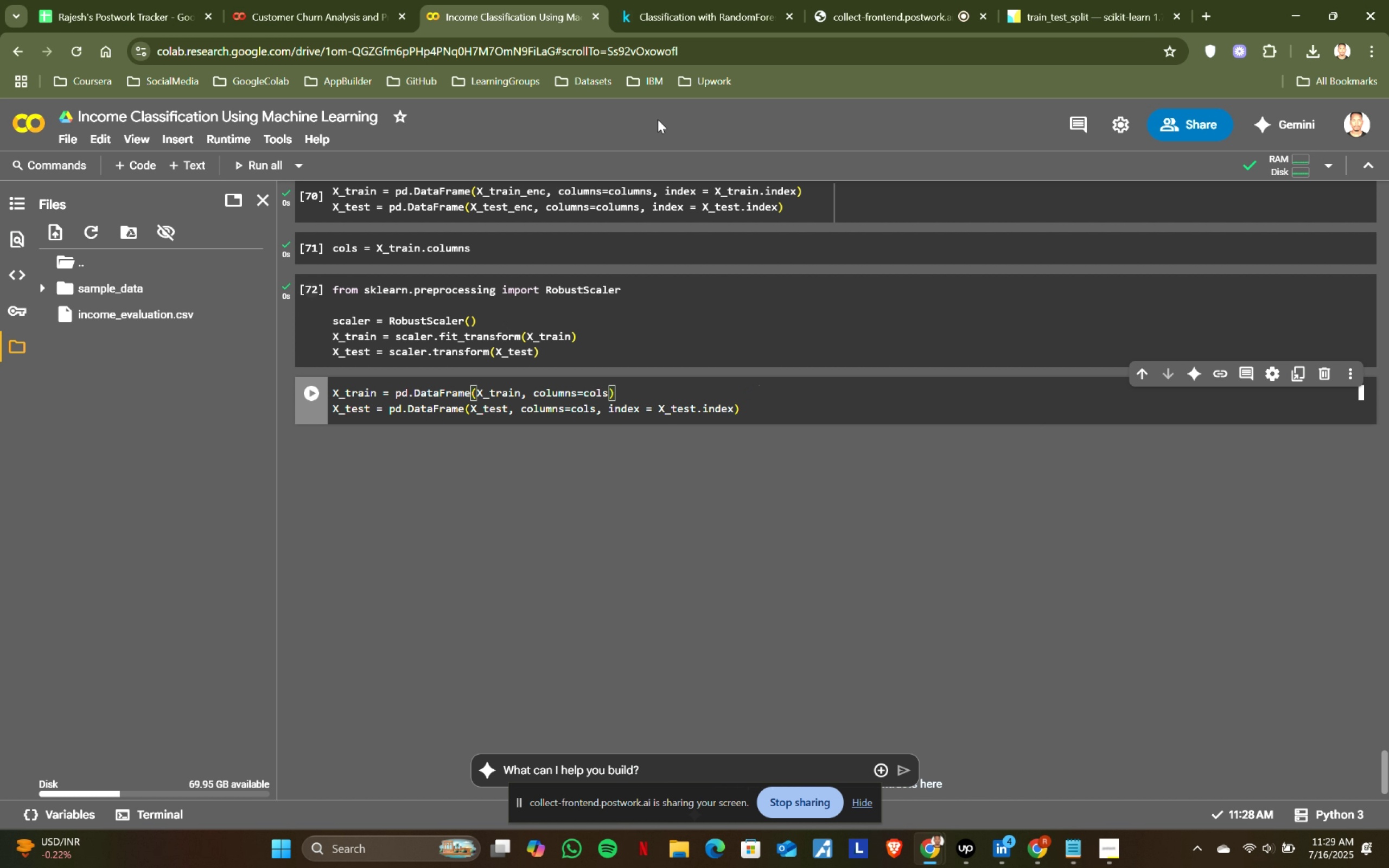 
left_click([640, 0])
 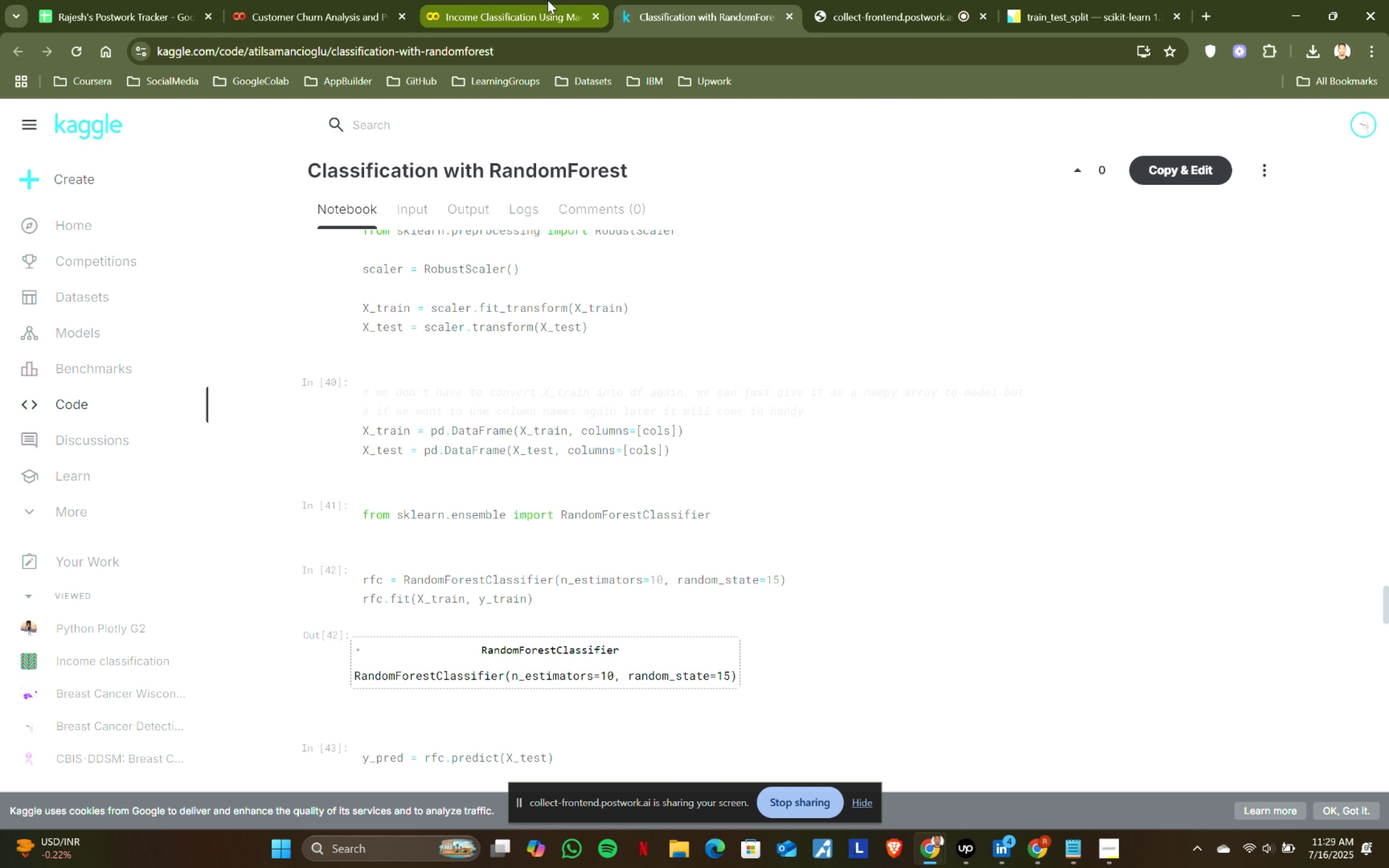 
left_click([547, 0])
 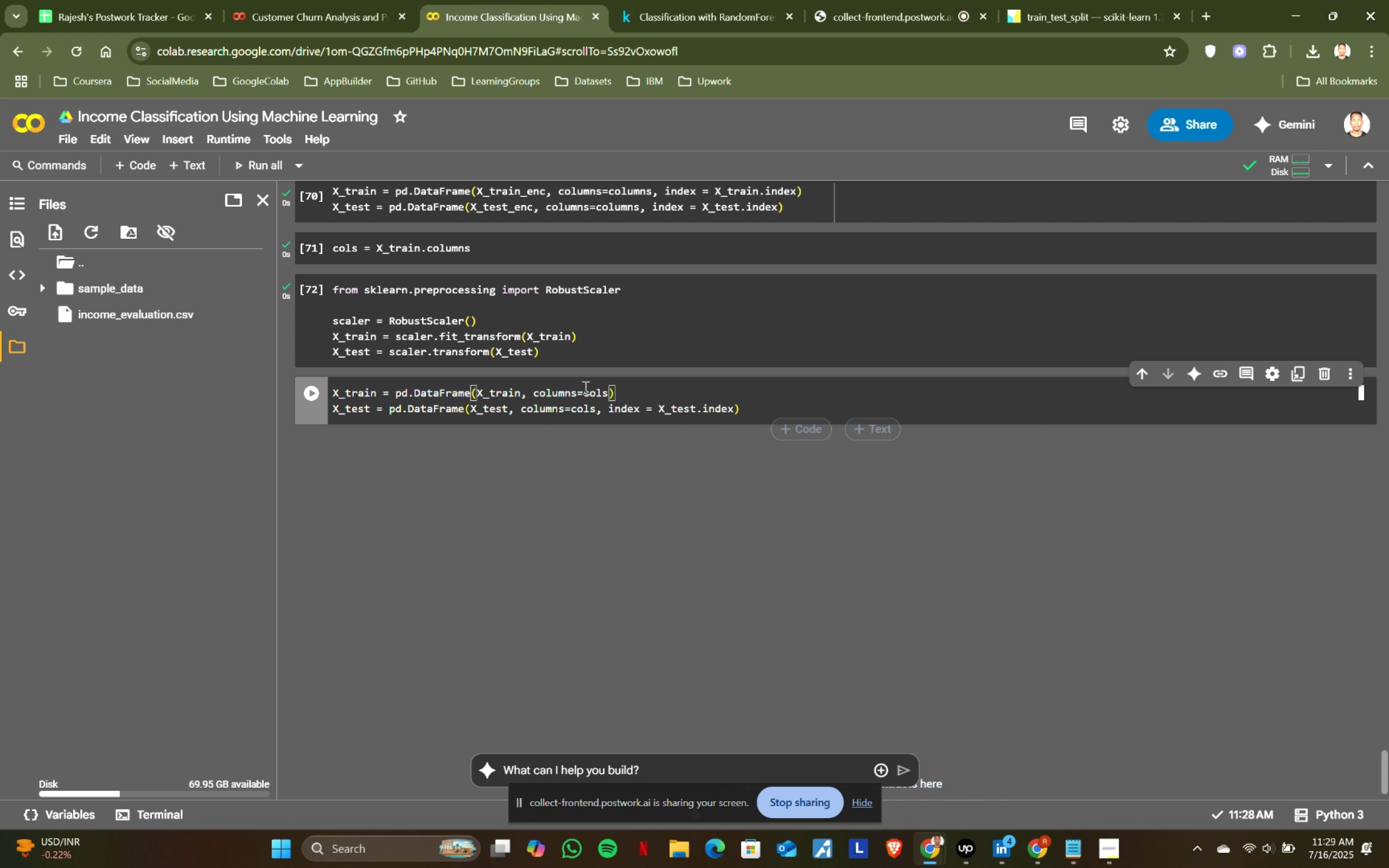 
left_click([587, 387])
 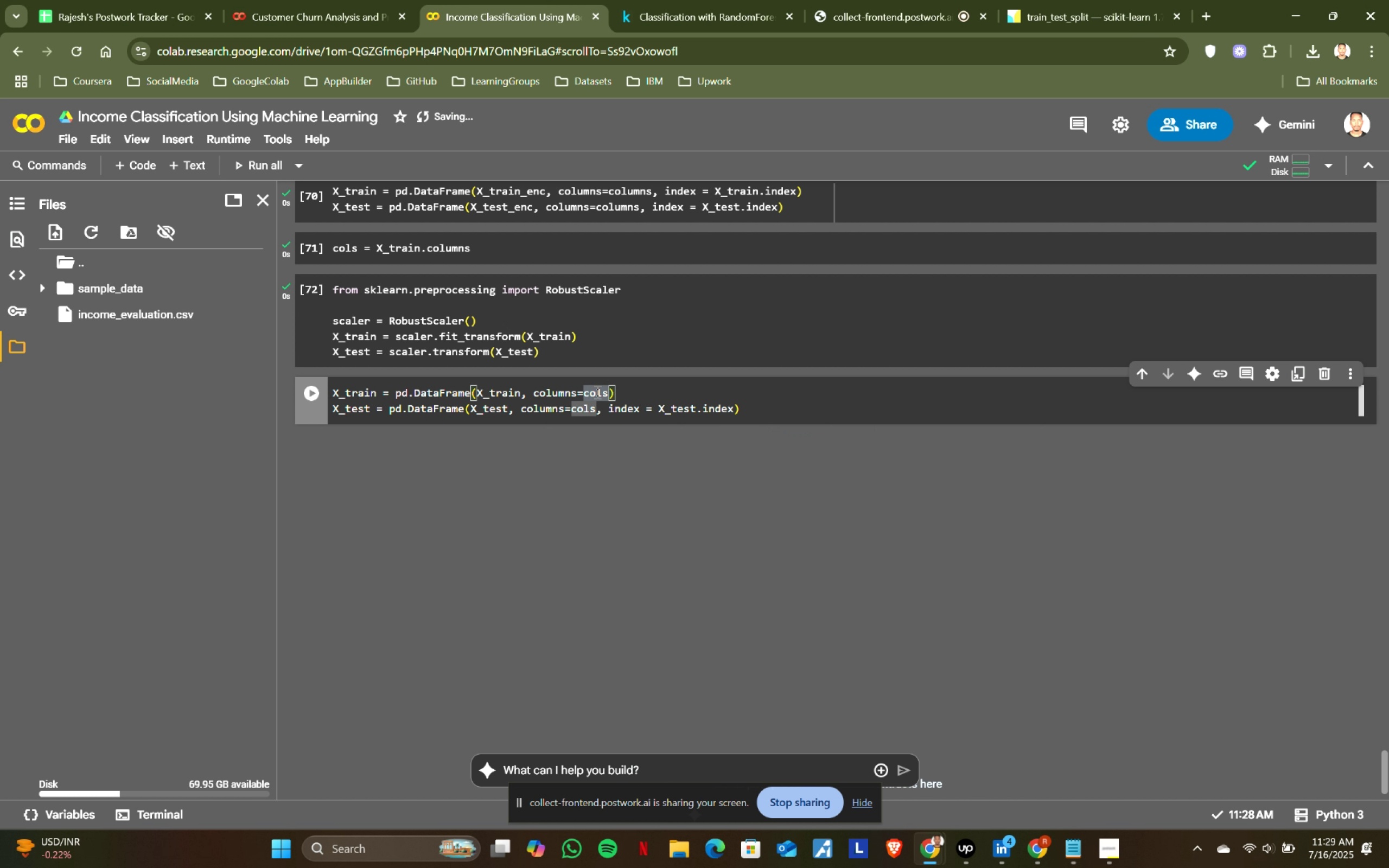 
key(BracketLeft)
 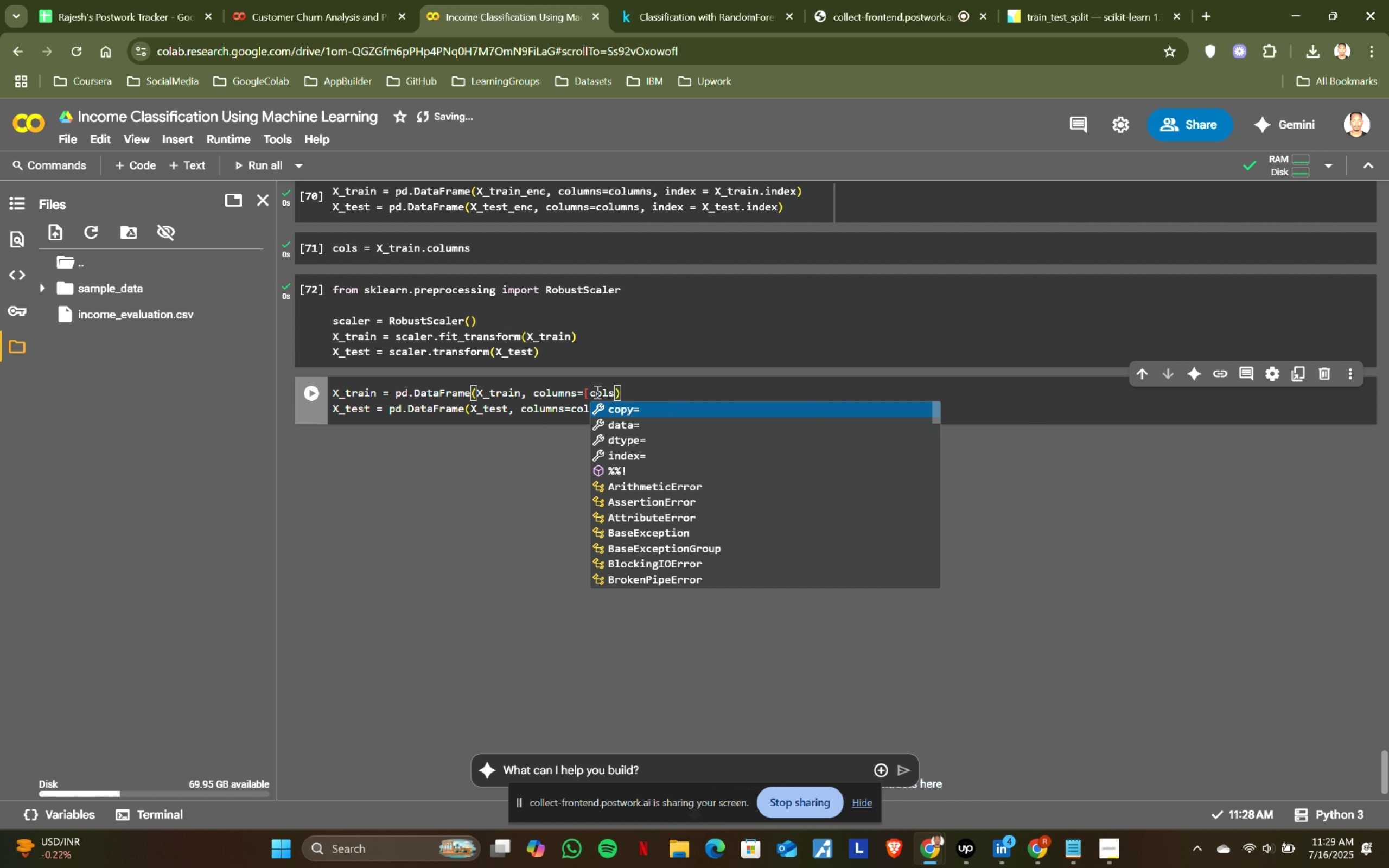 
key(ArrowRight)
 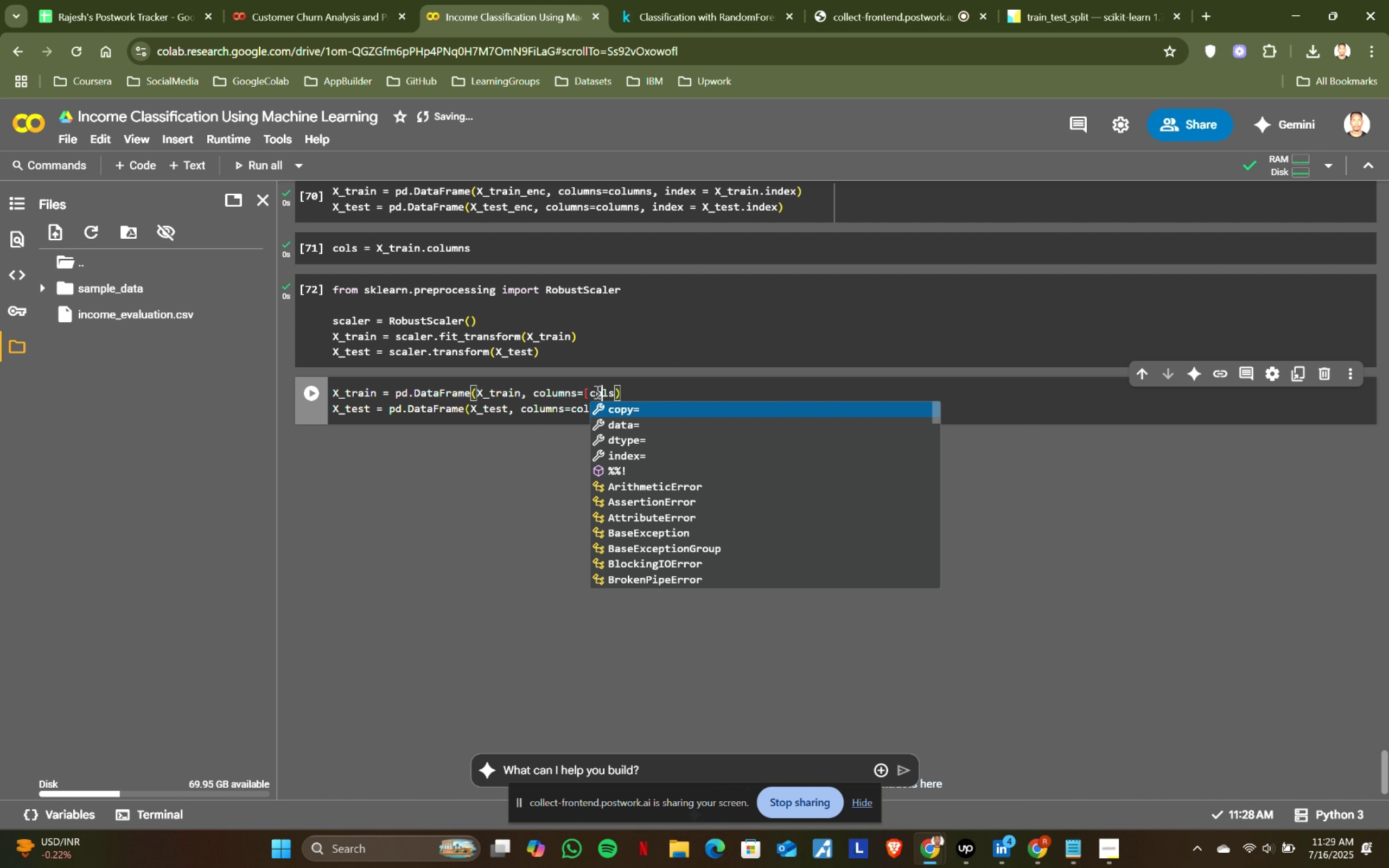 
key(ArrowRight)
 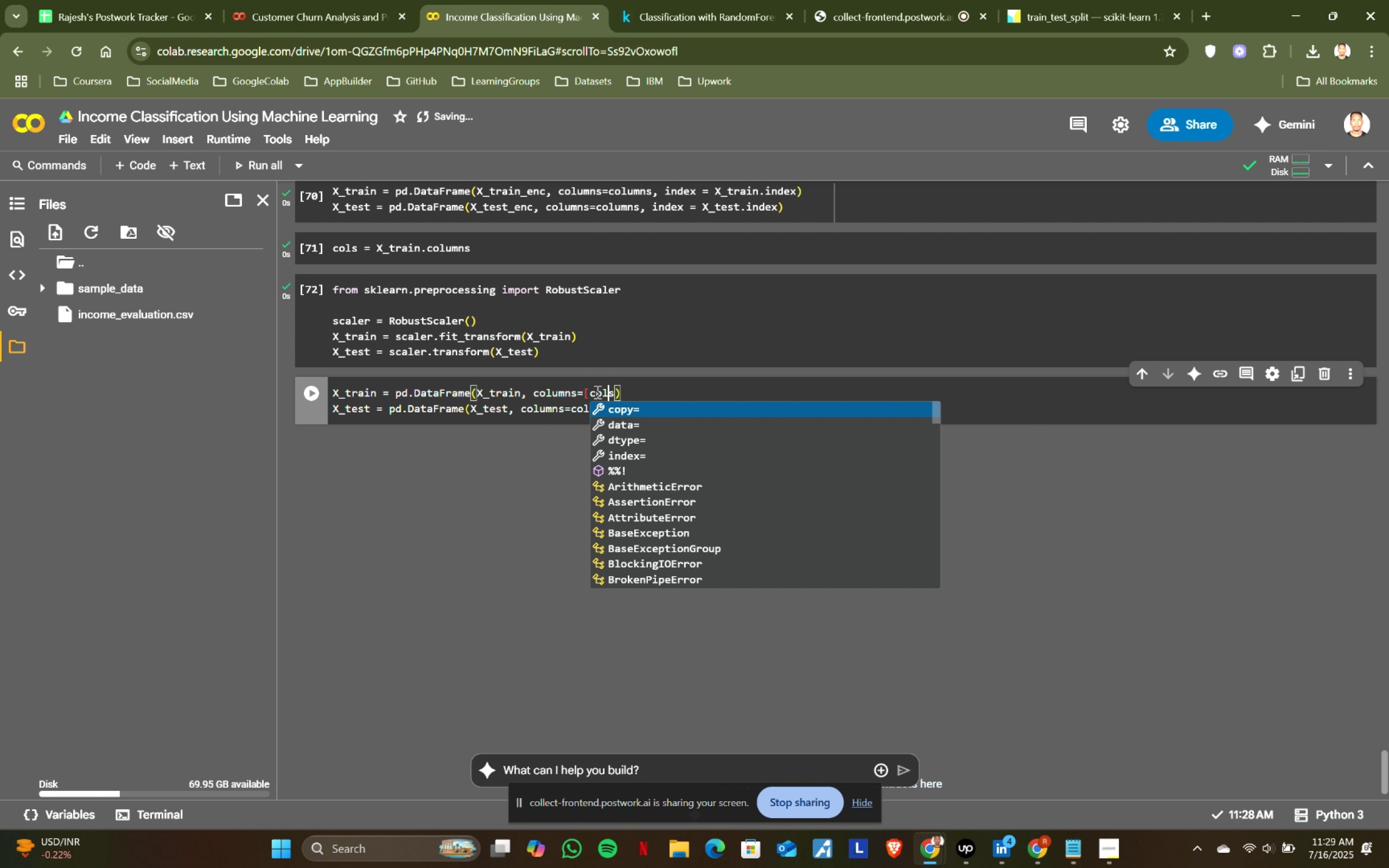 
key(ArrowRight)
 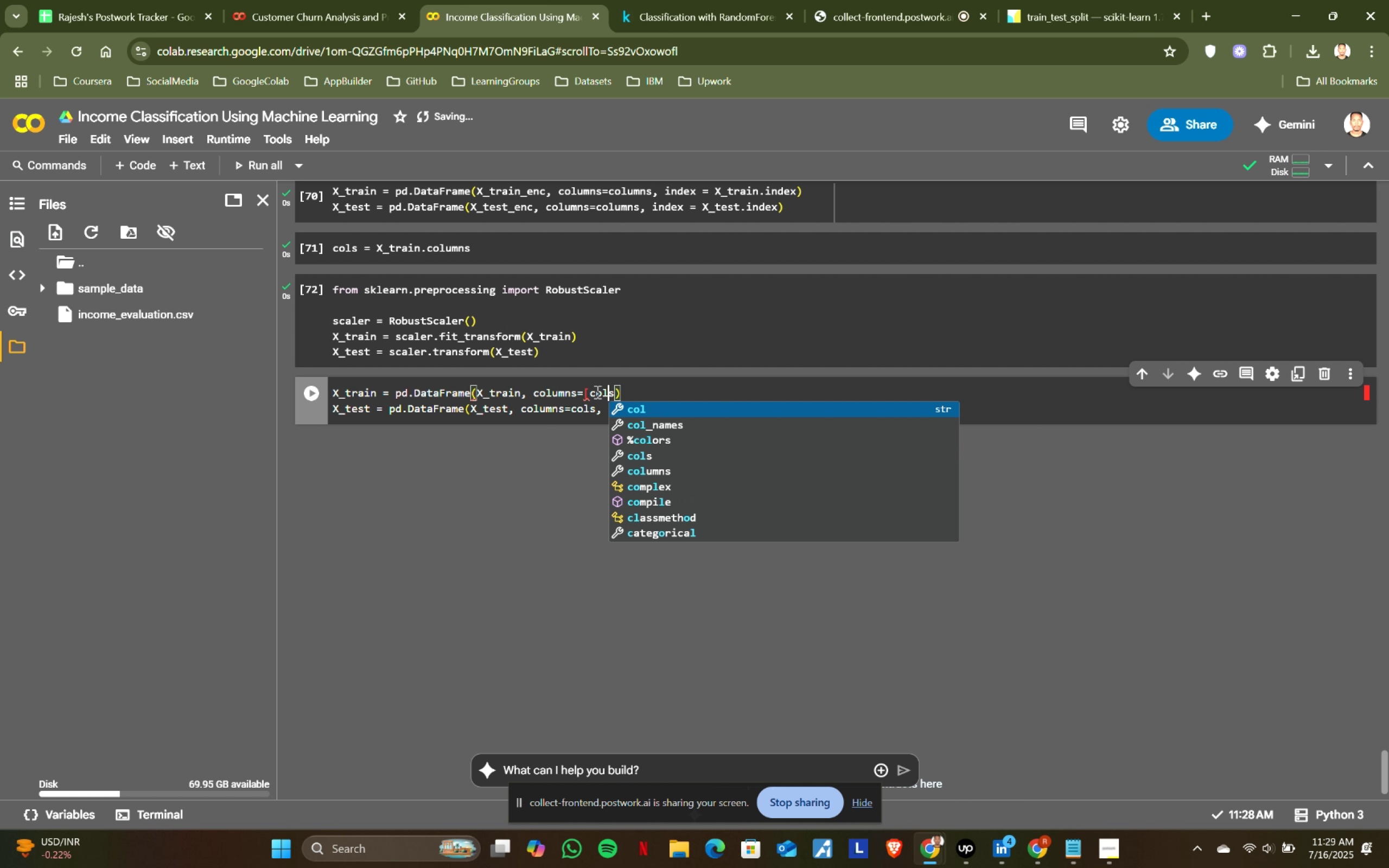 
key(ArrowRight)
 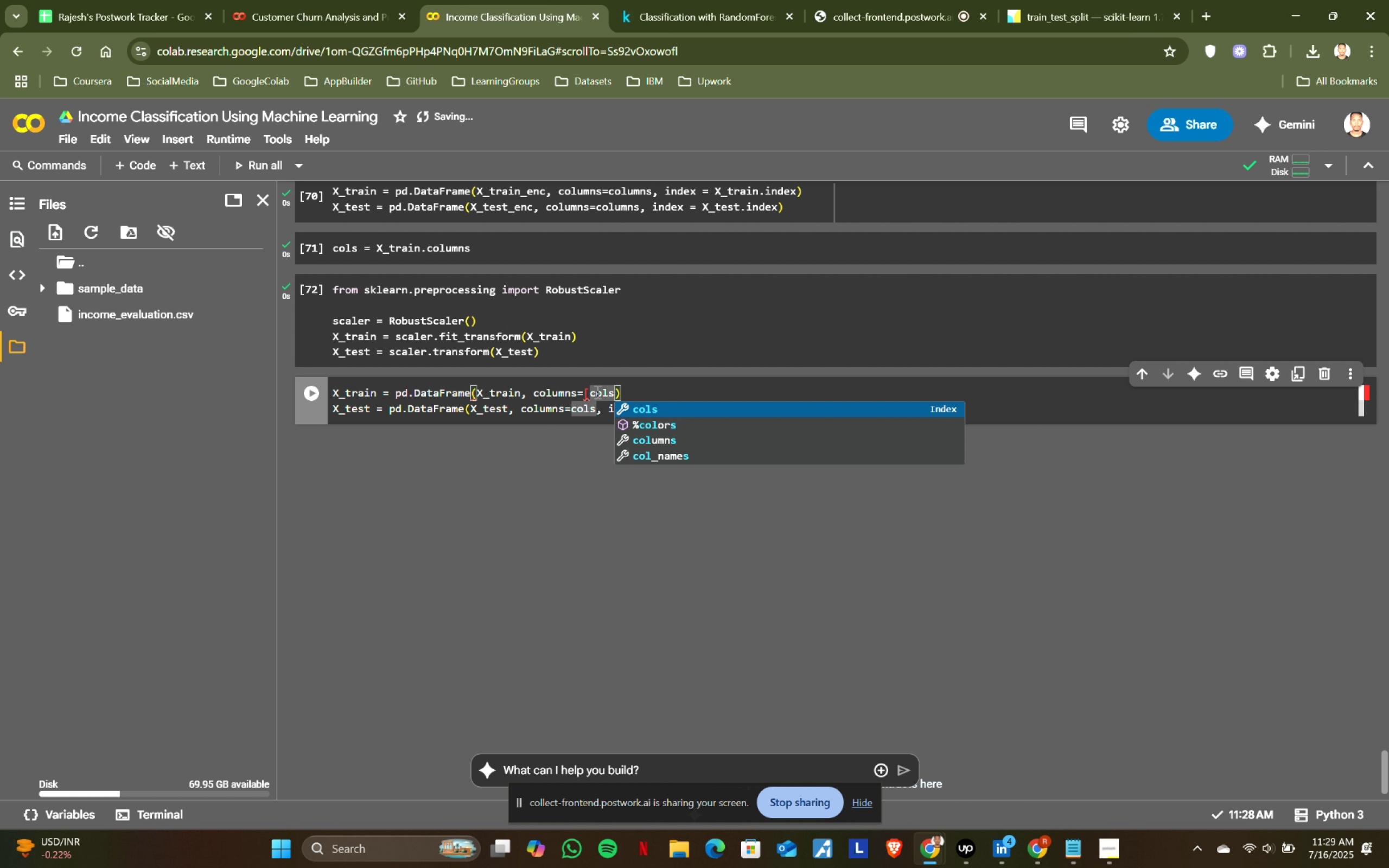 
key(BracketRight)
 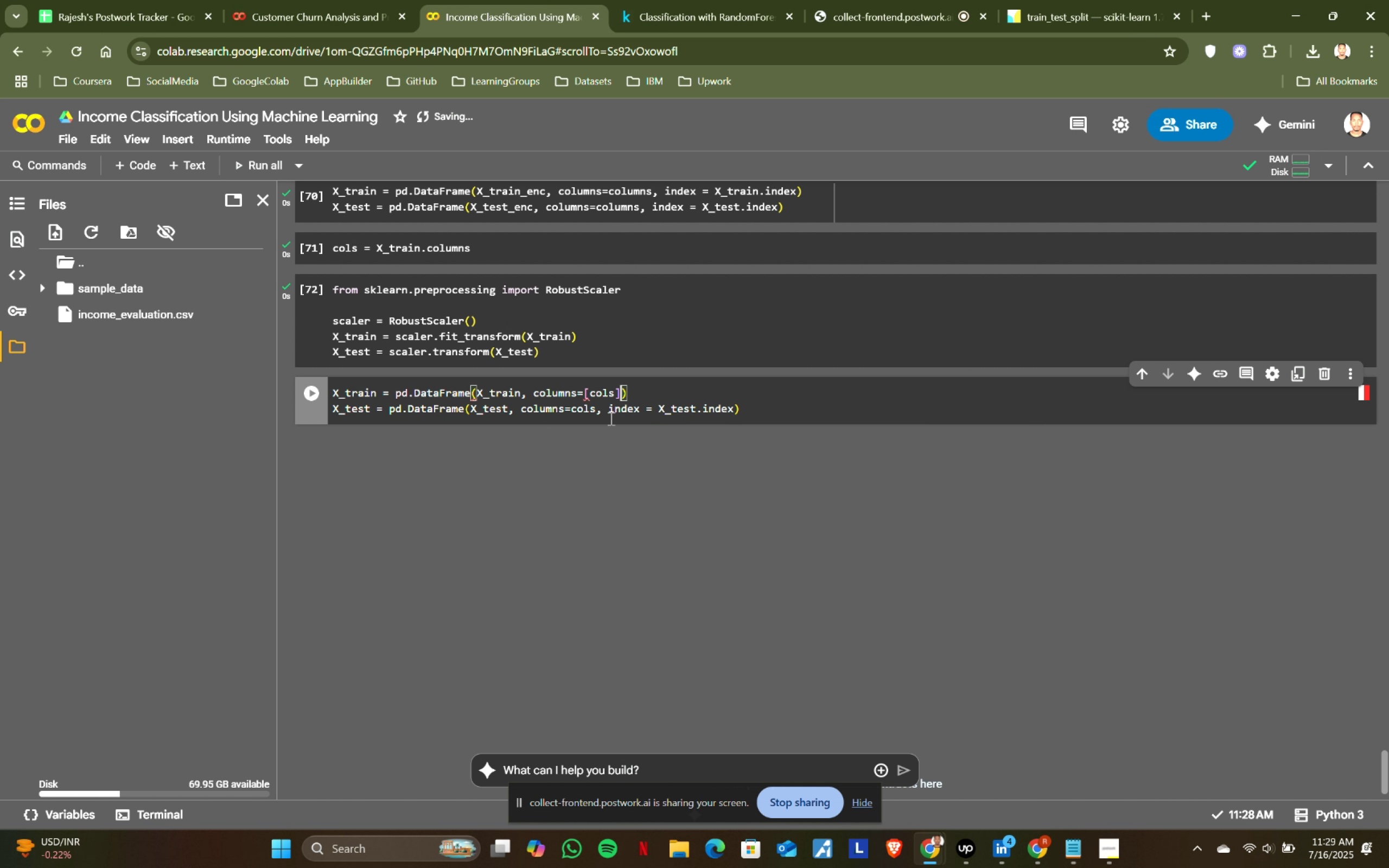 
left_click_drag(start_coordinate=[592, 409], to_coordinate=[605, 409])
 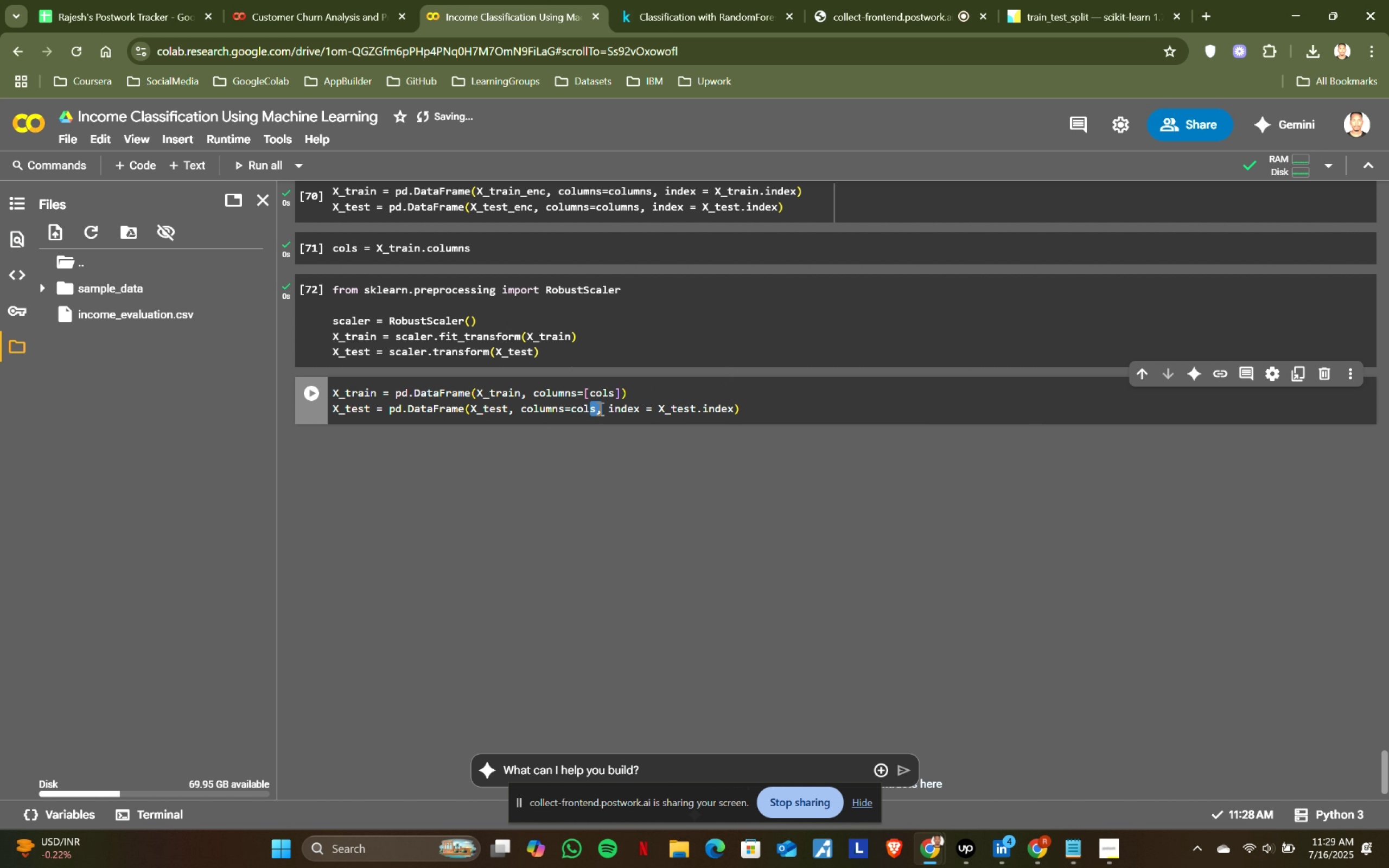 
left_click([598, 409])
 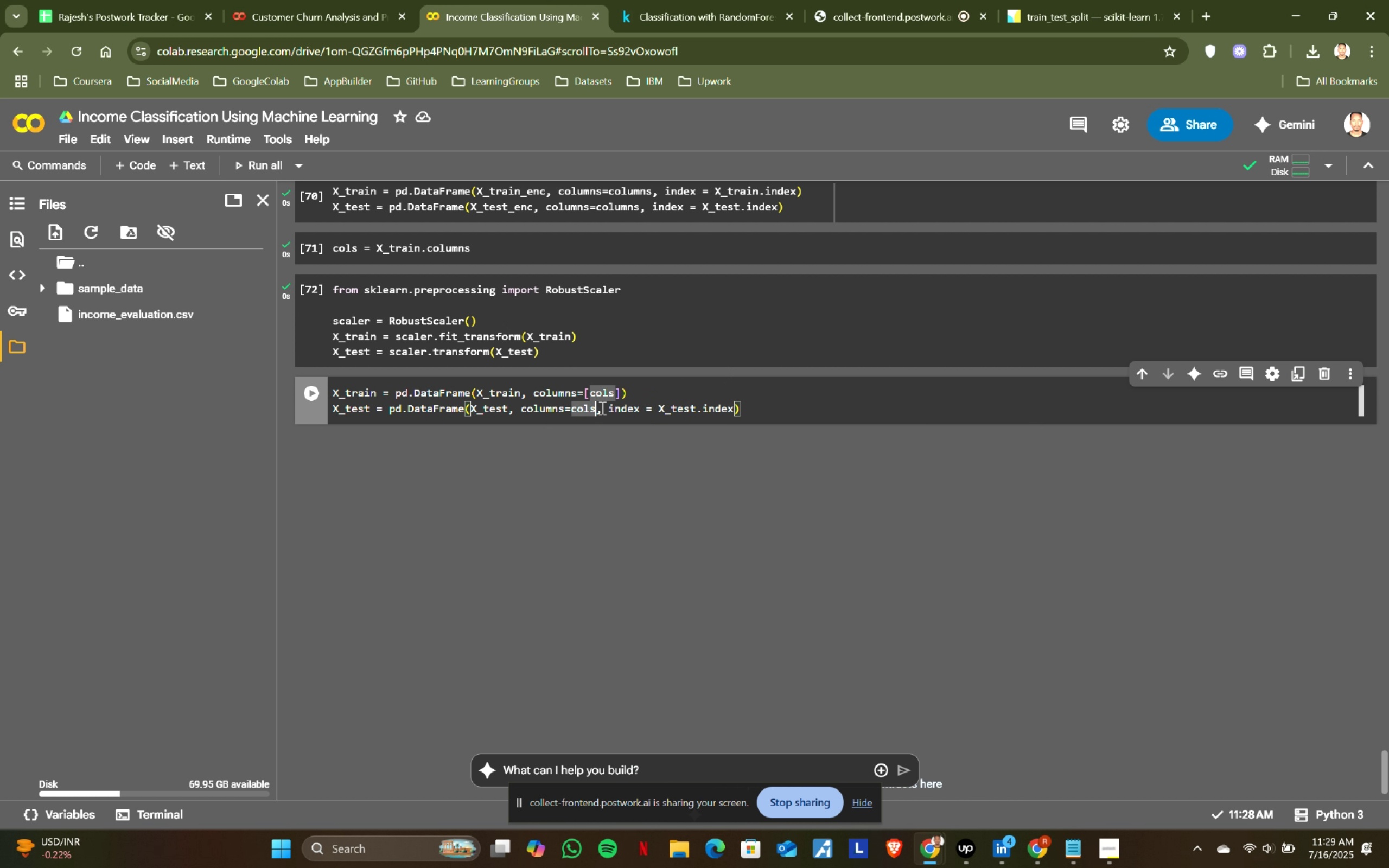 
hold_key(key=ShiftLeft, duration=0.56)
left_click([735, 408])
 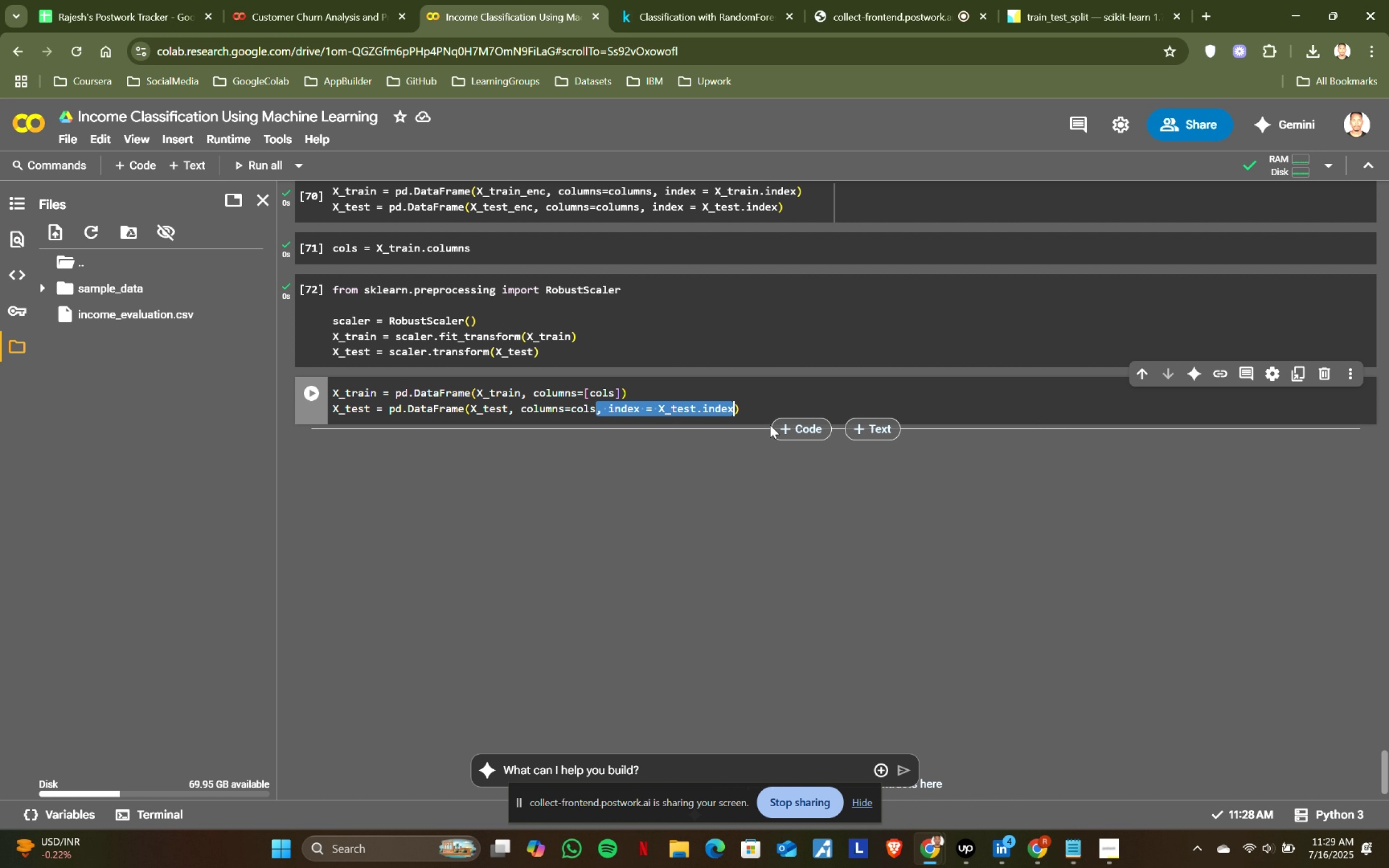 
key(Backspace)
 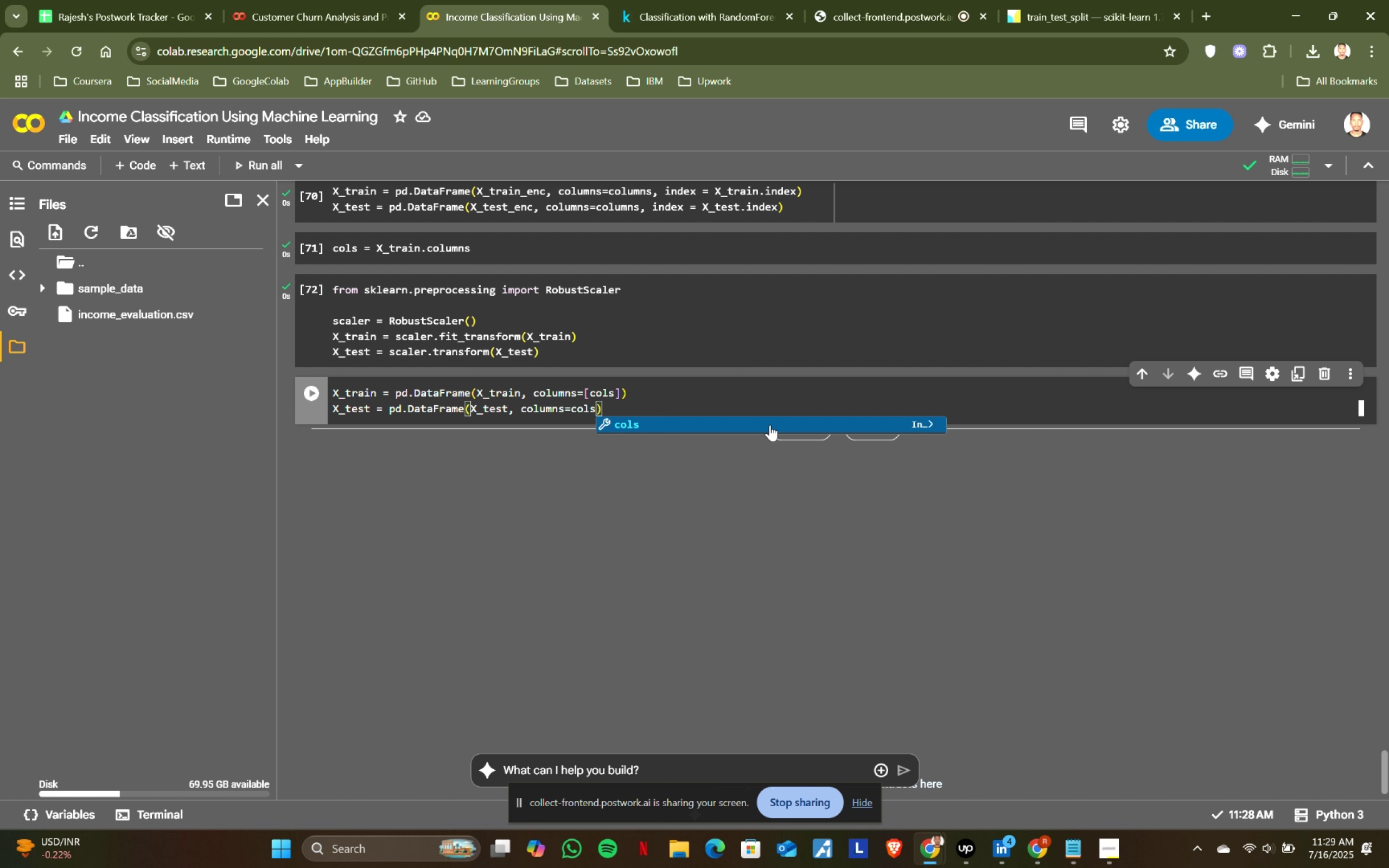 
key(BracketRight)
 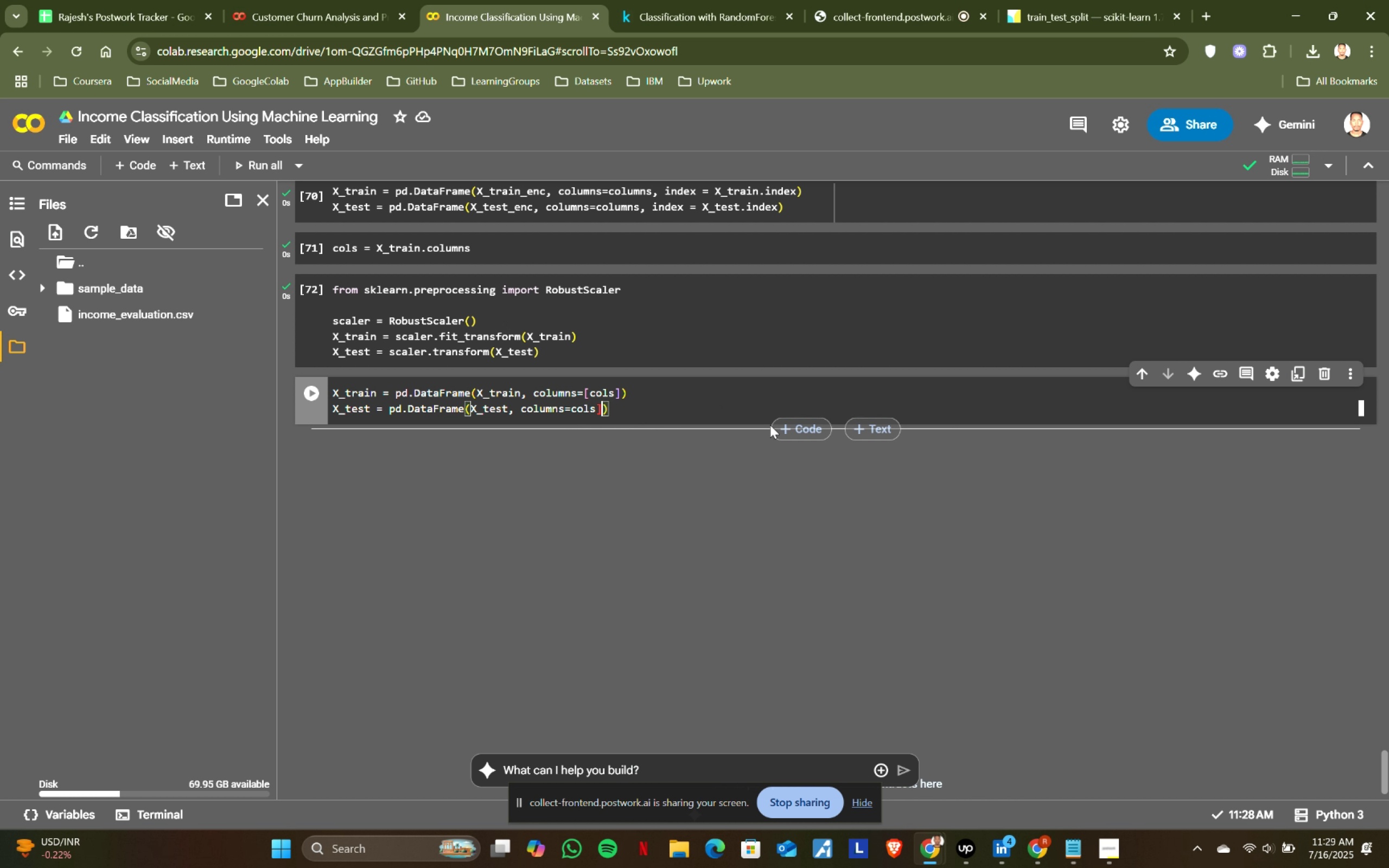 
key(ArrowLeft)
 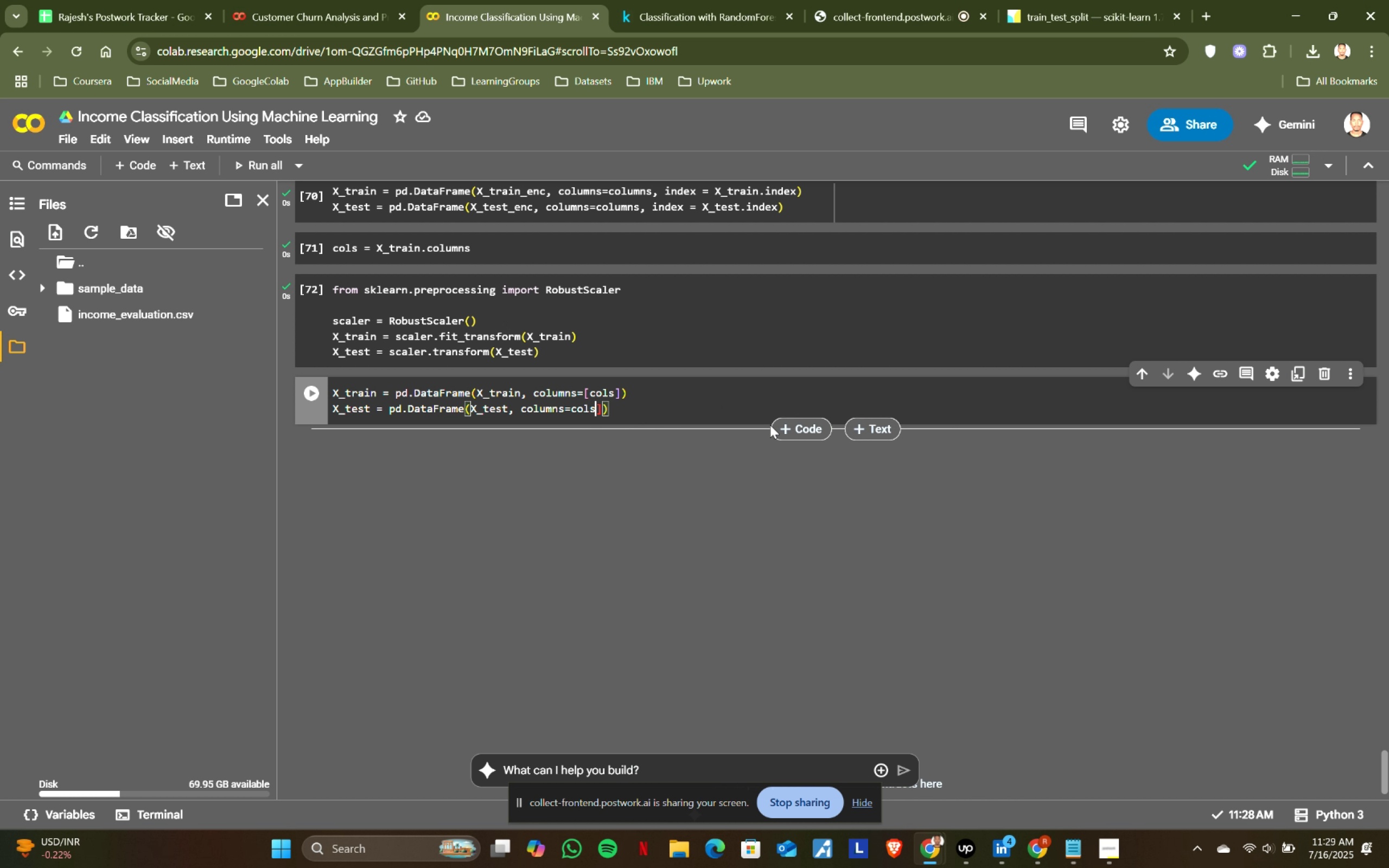 
key(ArrowLeft)
 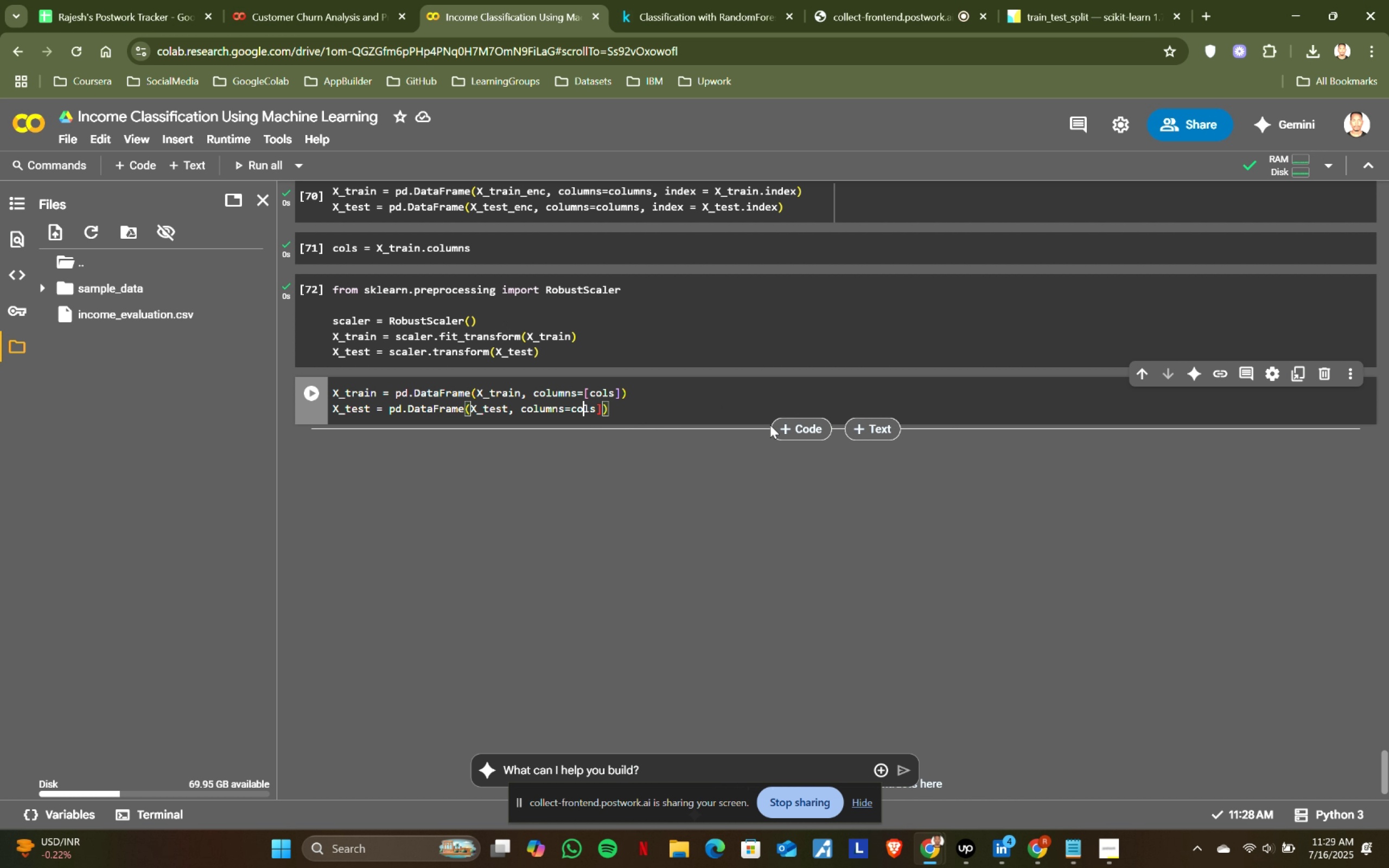 
key(ArrowLeft)
 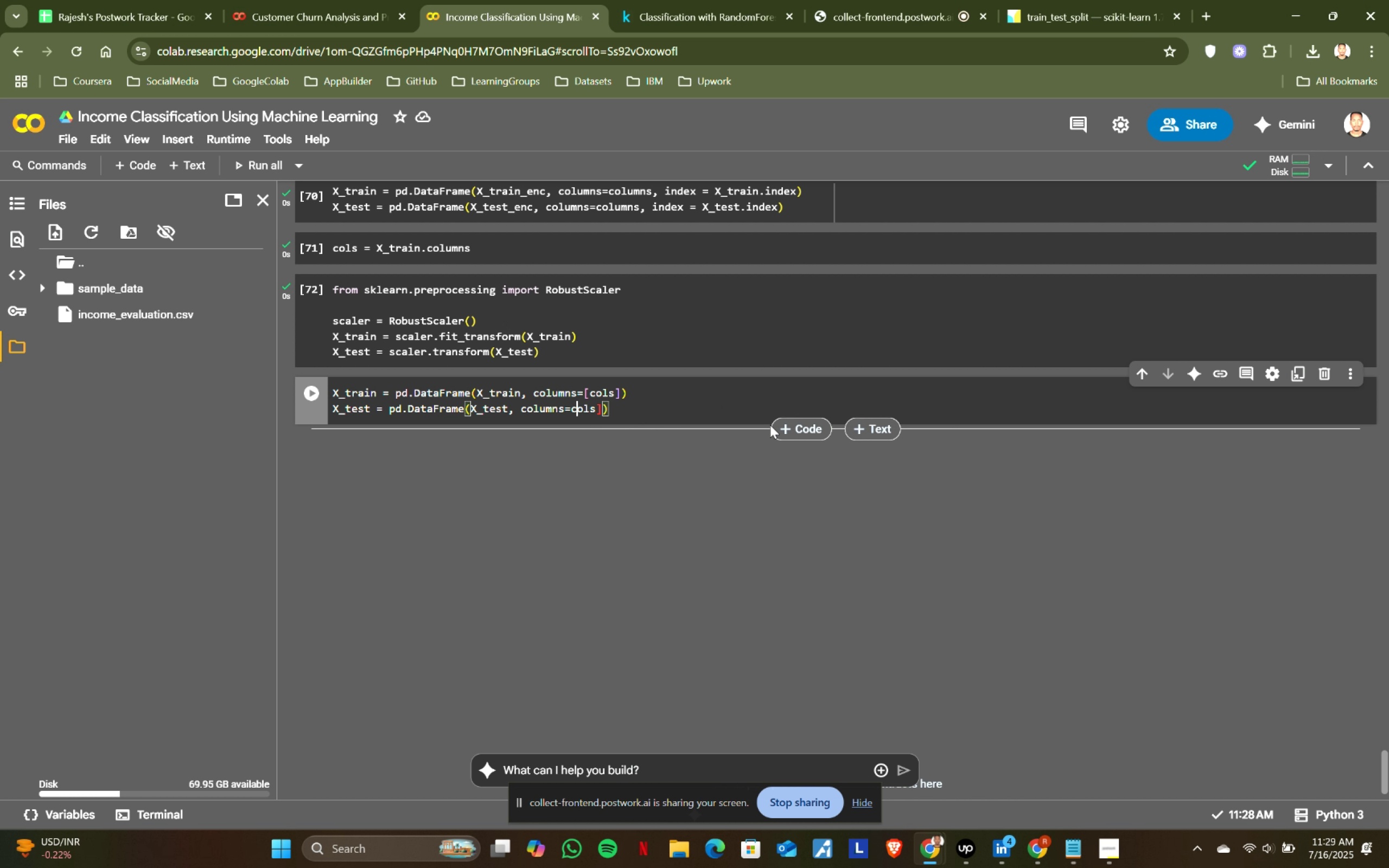 
key(ArrowLeft)
 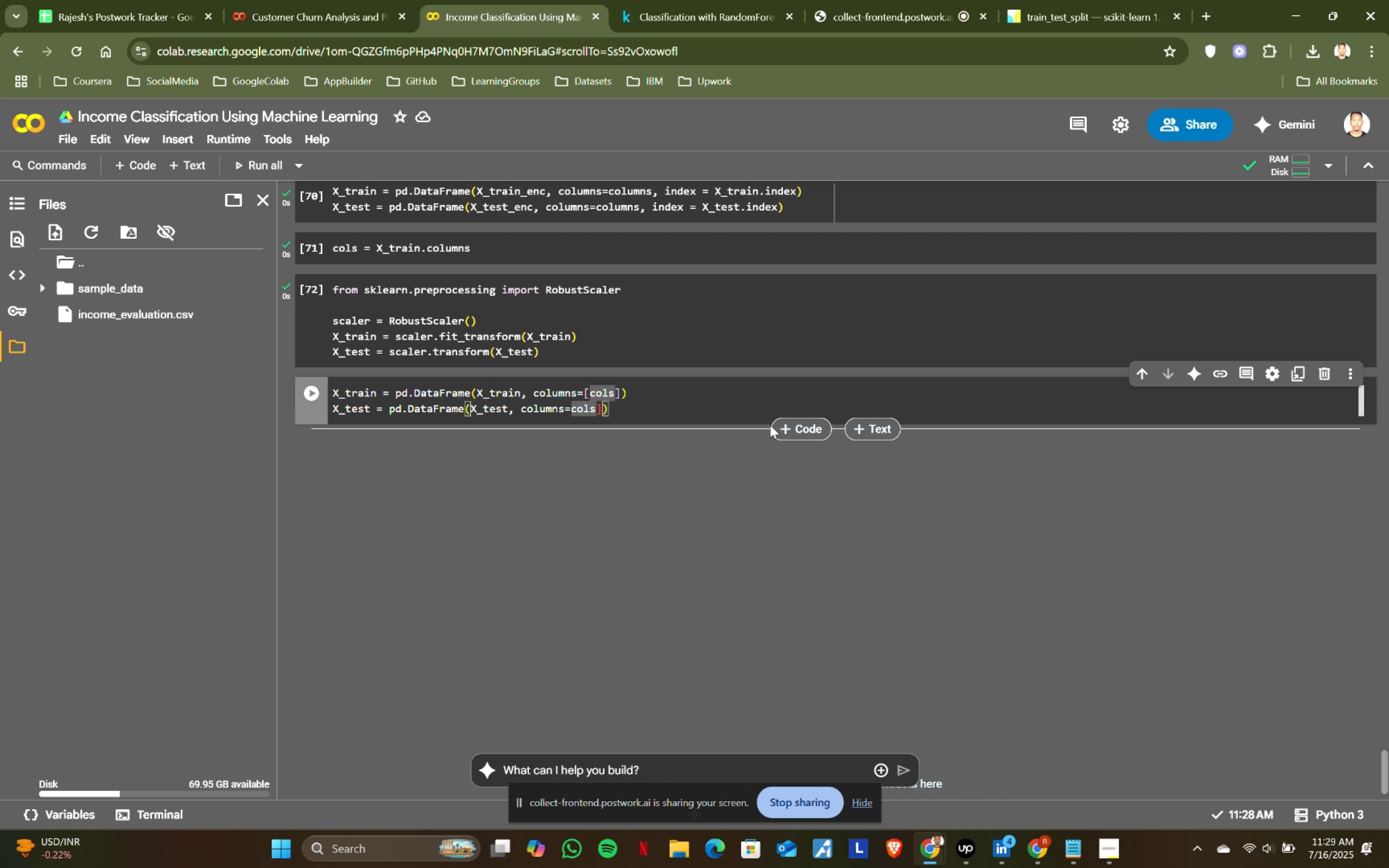 
key(ArrowLeft)
 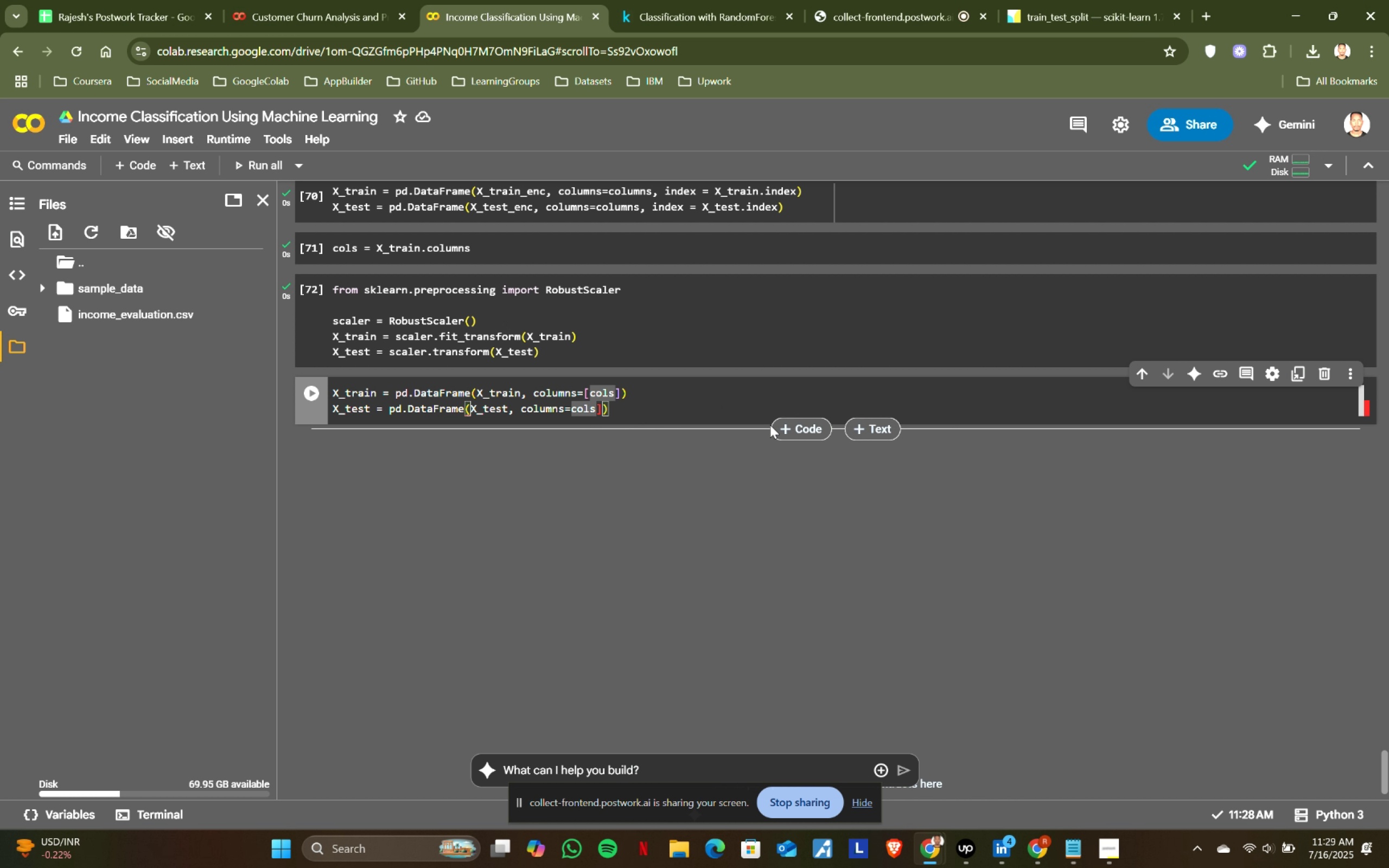 
key(Shift+BracketLeft)
 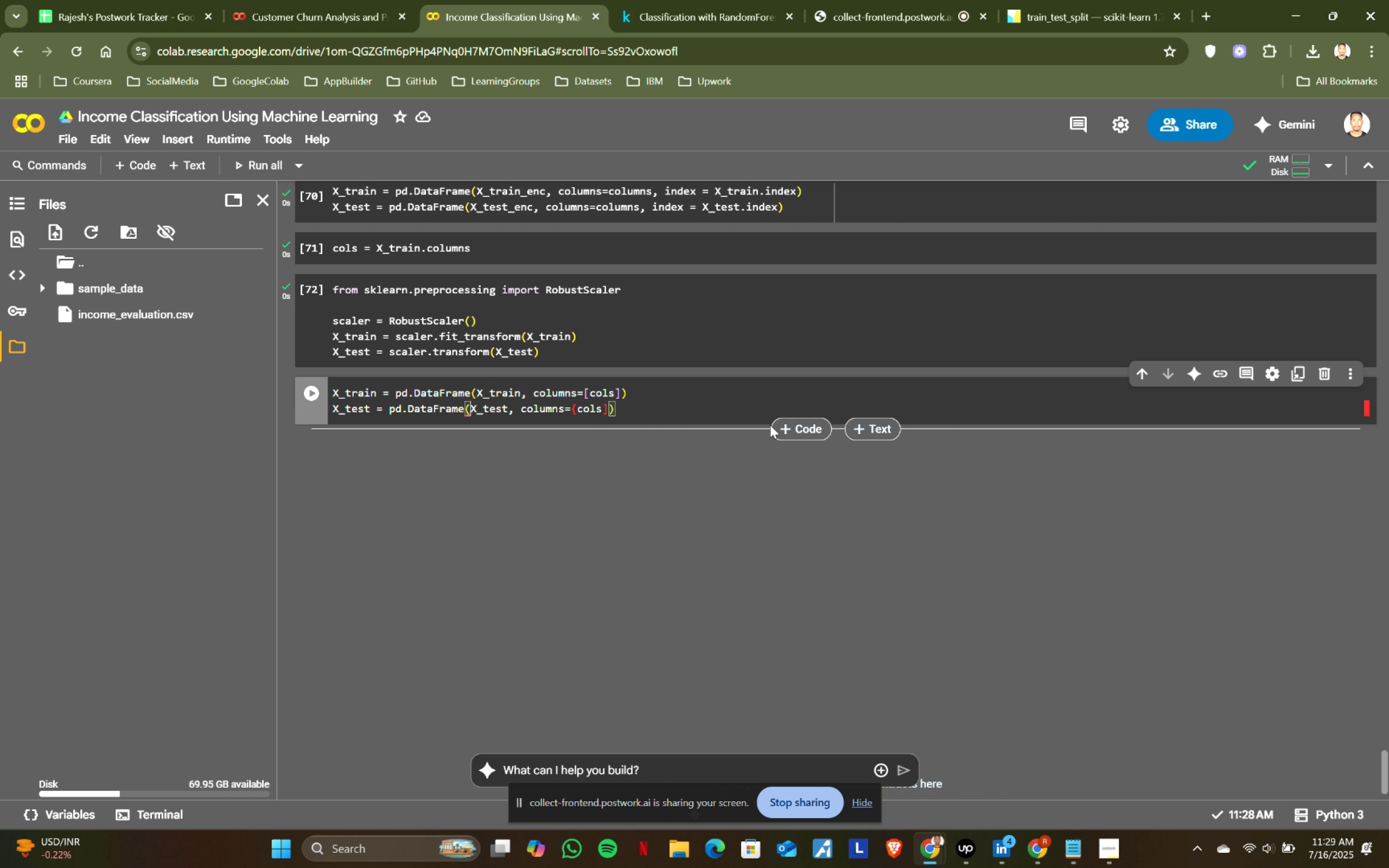 
key(Backspace)
 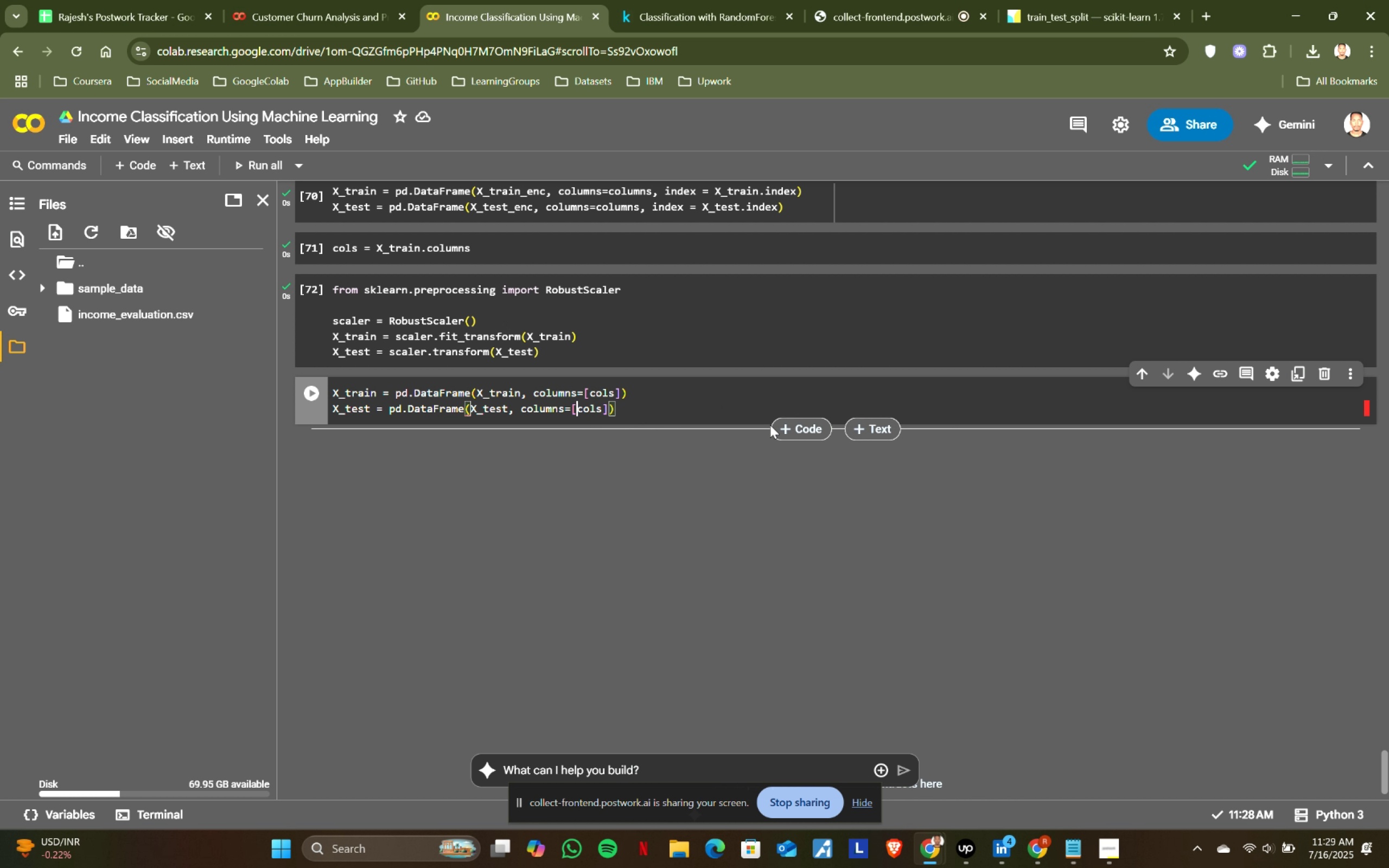 
key(BracketLeft)
 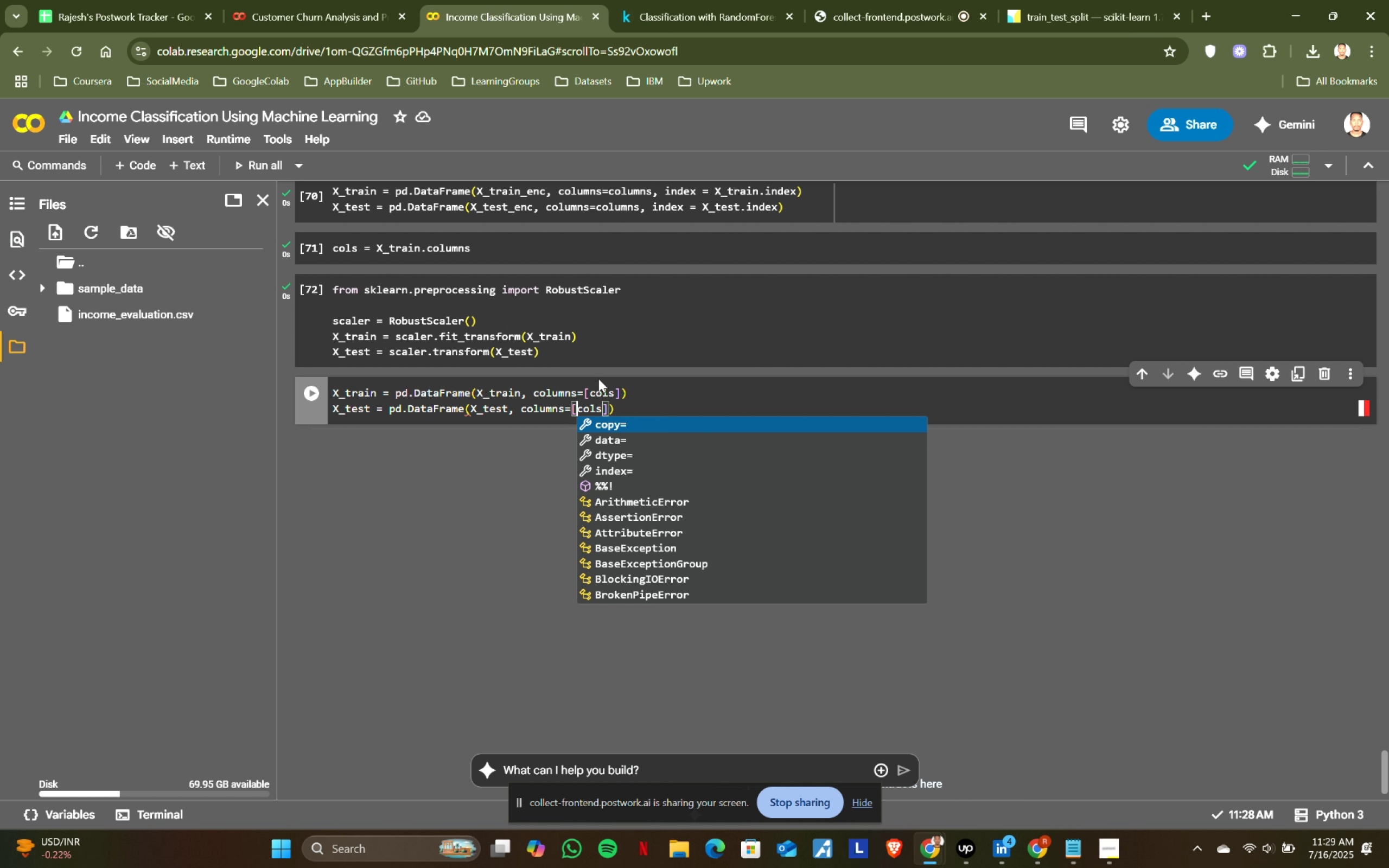 
left_click([494, 418])
 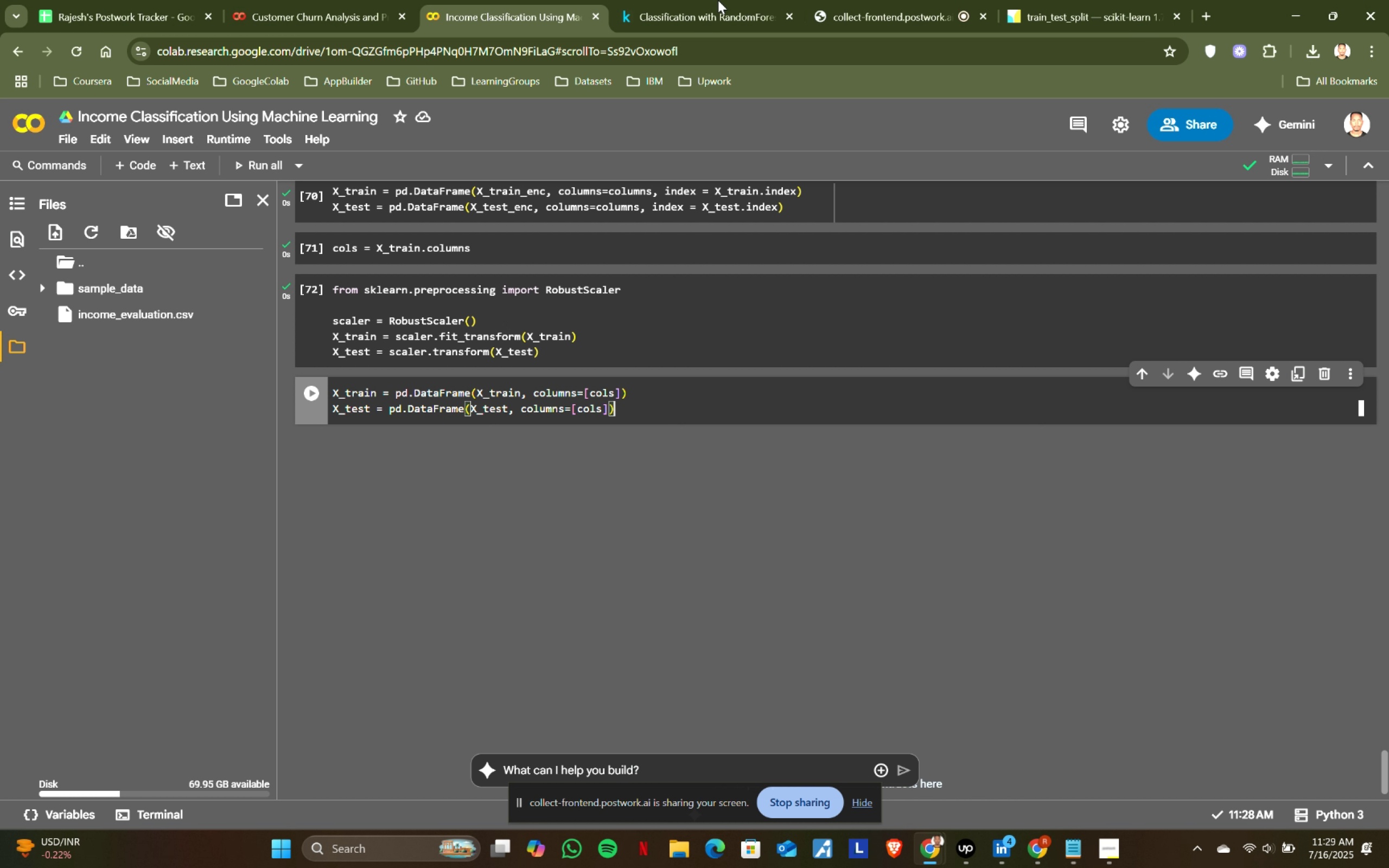 
left_click([733, 0])
 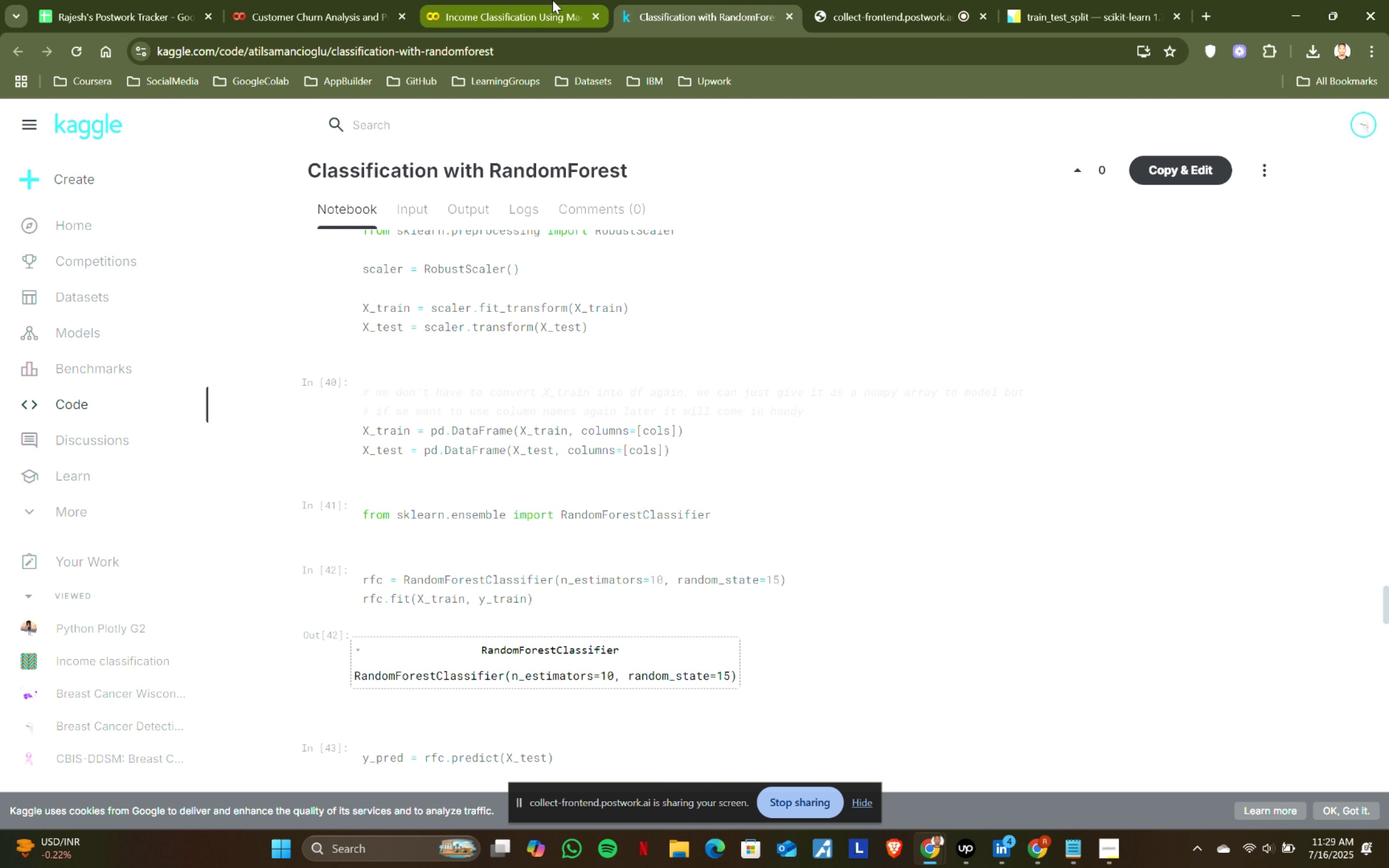 
left_click([552, 0])
 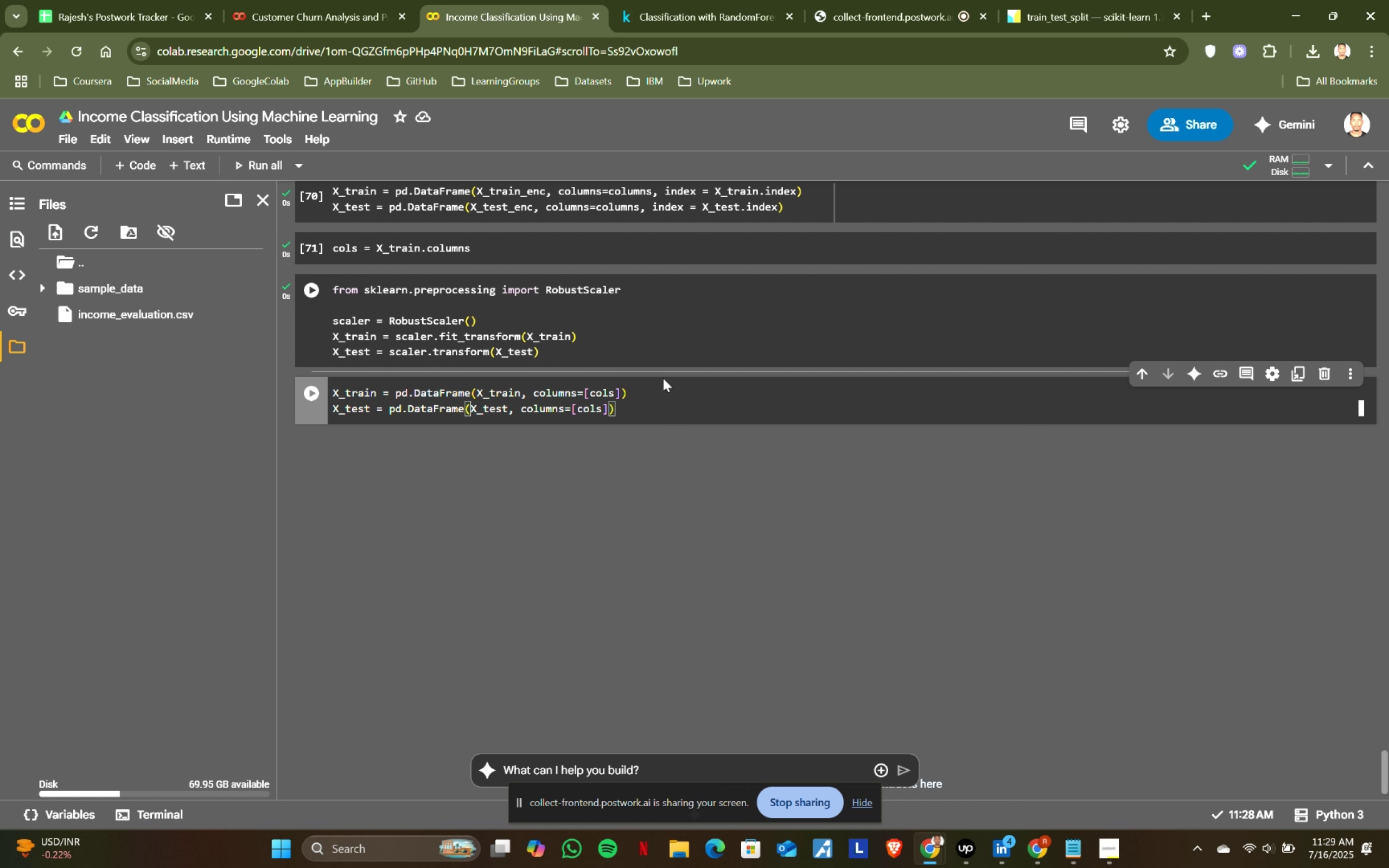 
left_click([672, 402])
 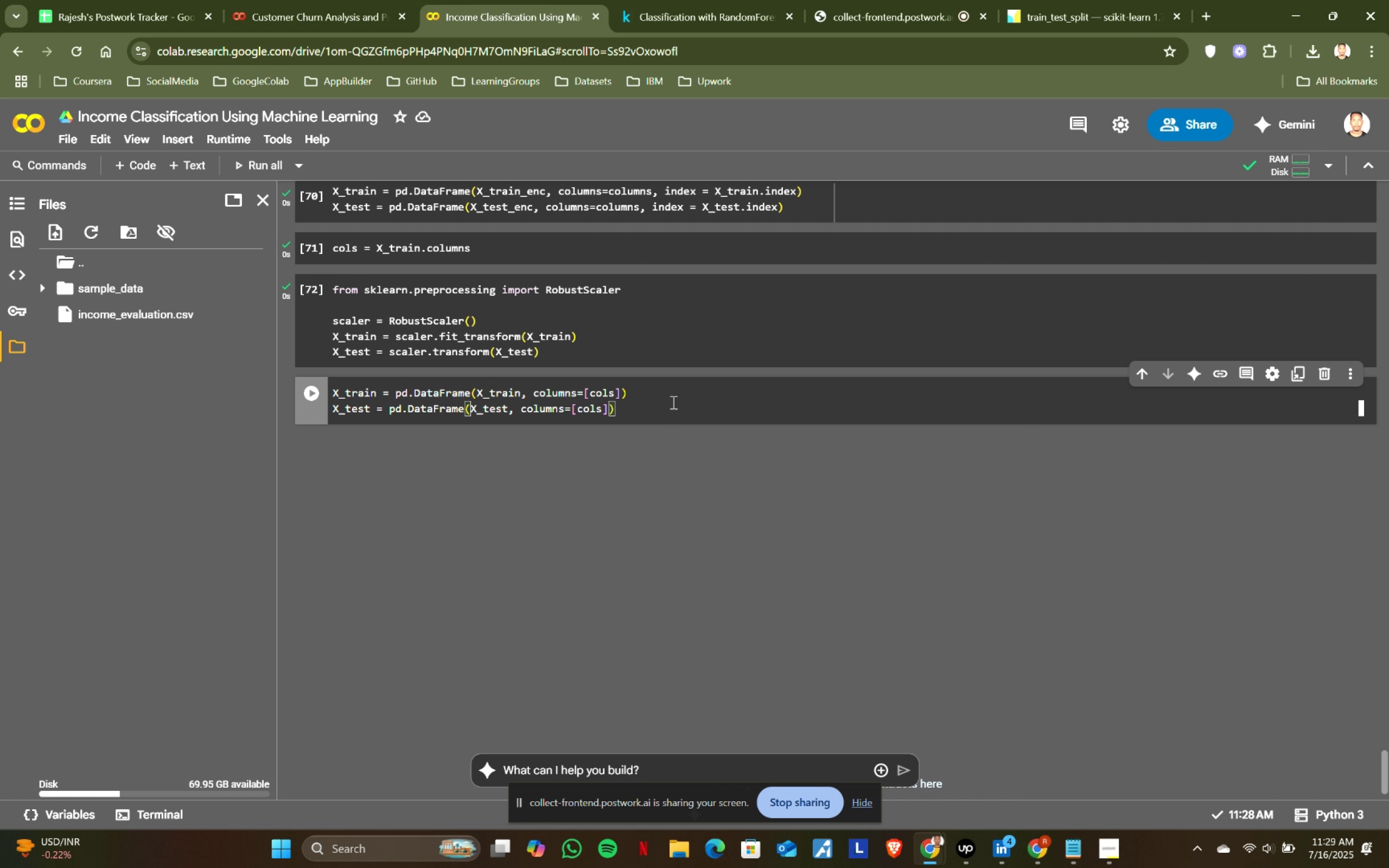 
key(Shift+ShiftRight)
 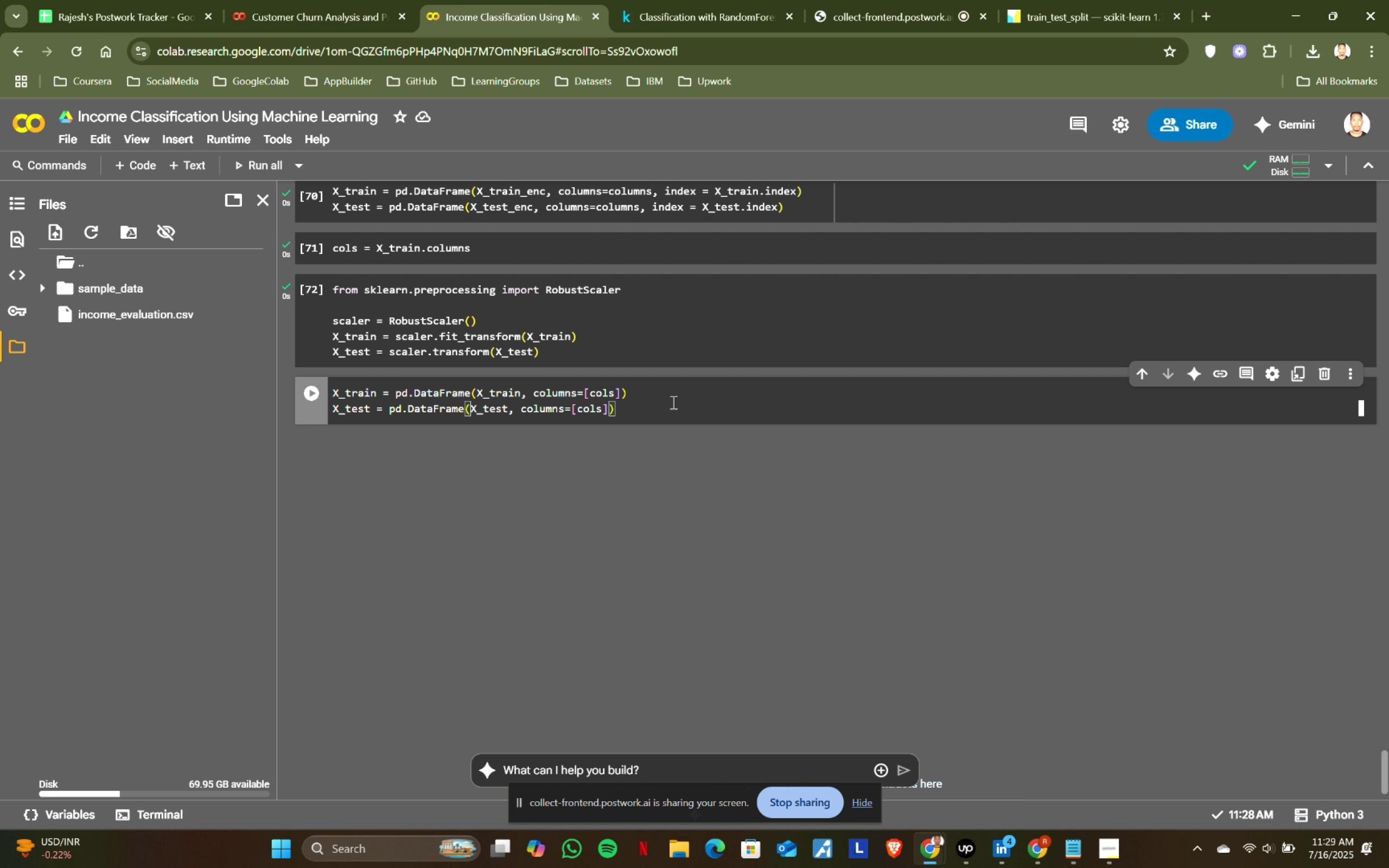 
key(Shift+Enter)
 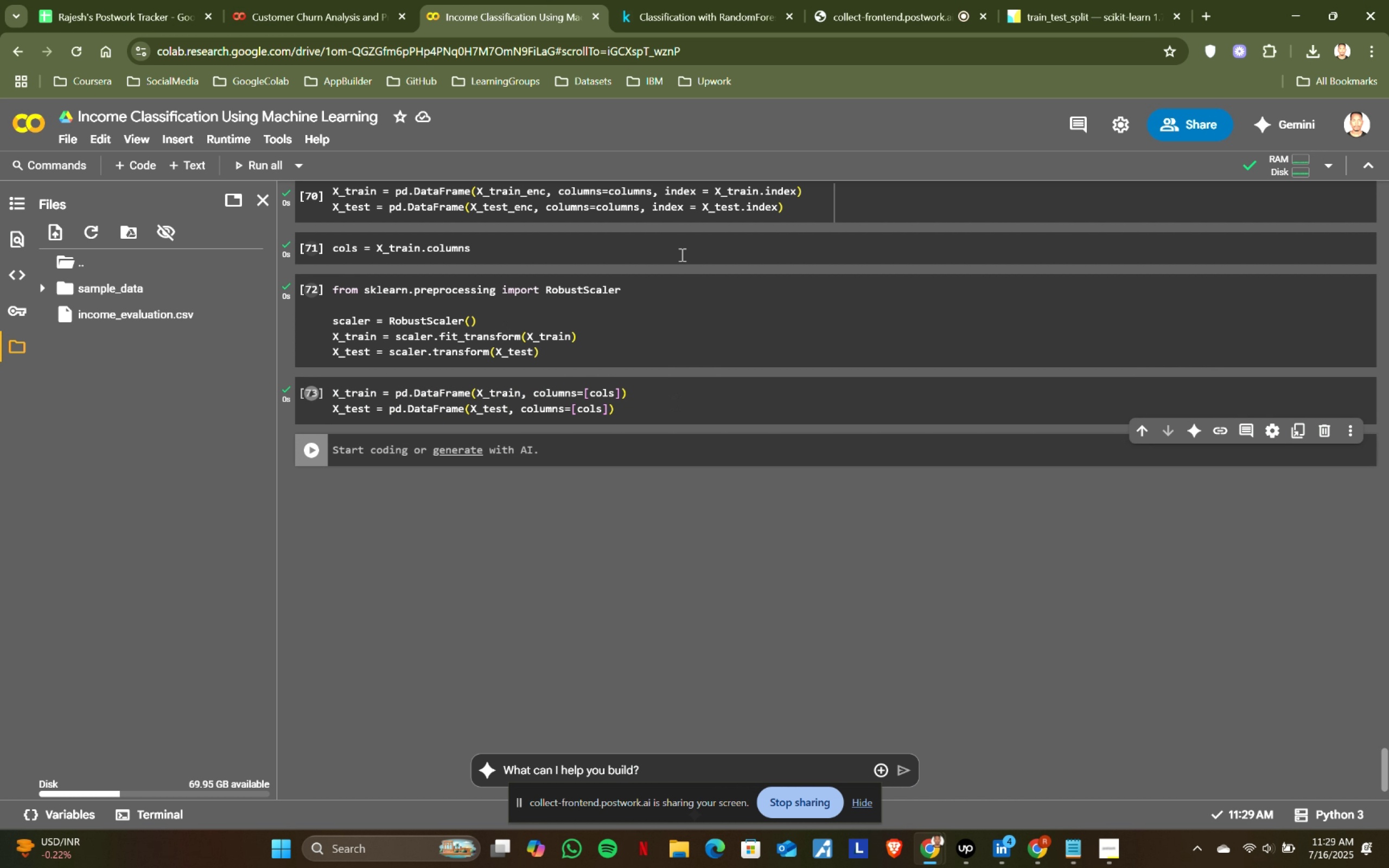 
left_click([709, 0])
 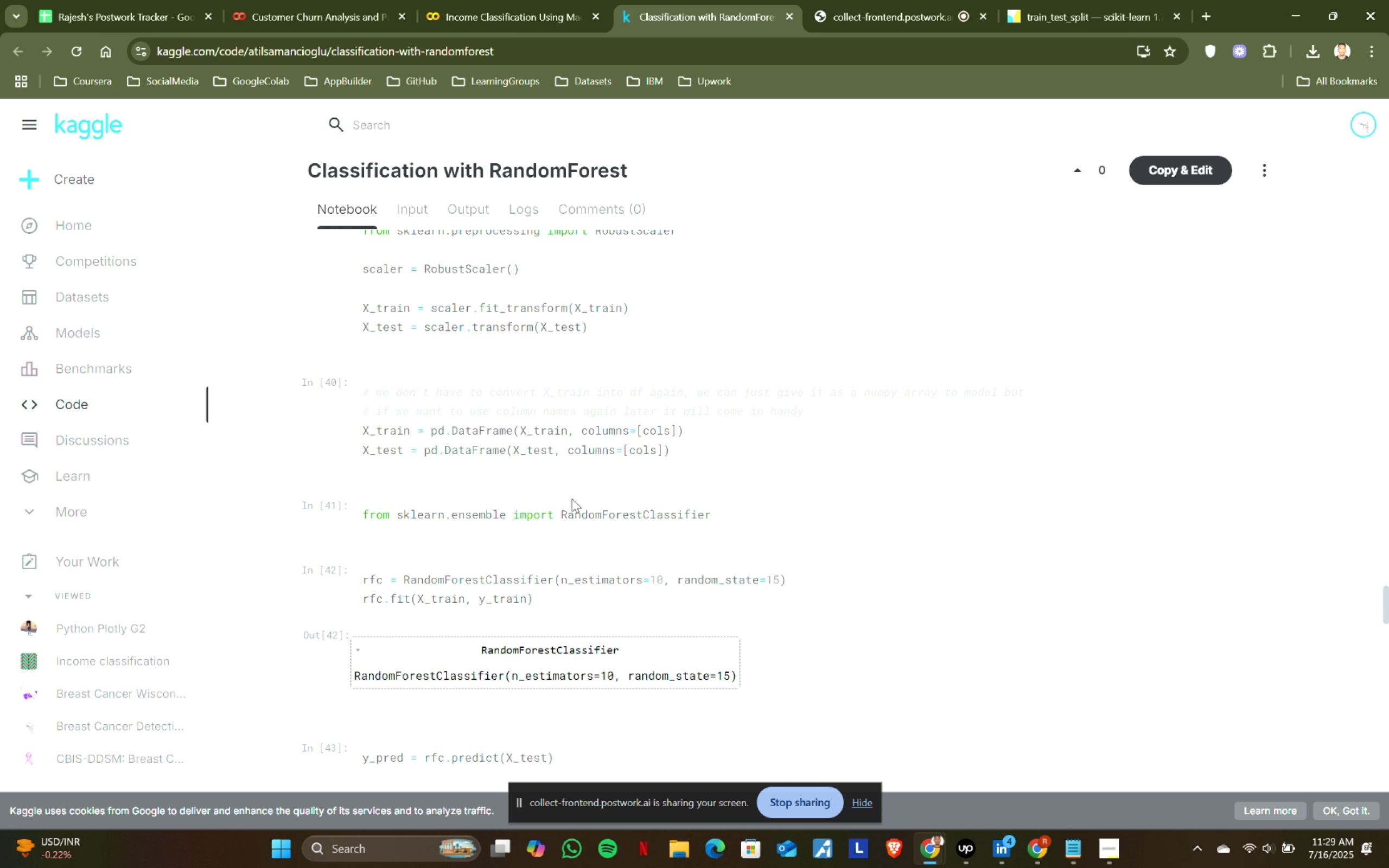 
scroll: coordinate [572, 499], scroll_direction: down, amount: 1.0
 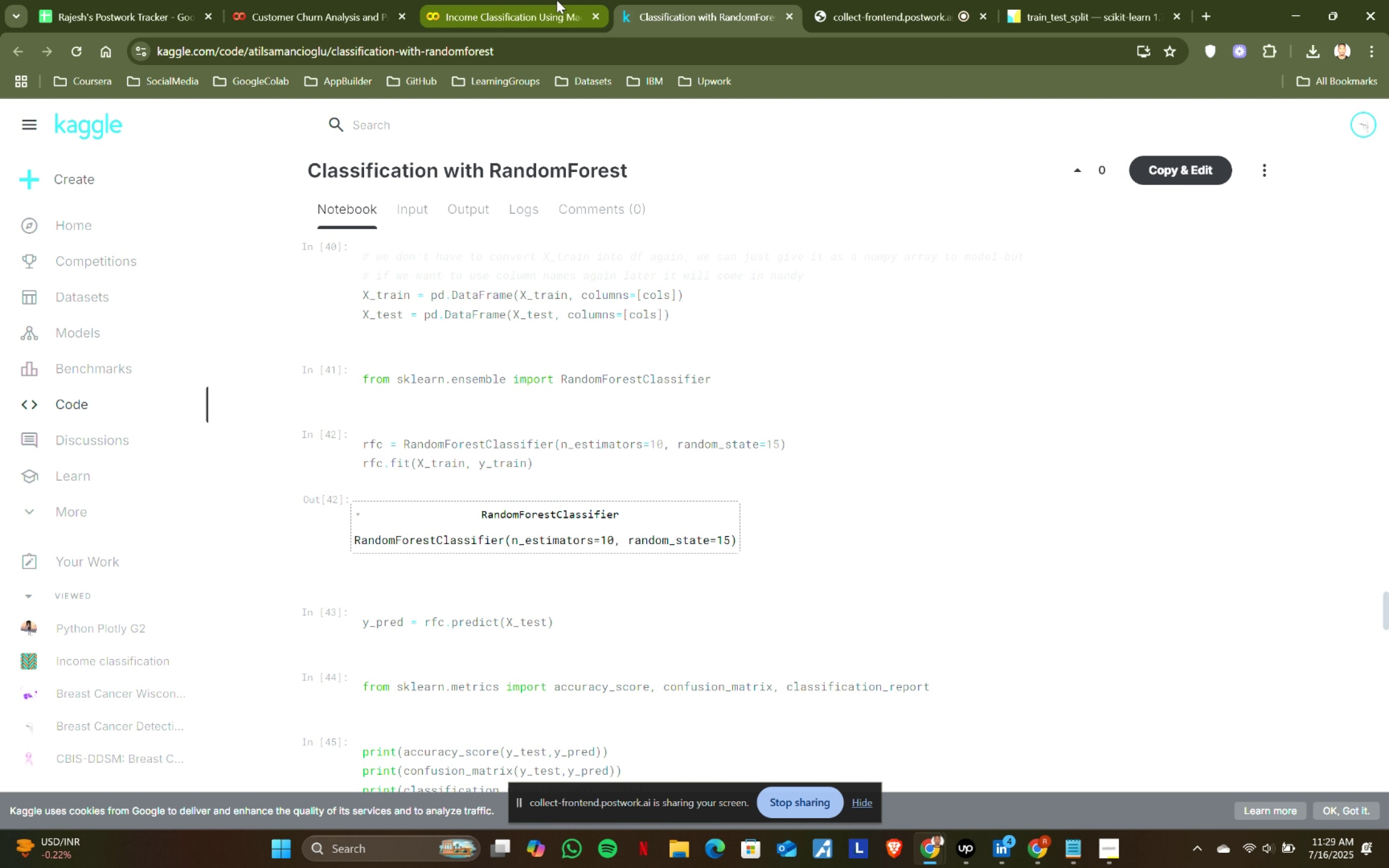 
left_click([546, 0])
 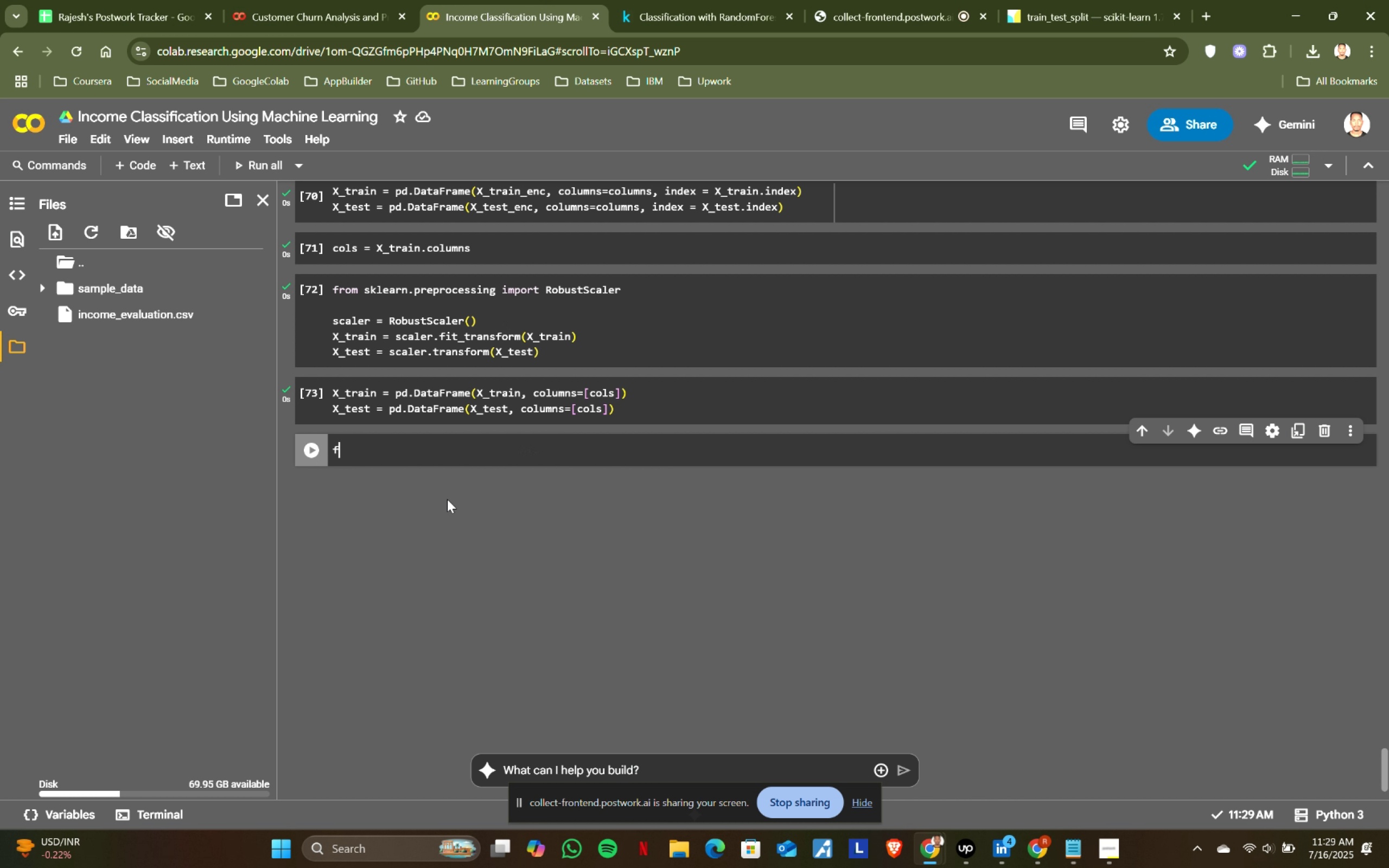 
type(from sklean)
key(Backspace)
key(Backspace)
 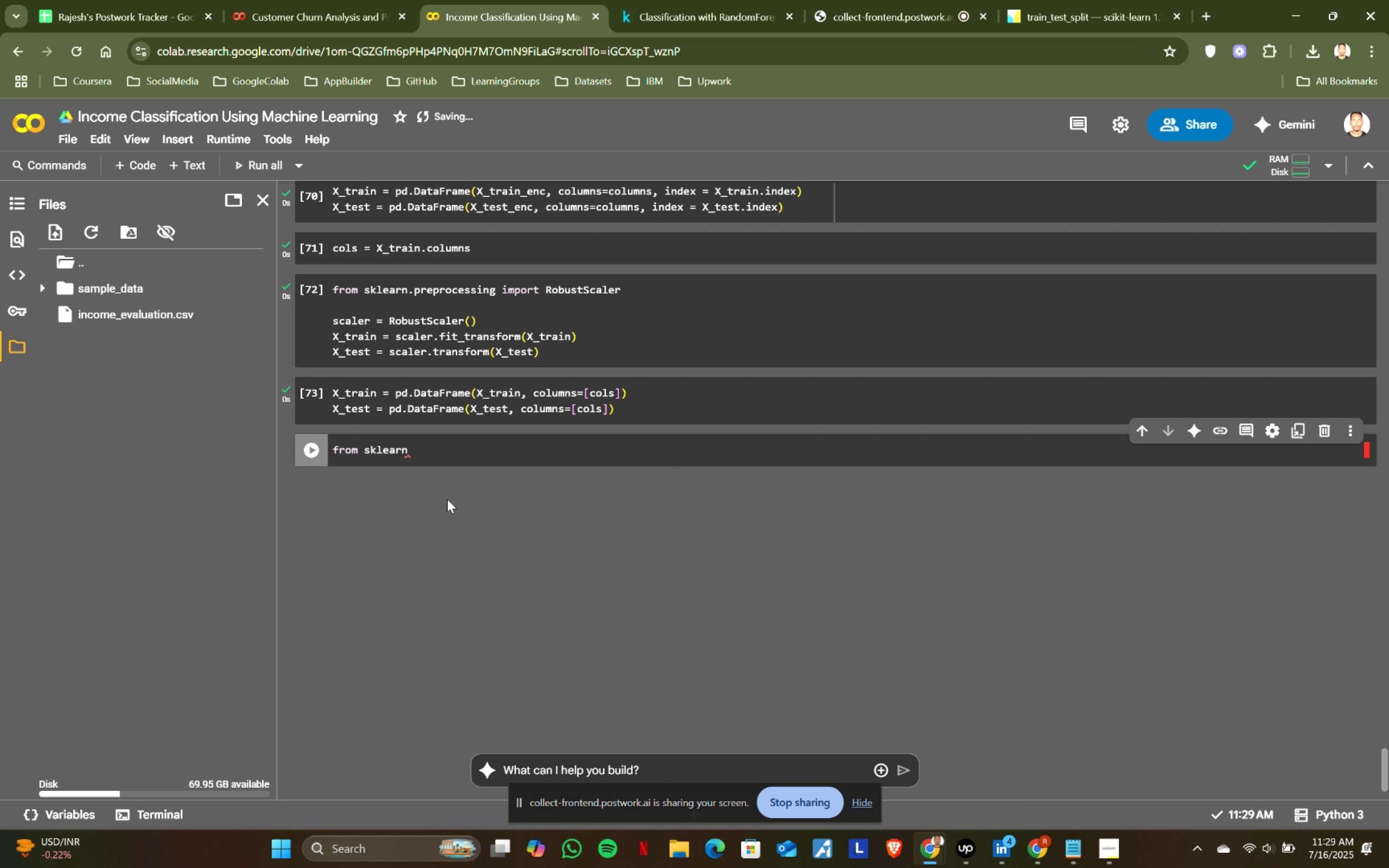 
key(Enter)
 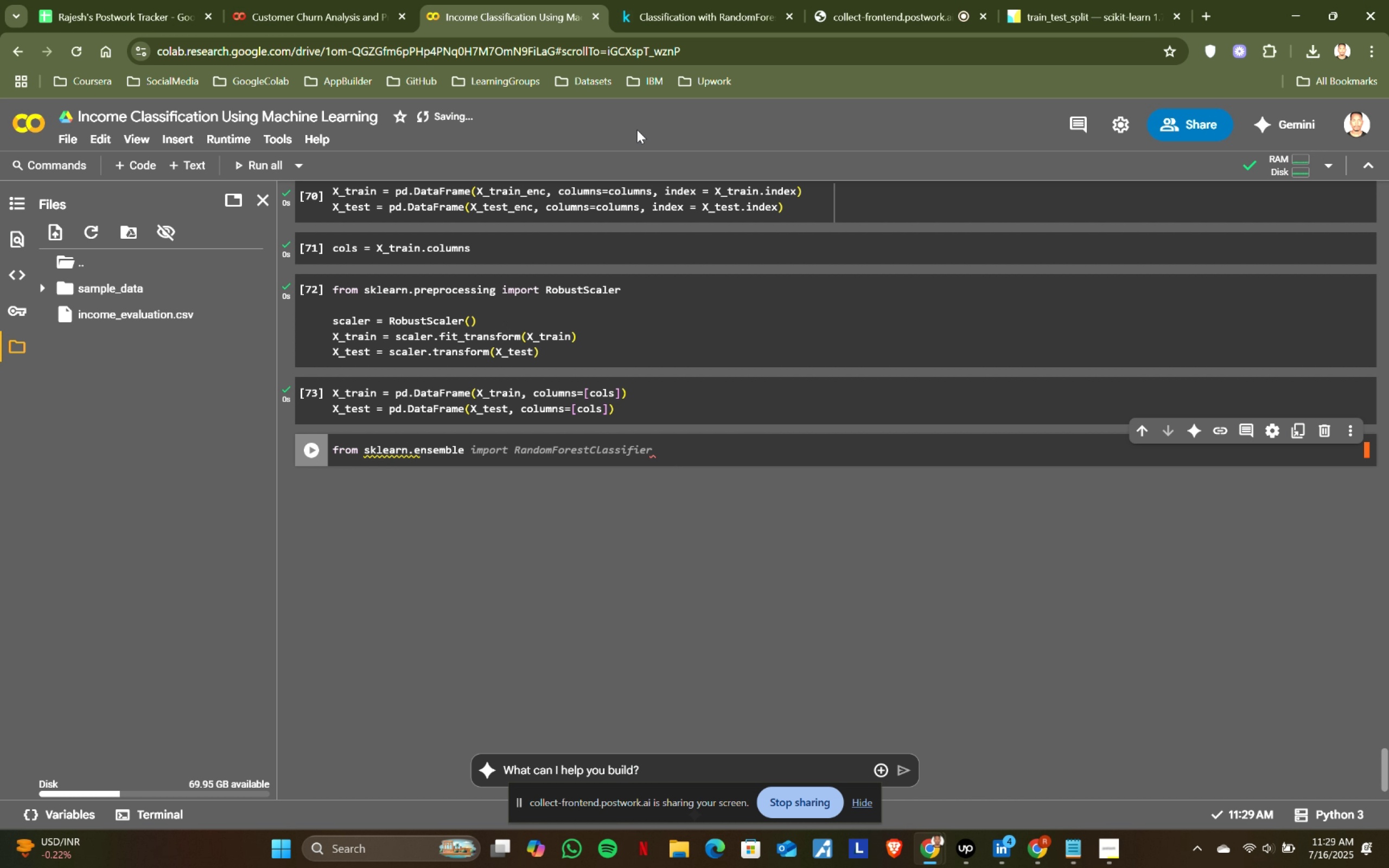 
key(Period)
 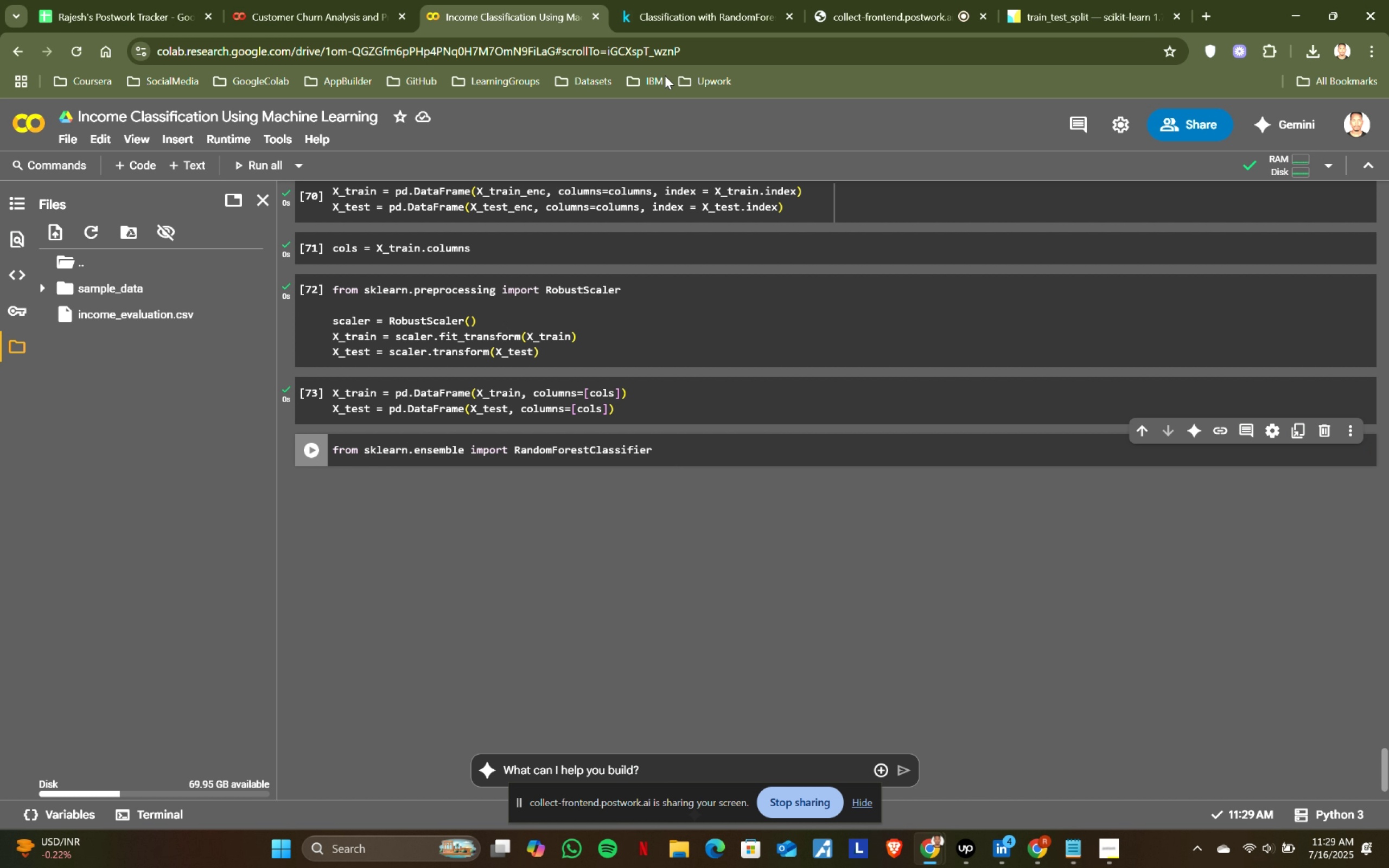 
key(E)
 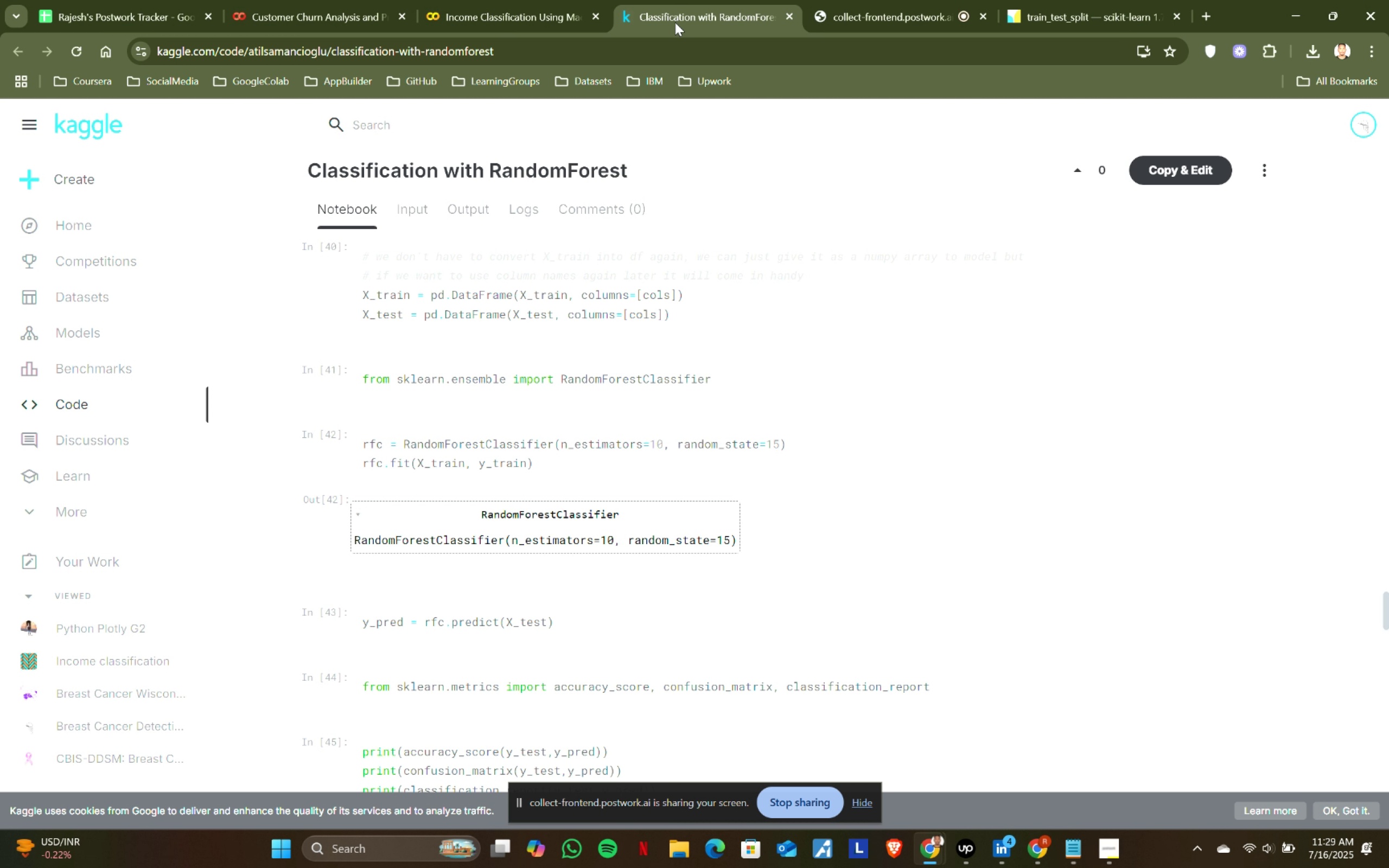 
key(Enter)
 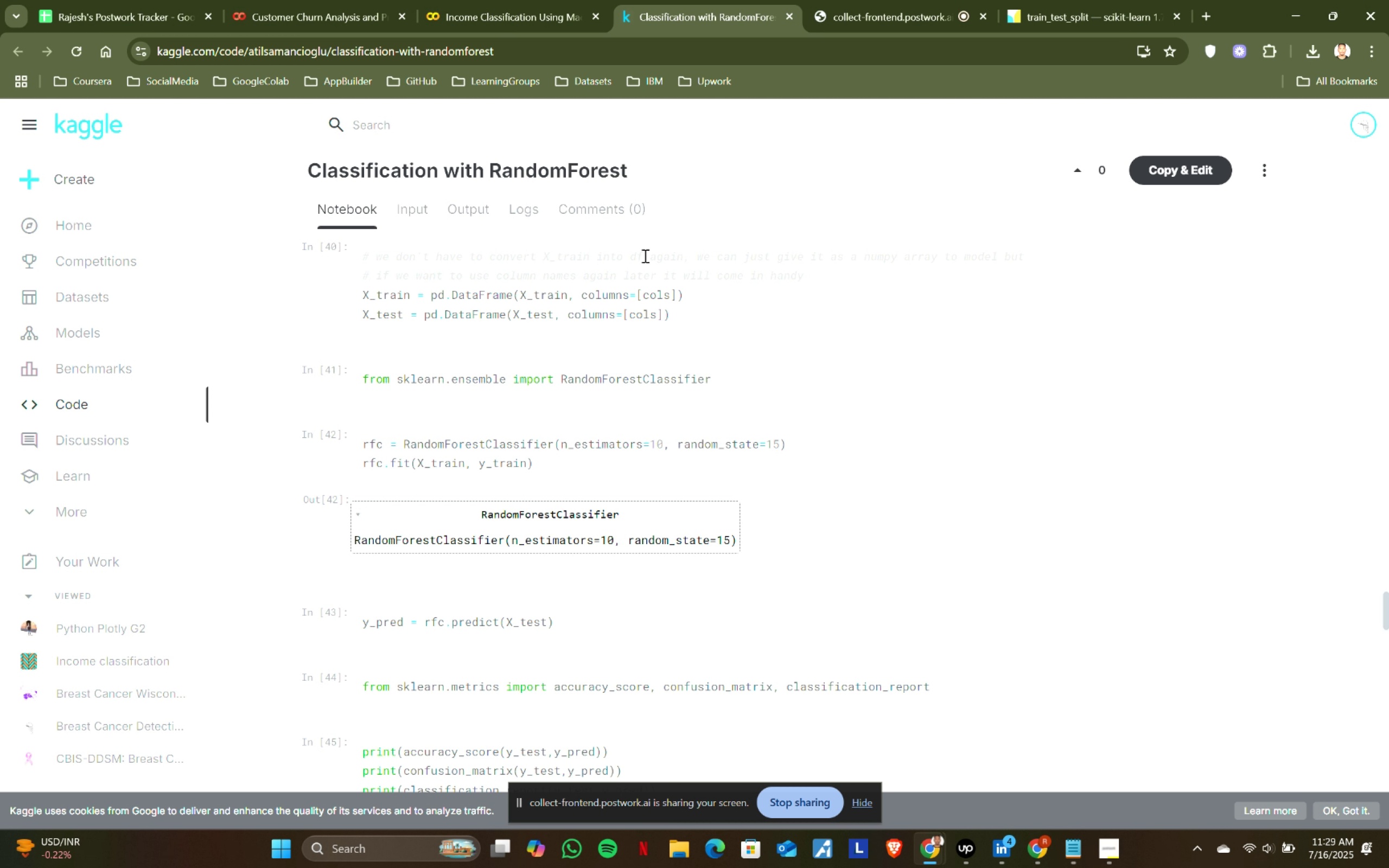 
key(Space)
 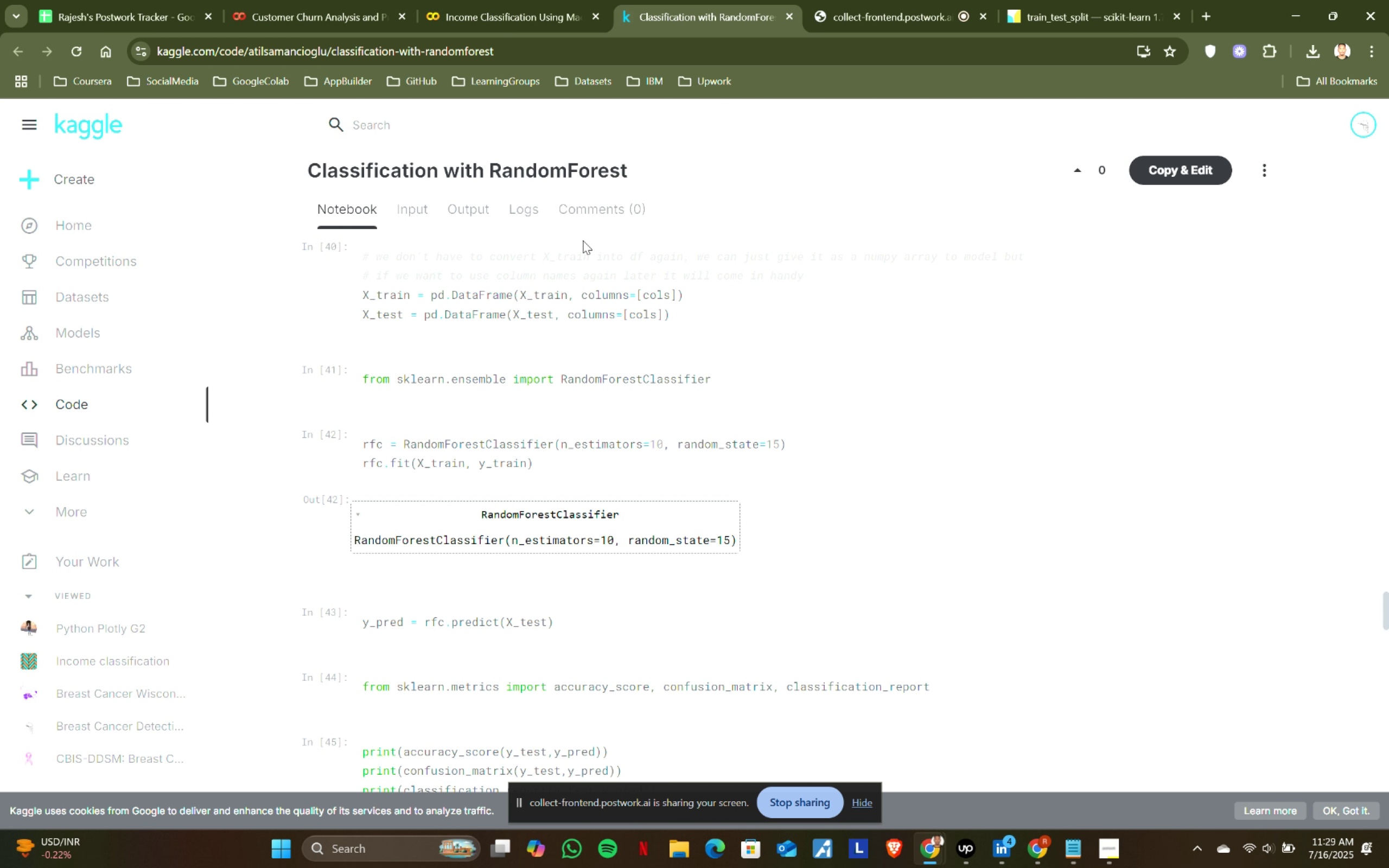 
key(Tab)
 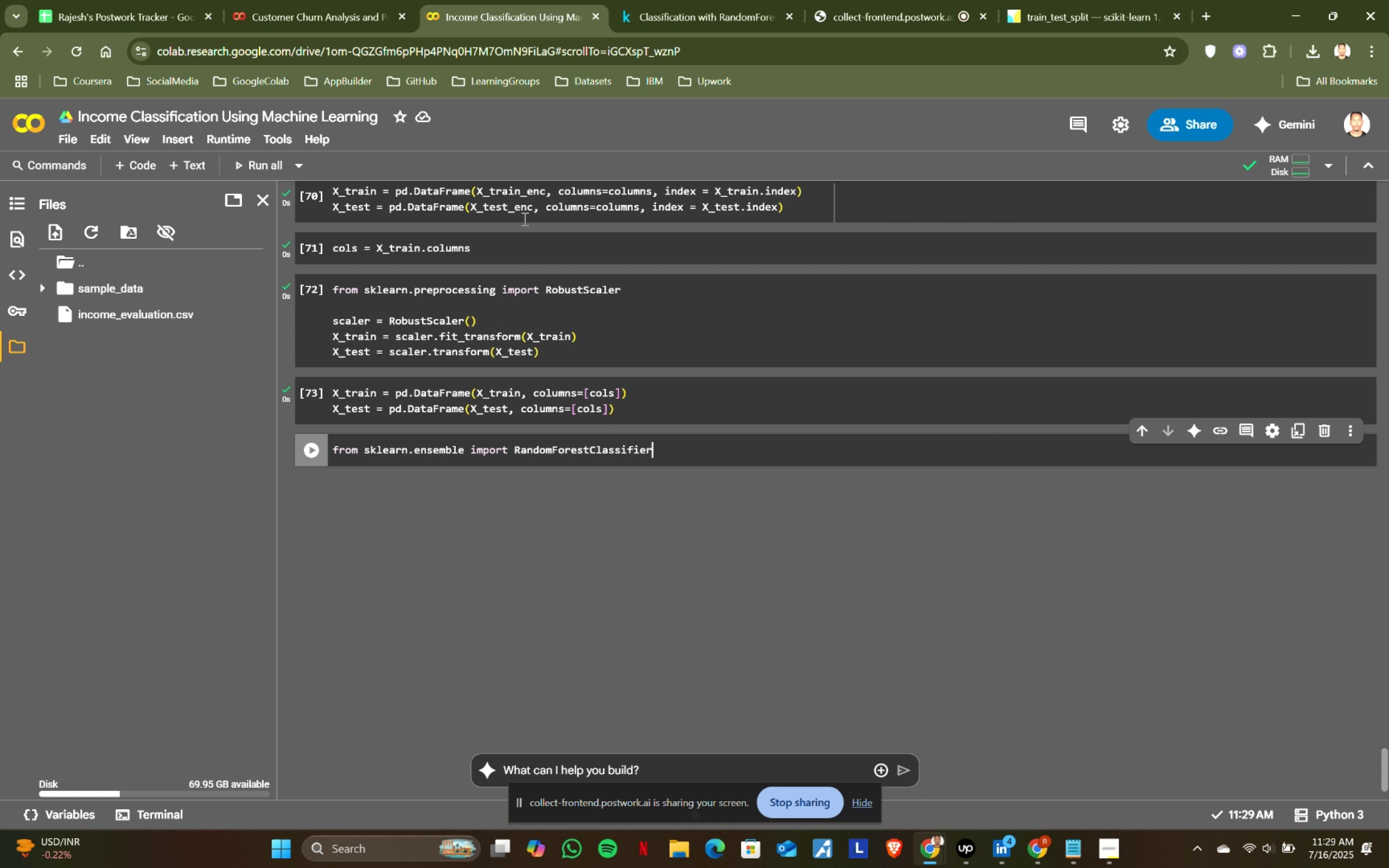 
left_click([672, 0])
 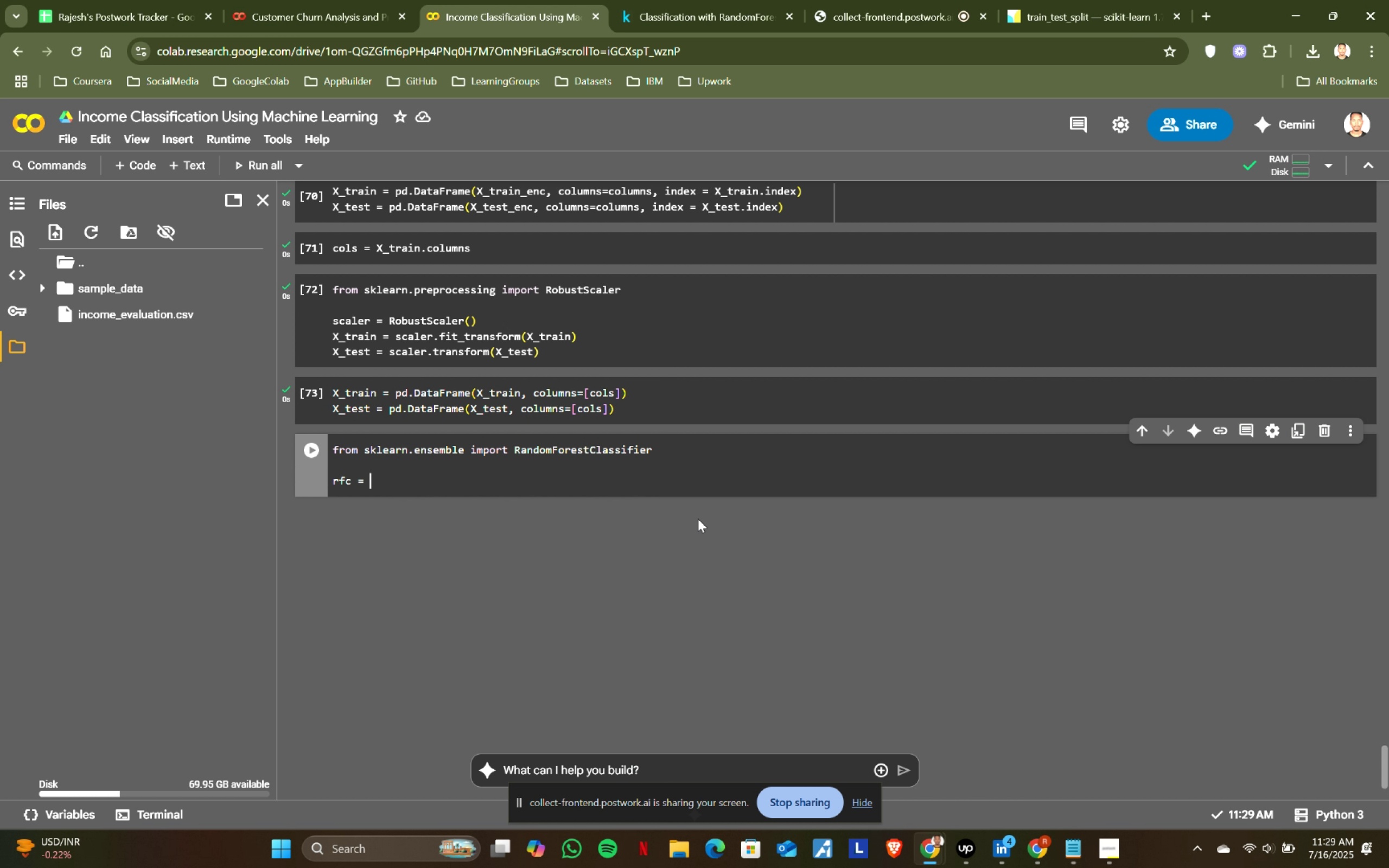 
left_click([513, 17])
 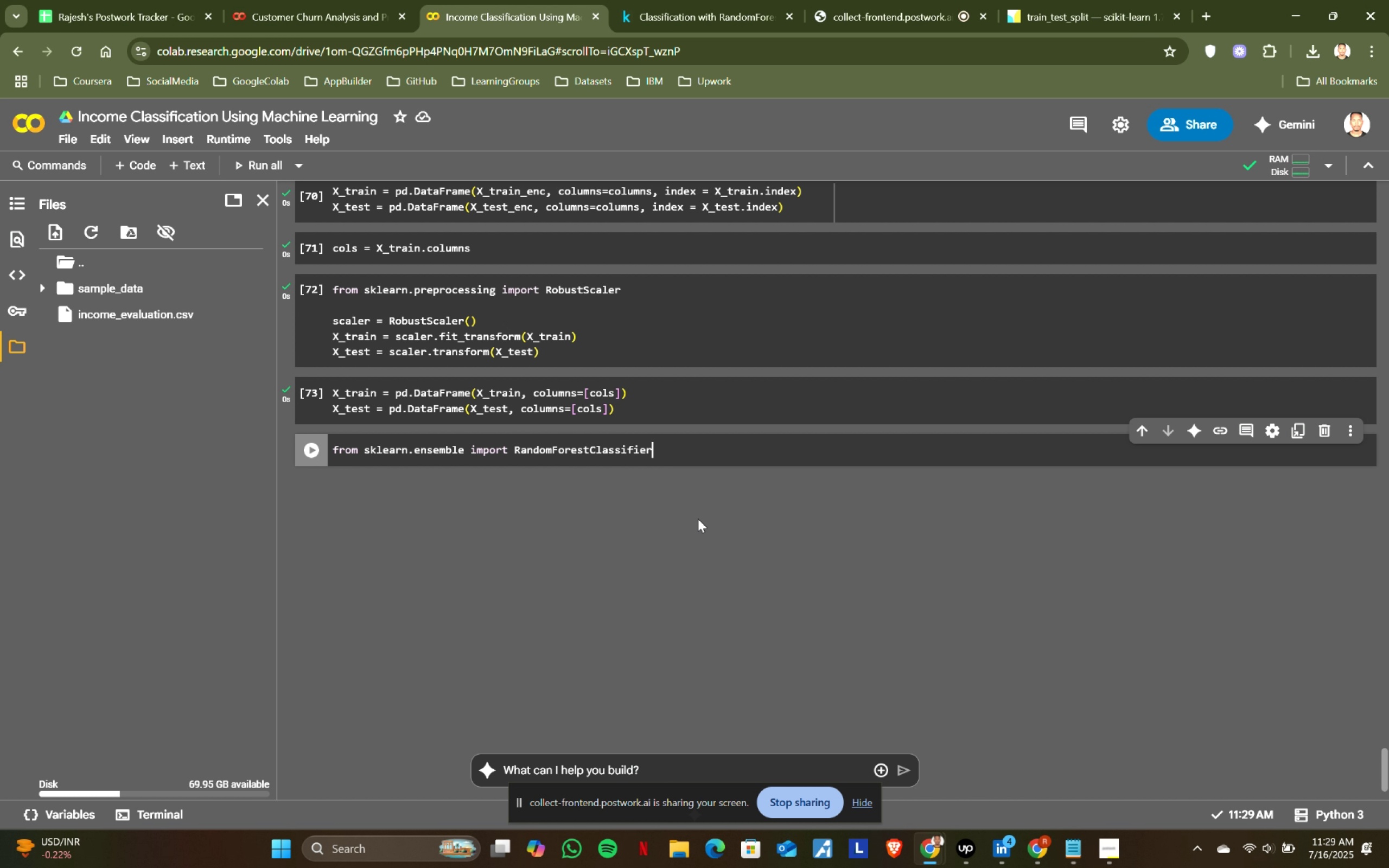 
key(Enter)
 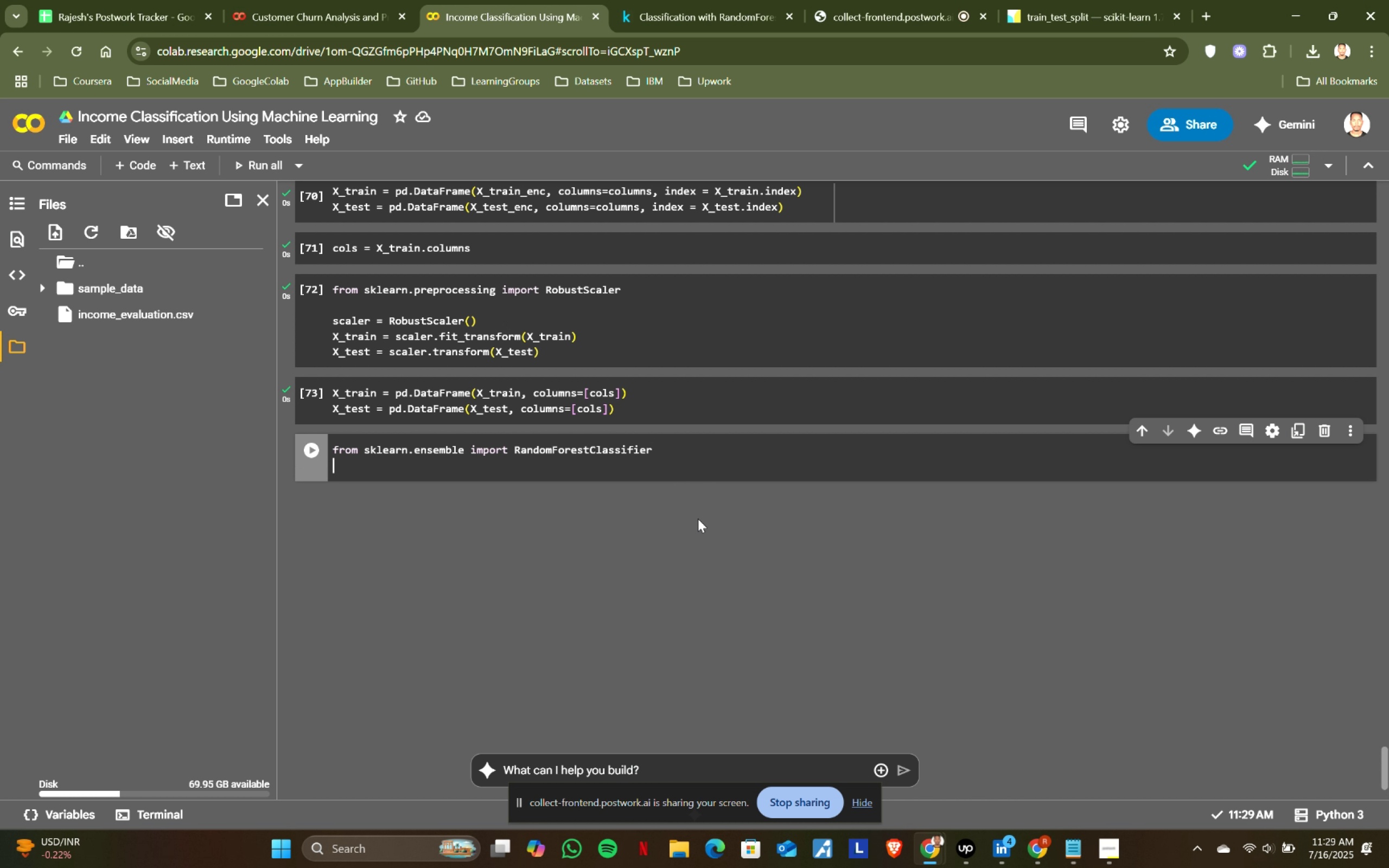 
key(Enter)
 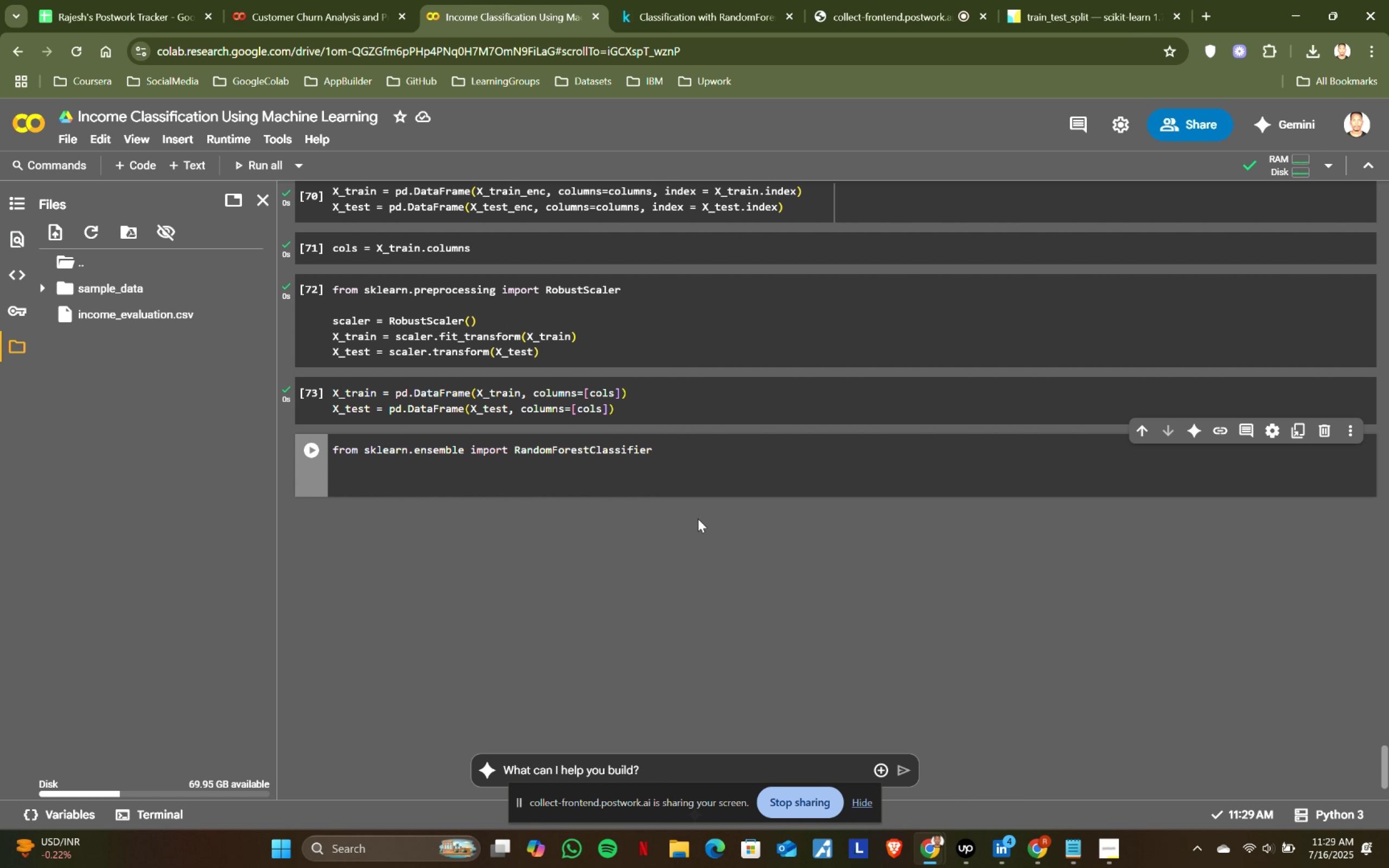 
type(rfc = rand)
key(Backspace)
key(Backspace)
key(Backspace)
key(Backspace)
type(Rand)
 